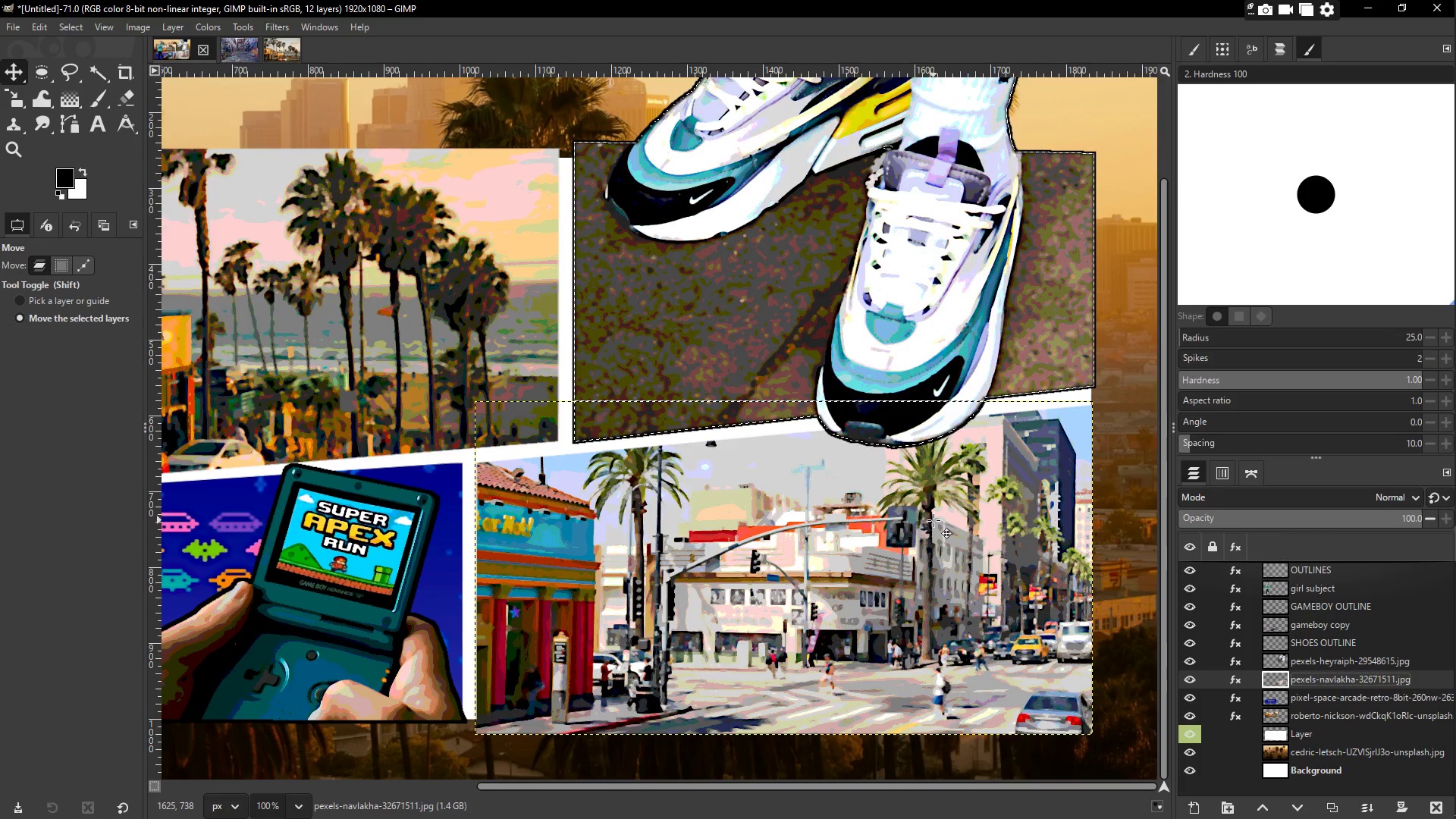 
left_click([1307, 697])
 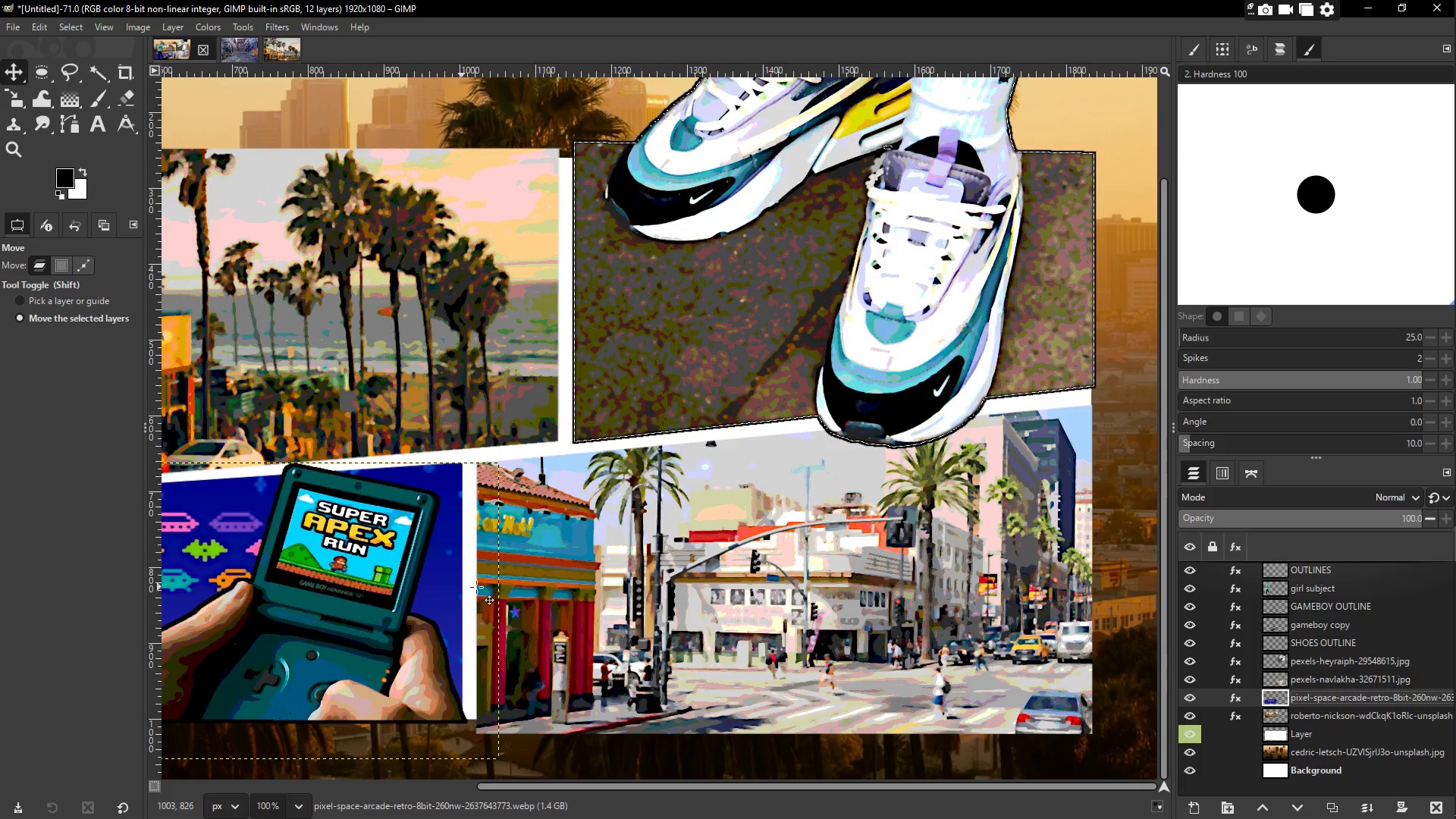 
right_click([1313, 695])
 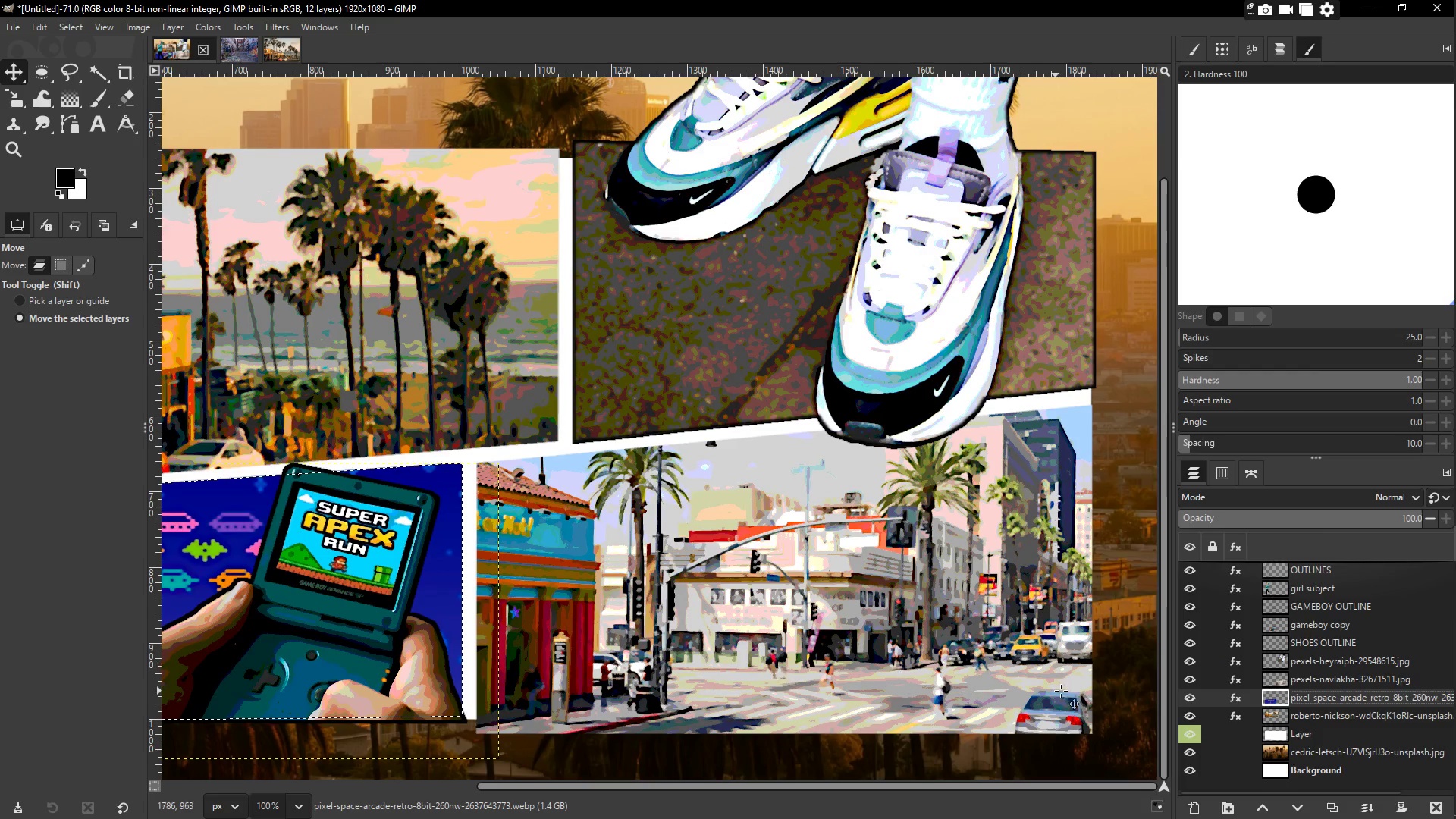 
left_click_drag(start_coordinate=[852, 786], to_coordinate=[564, 812])
 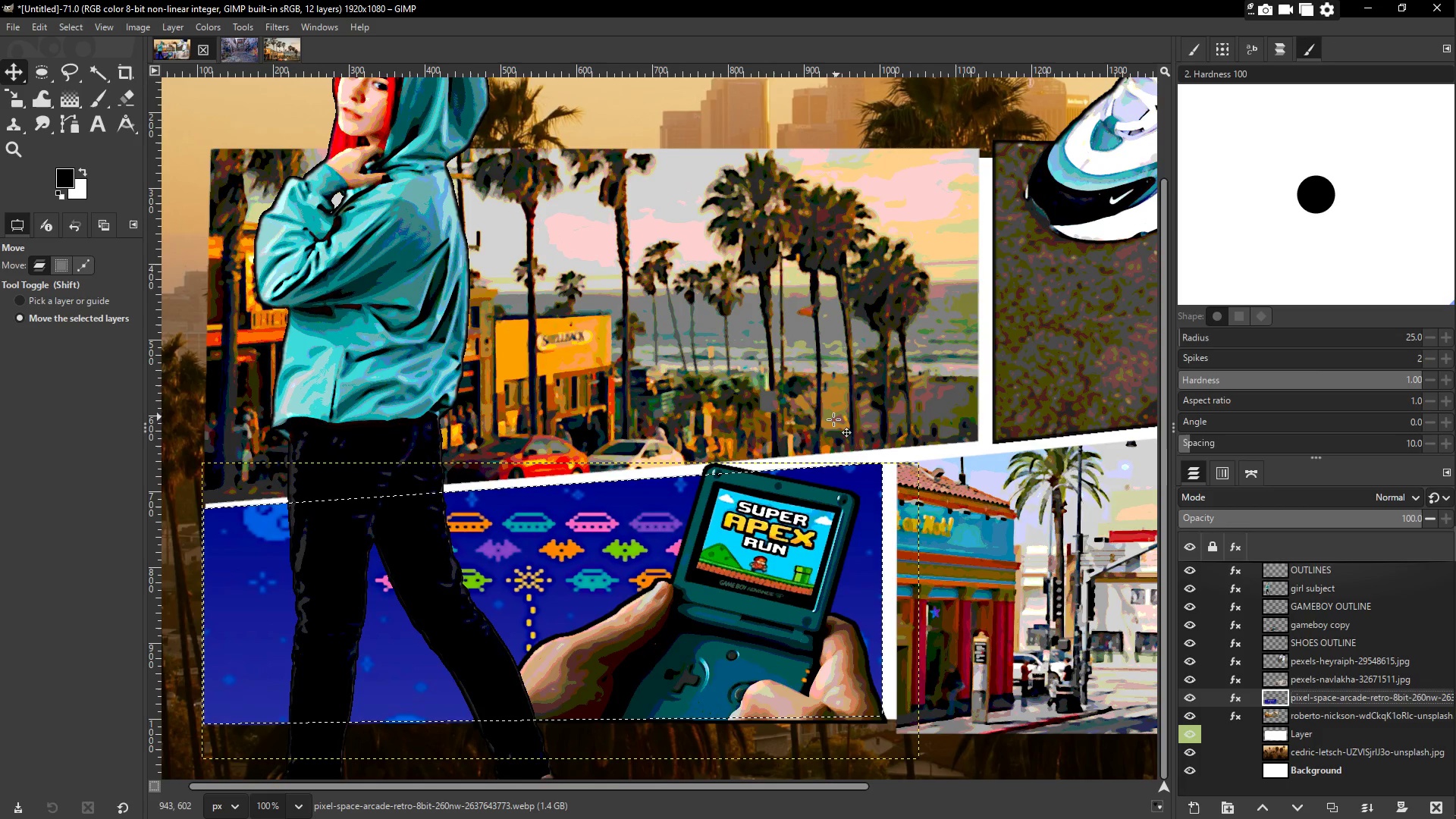 
mouse_move([295, 35])
 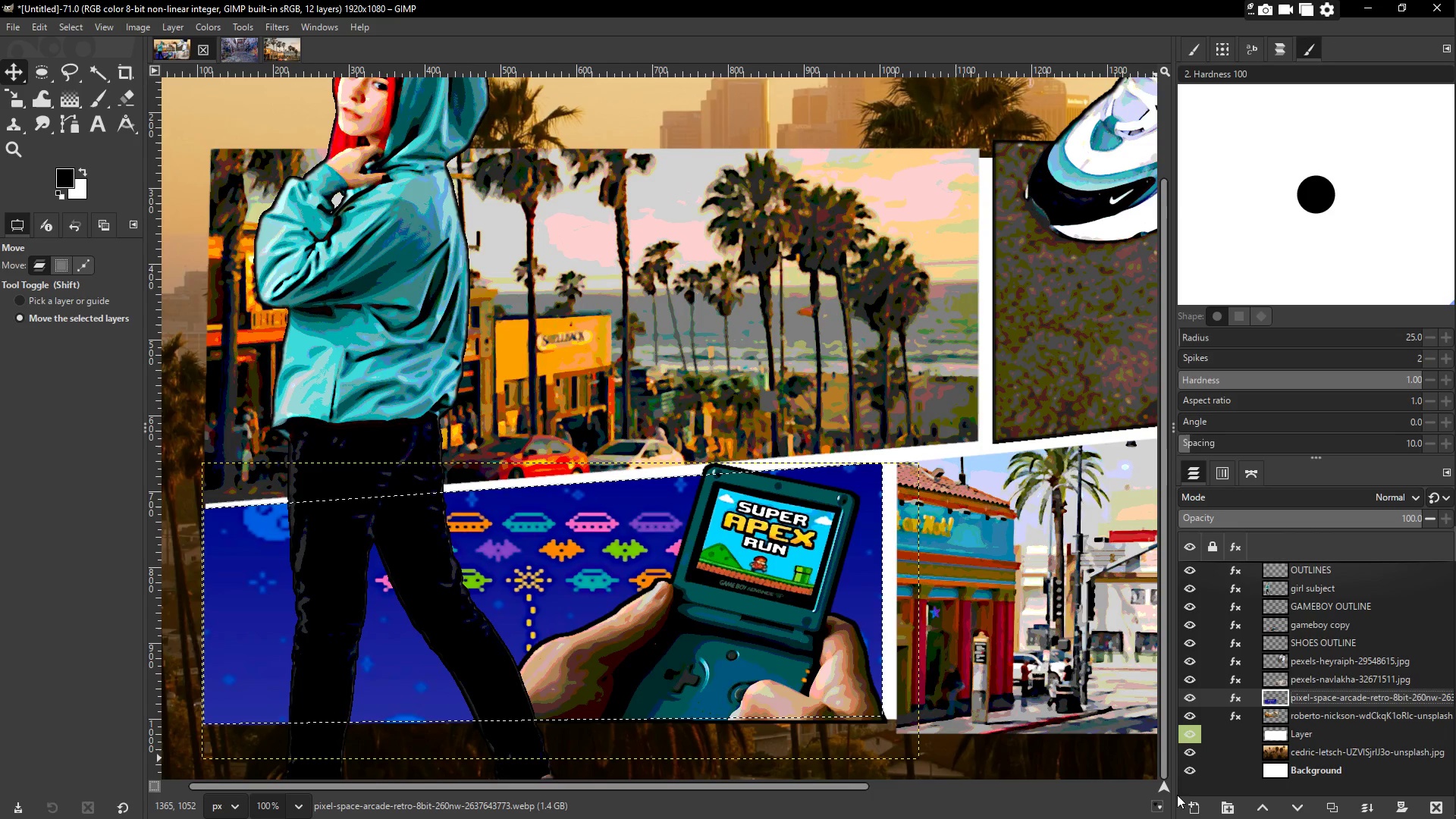 
left_click([1187, 808])
 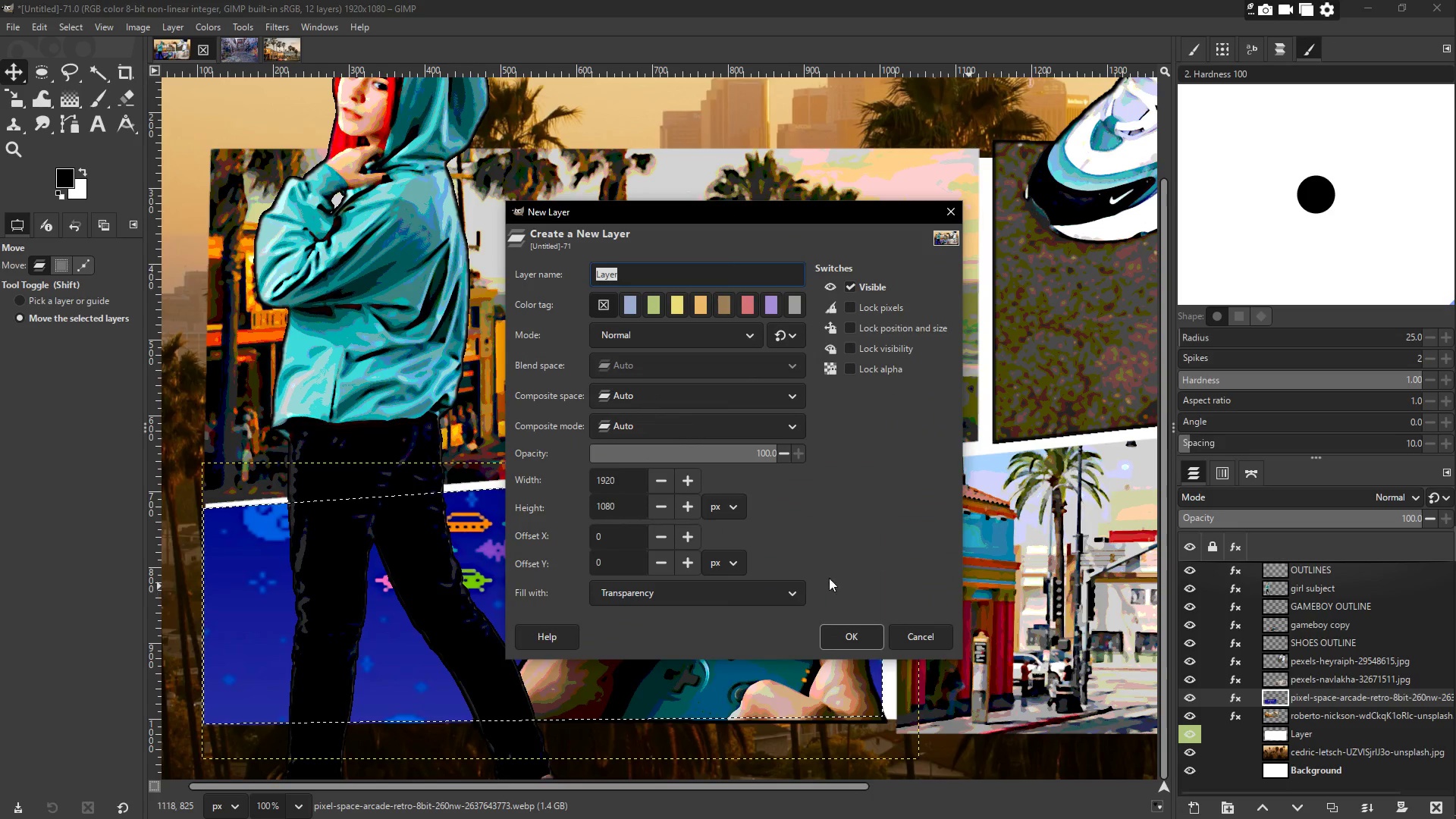 
left_click([839, 627])
 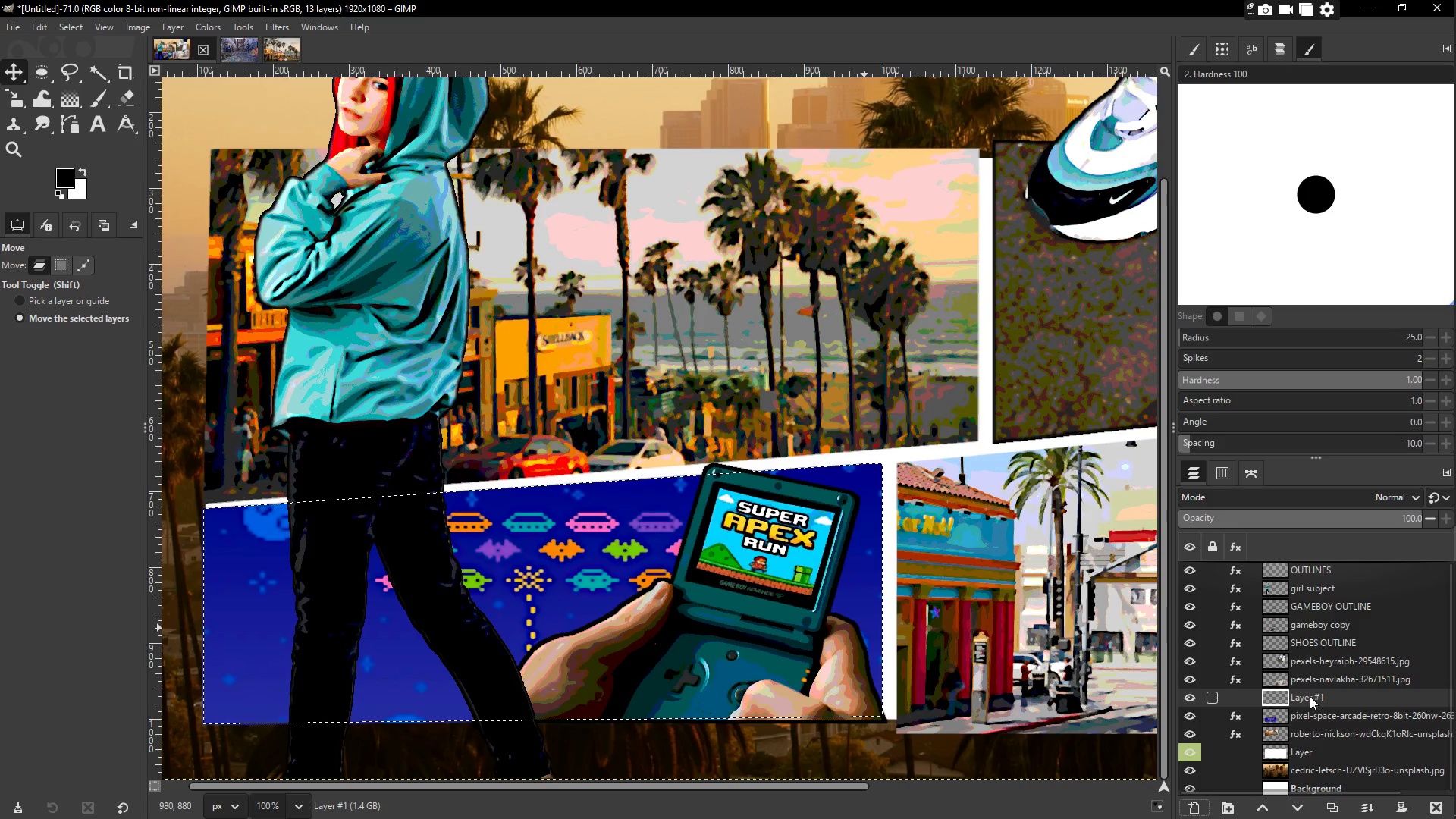 
double_click([1310, 696])
 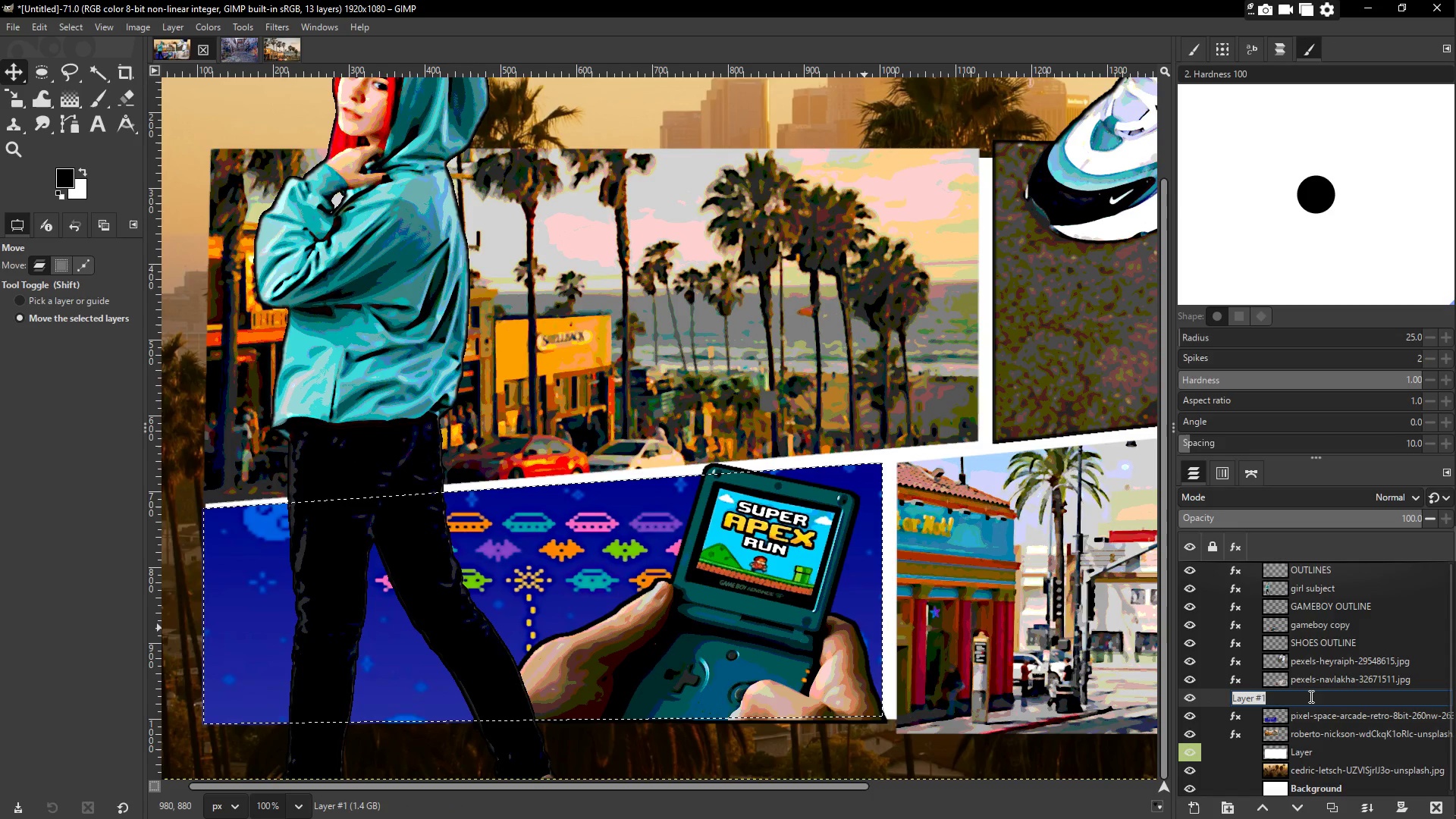 
type(3rd panel outline)
 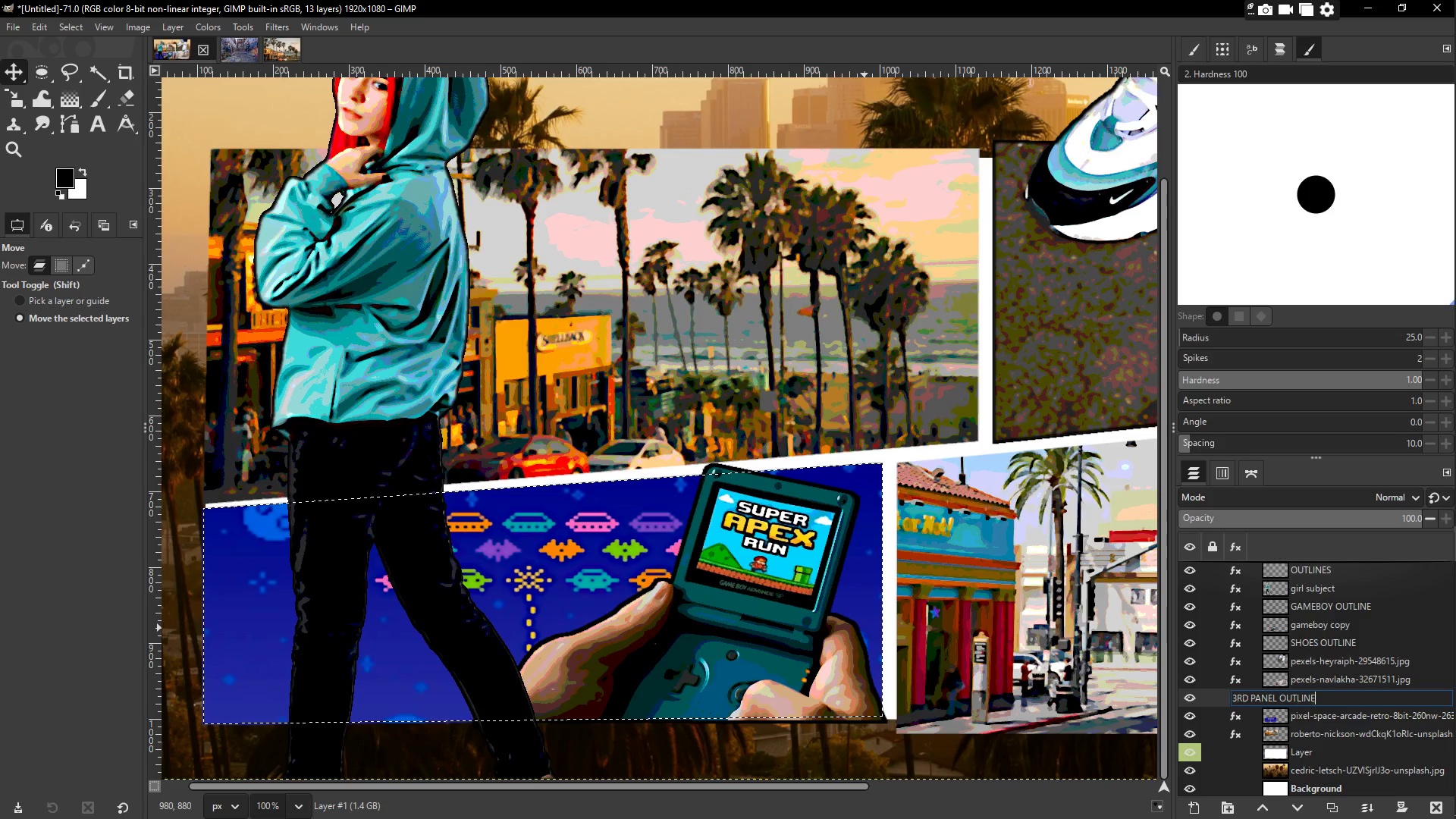 
key(Enter)
 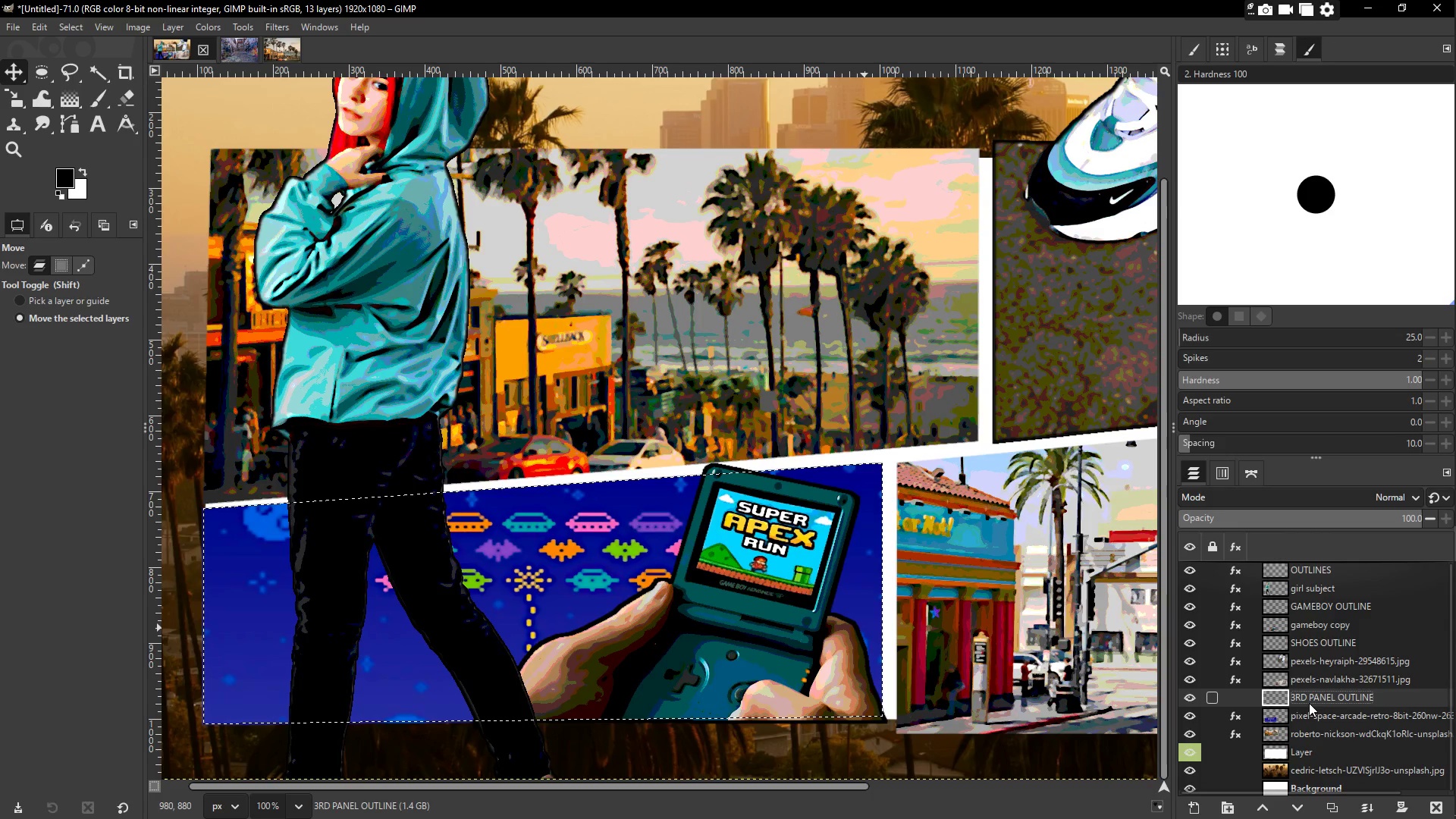 
left_click([1318, 700])
 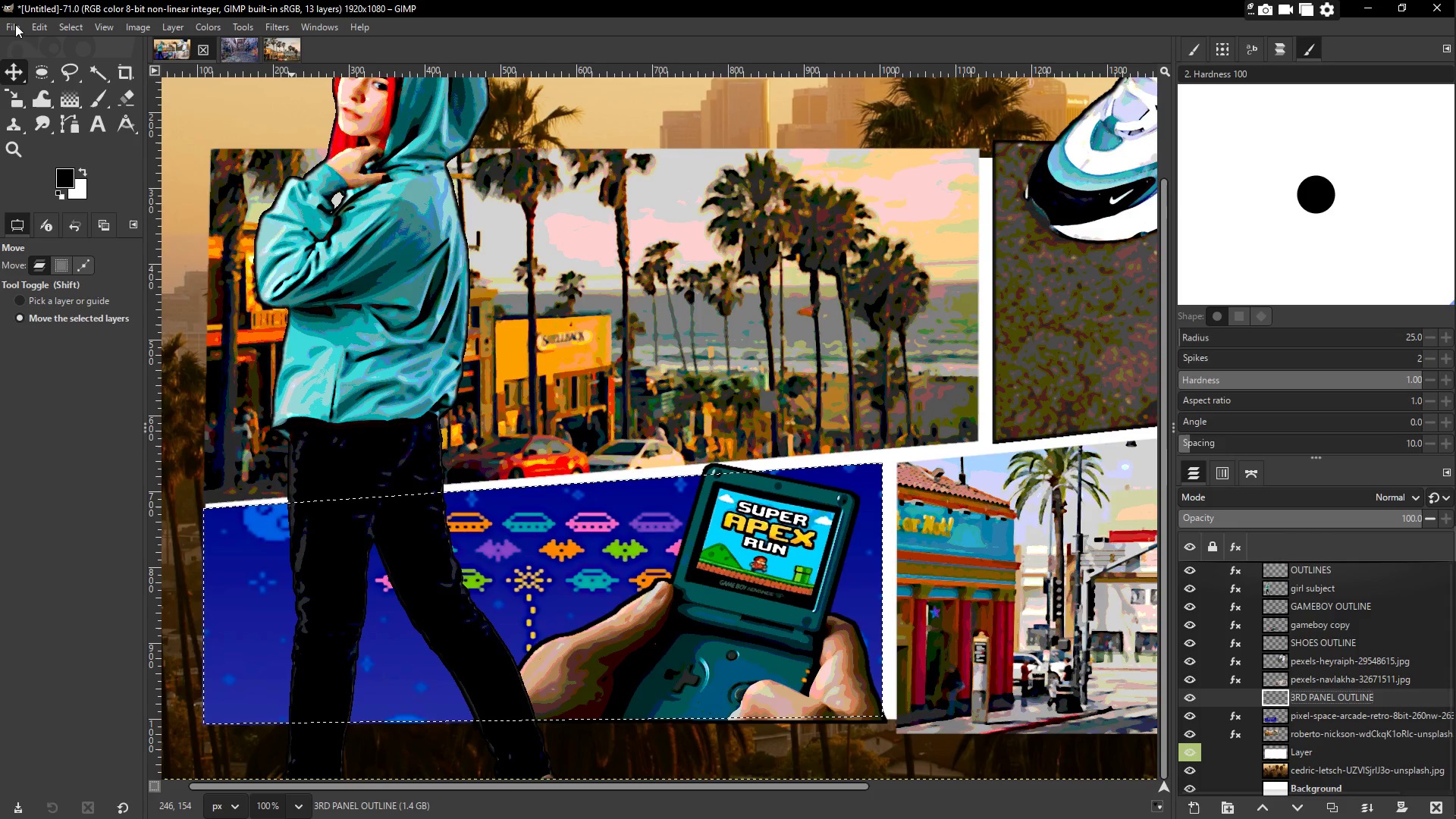 
left_click([33, 30])
 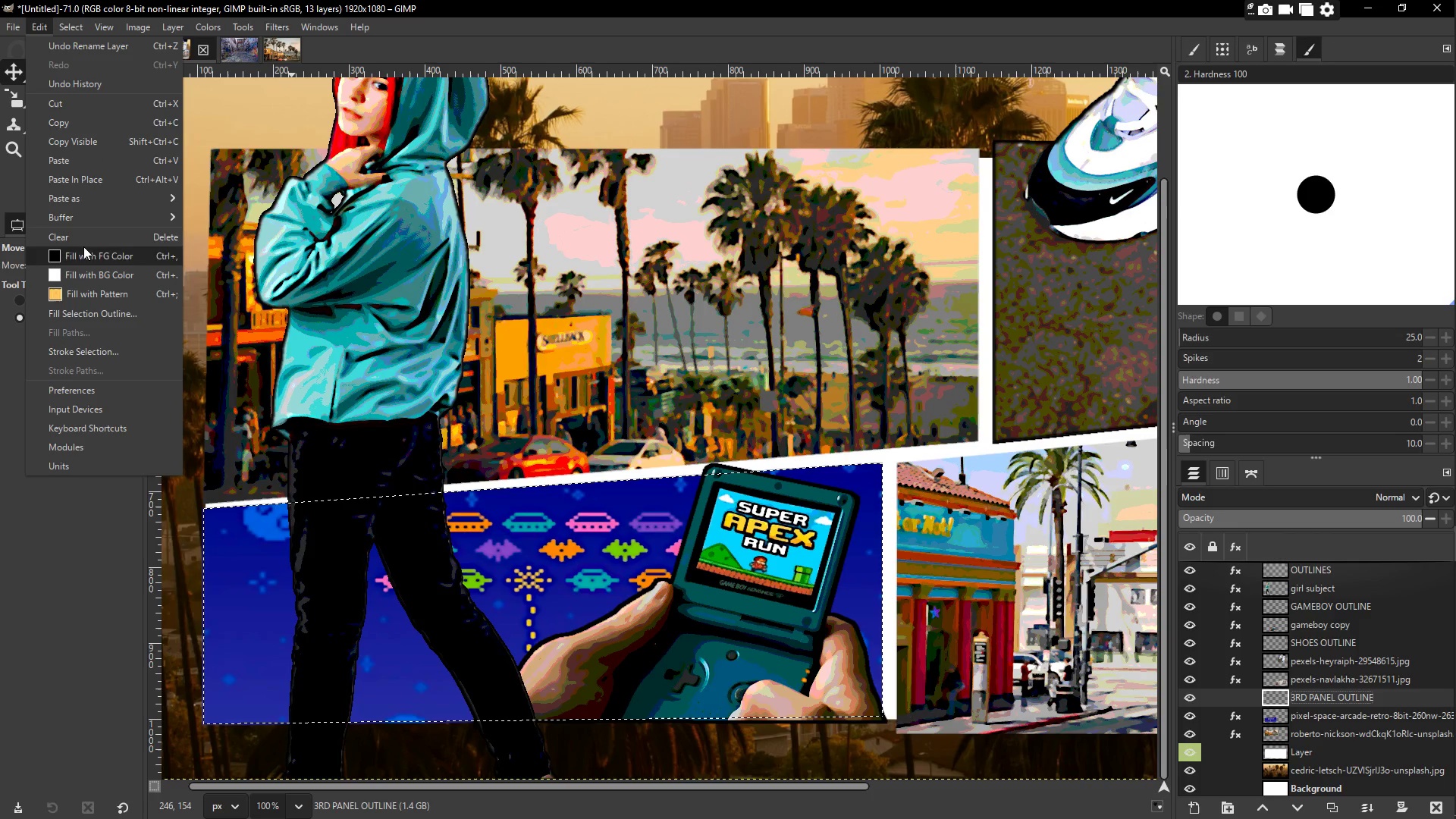 
left_click([82, 351])
 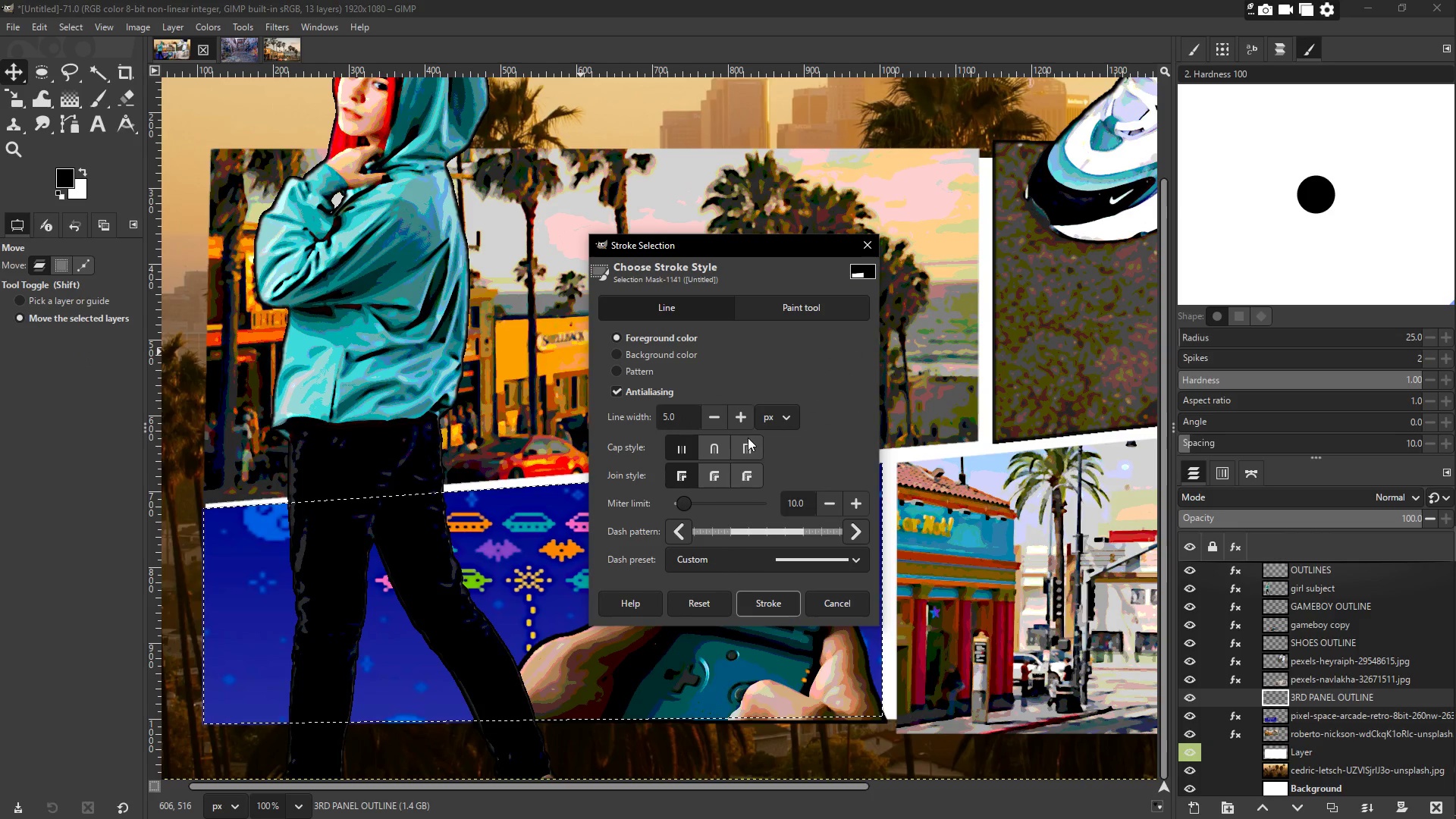 
left_click([768, 601])
 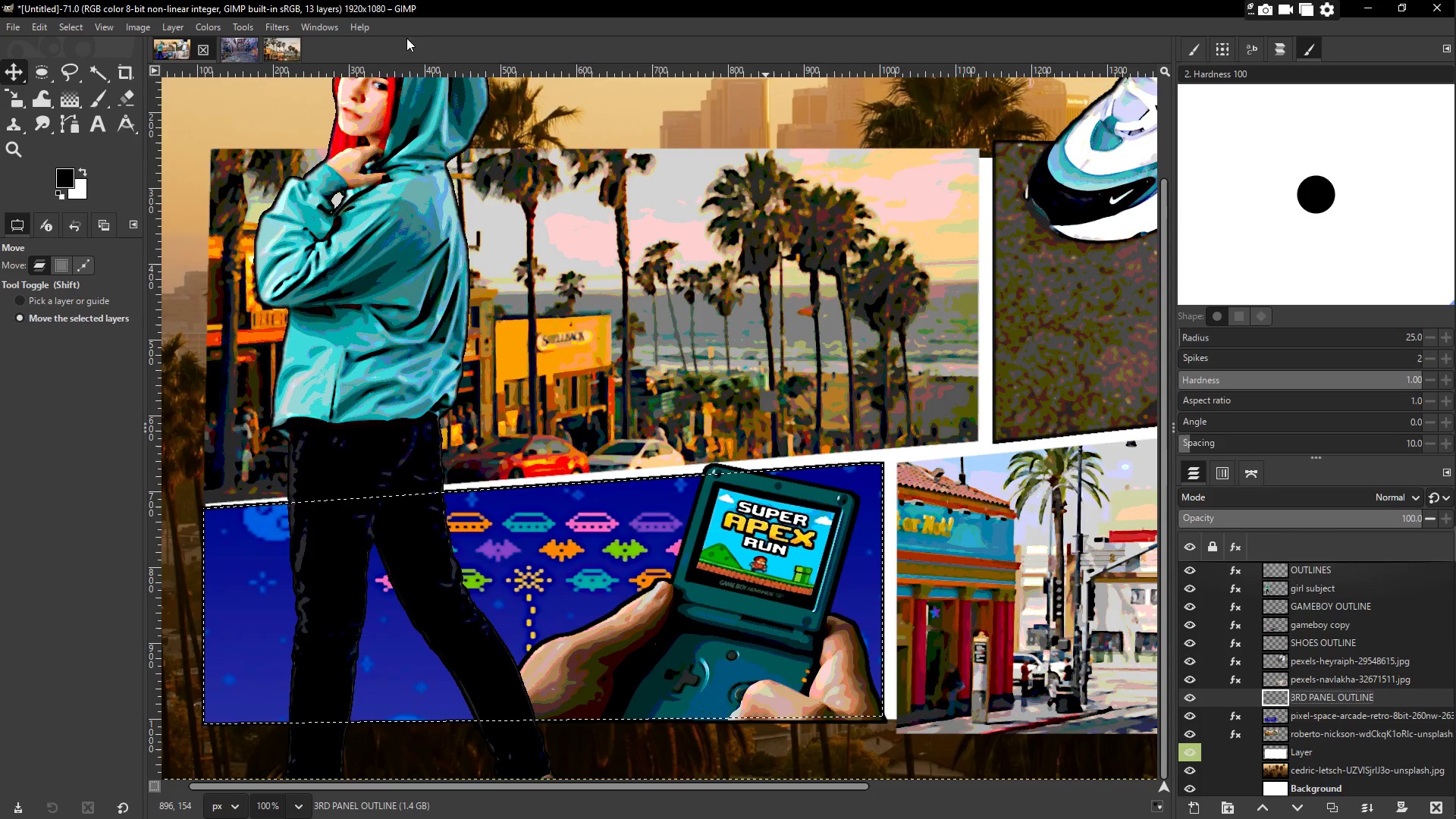 
left_click([261, 27])
 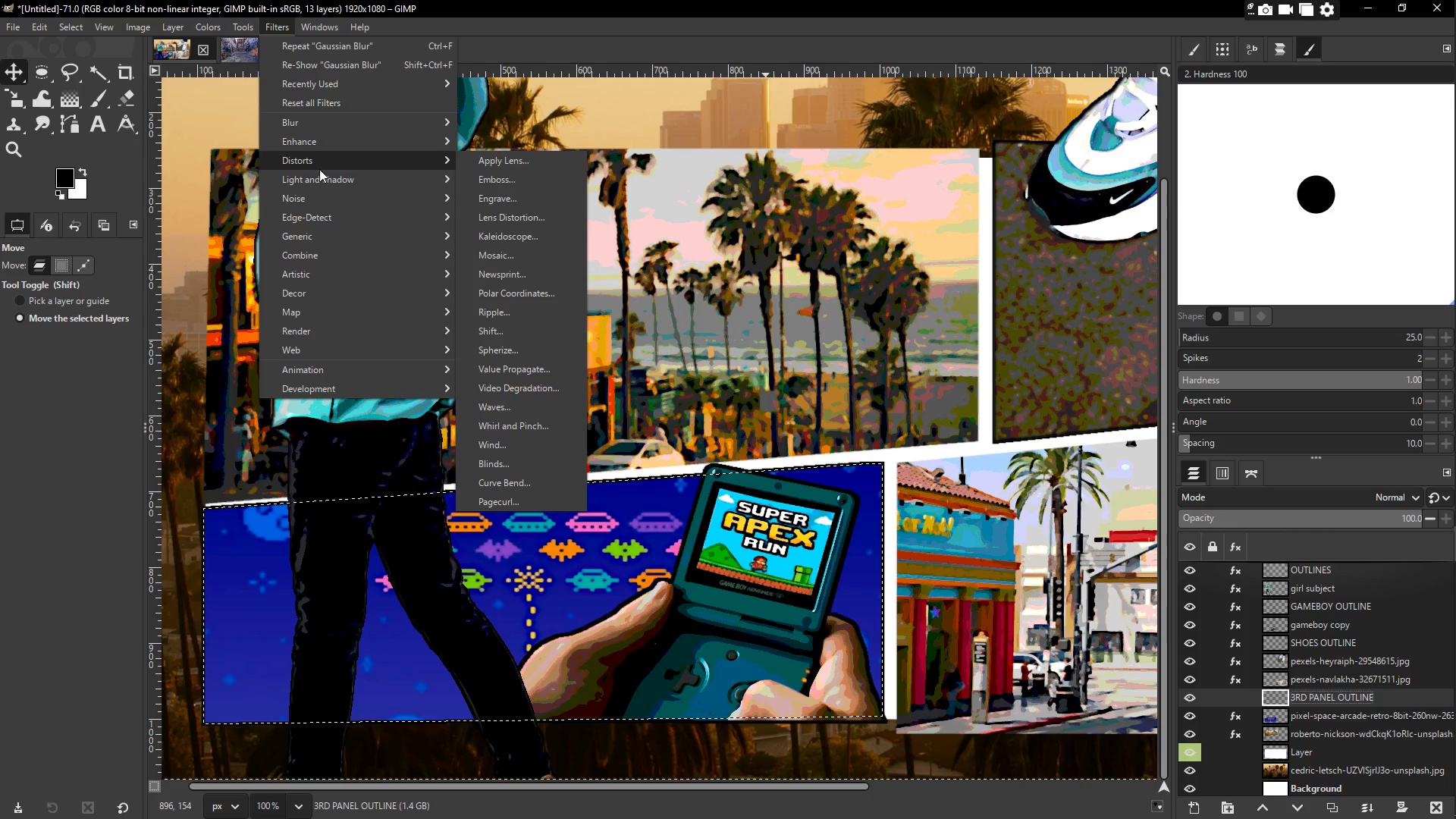 
left_click([334, 122])
 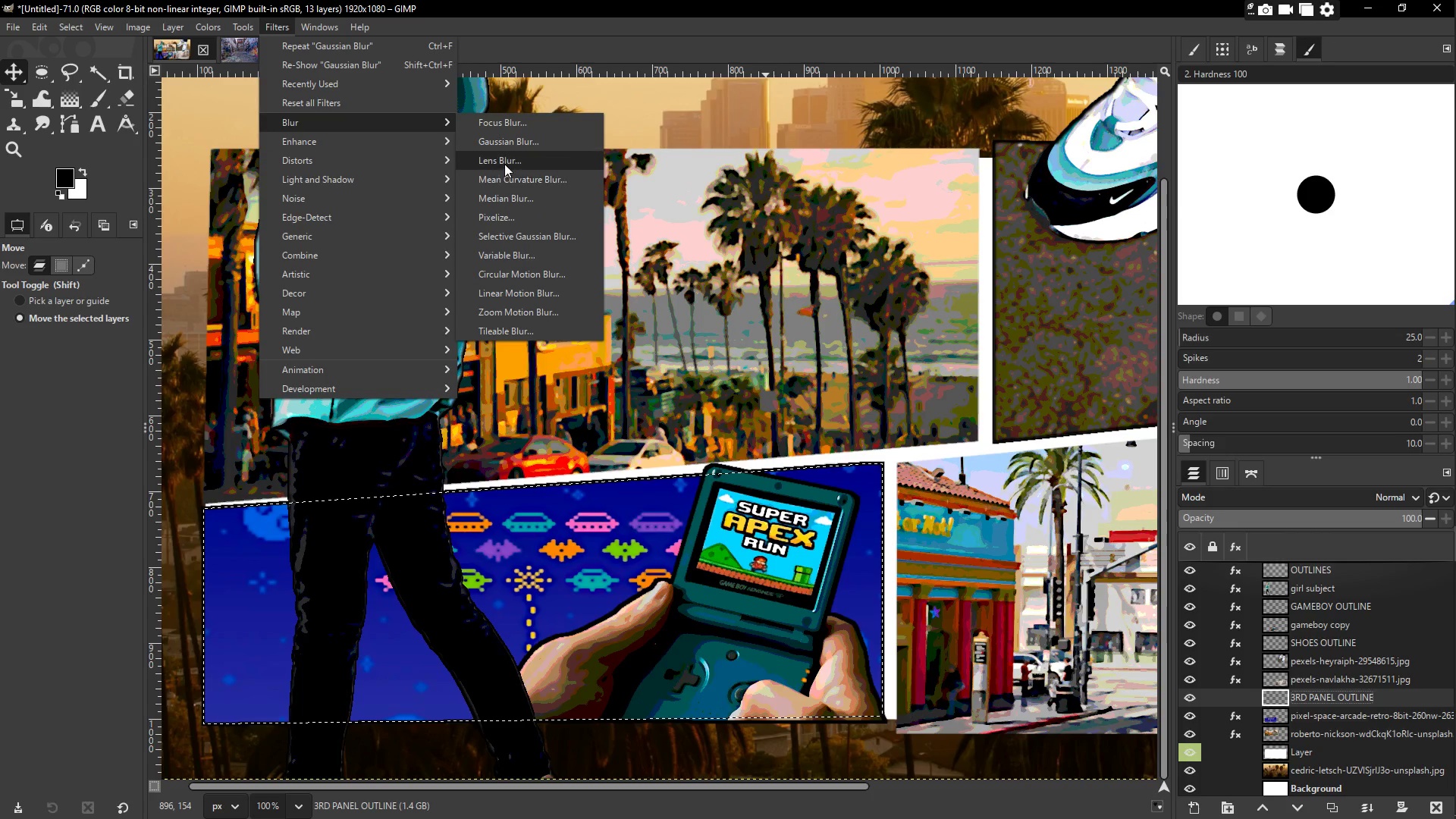 
left_click([505, 143])
 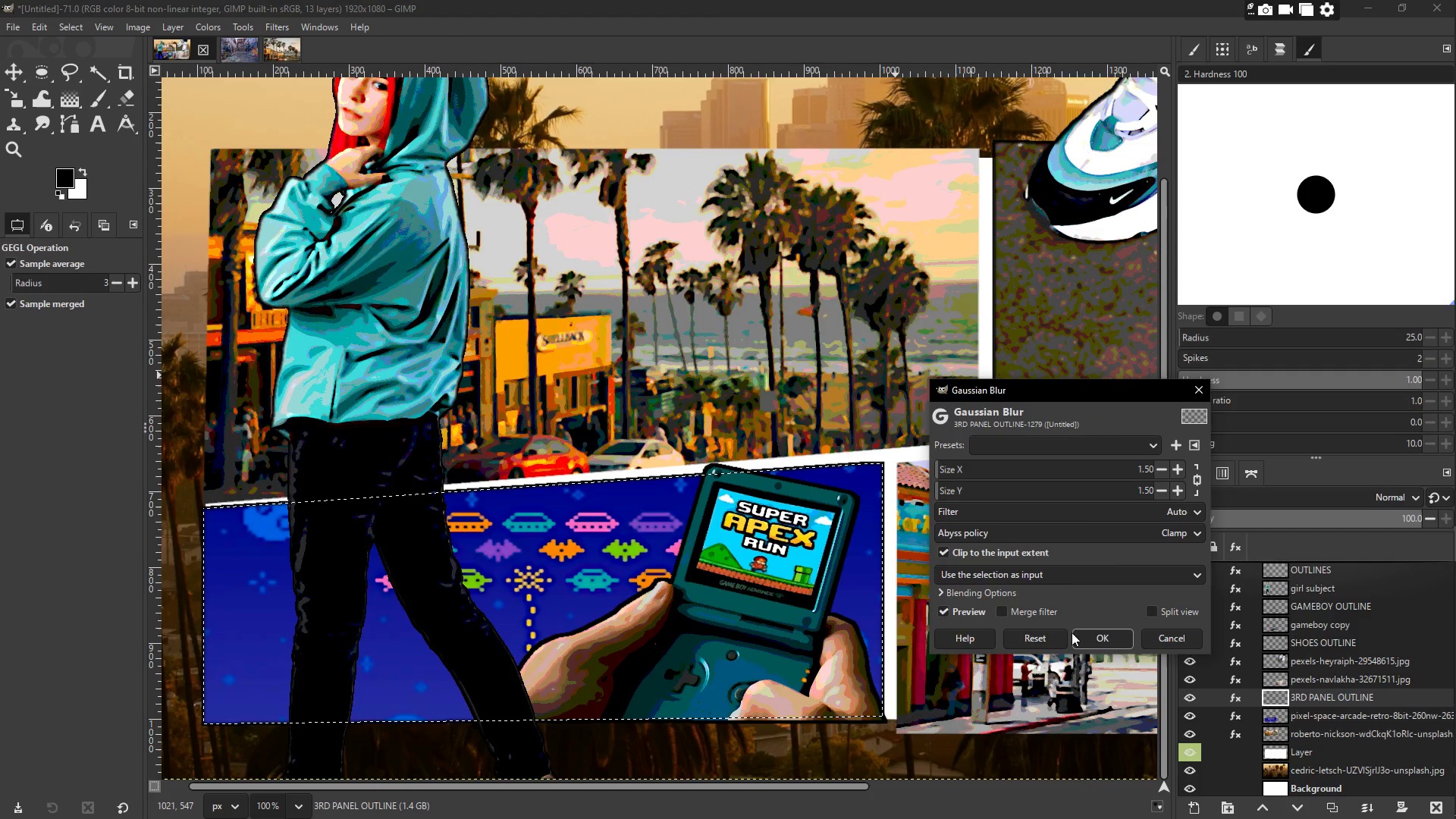 
left_click([1080, 640])
 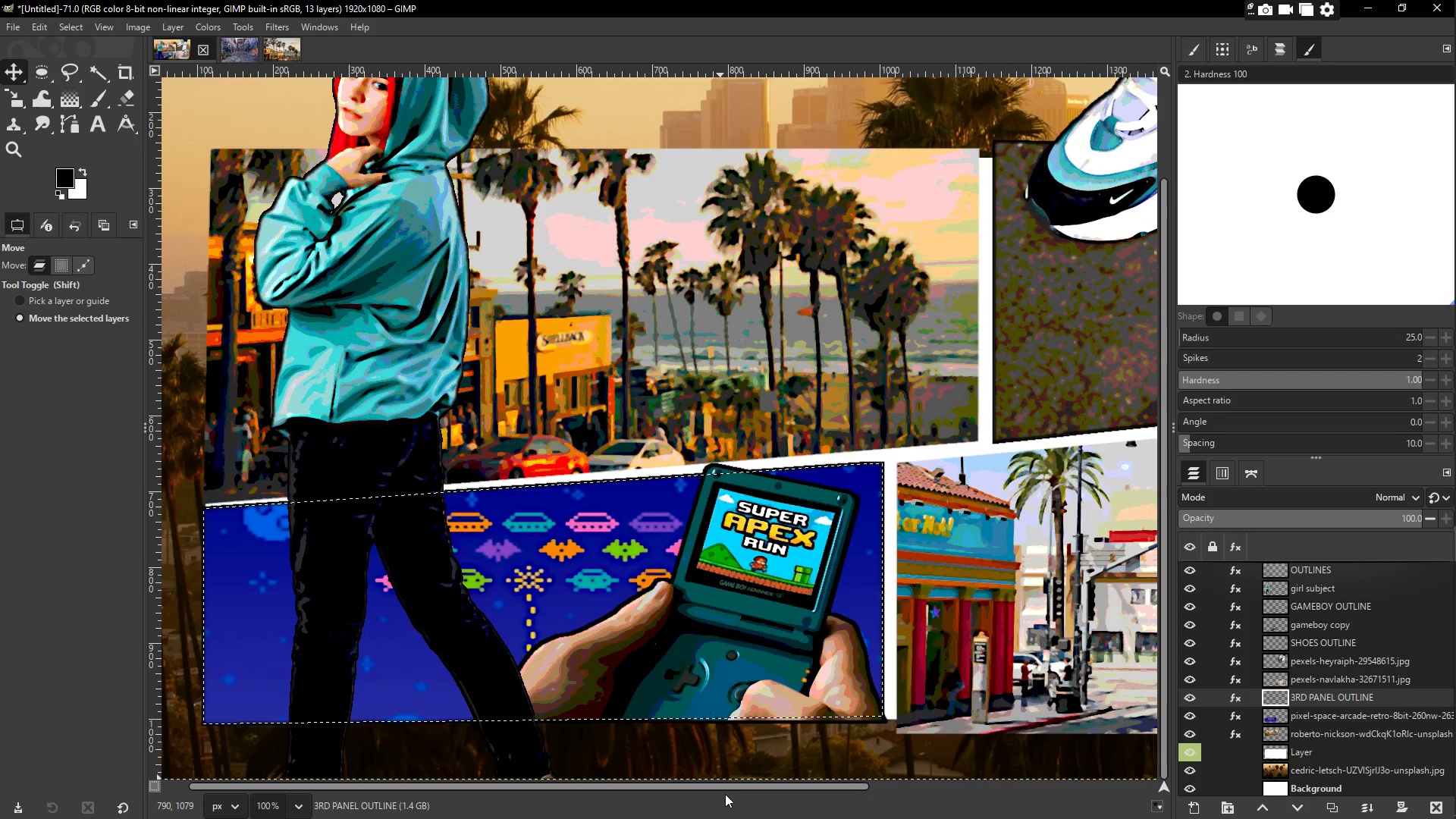 
left_click_drag(start_coordinate=[723, 786], to_coordinate=[1000, 795])
 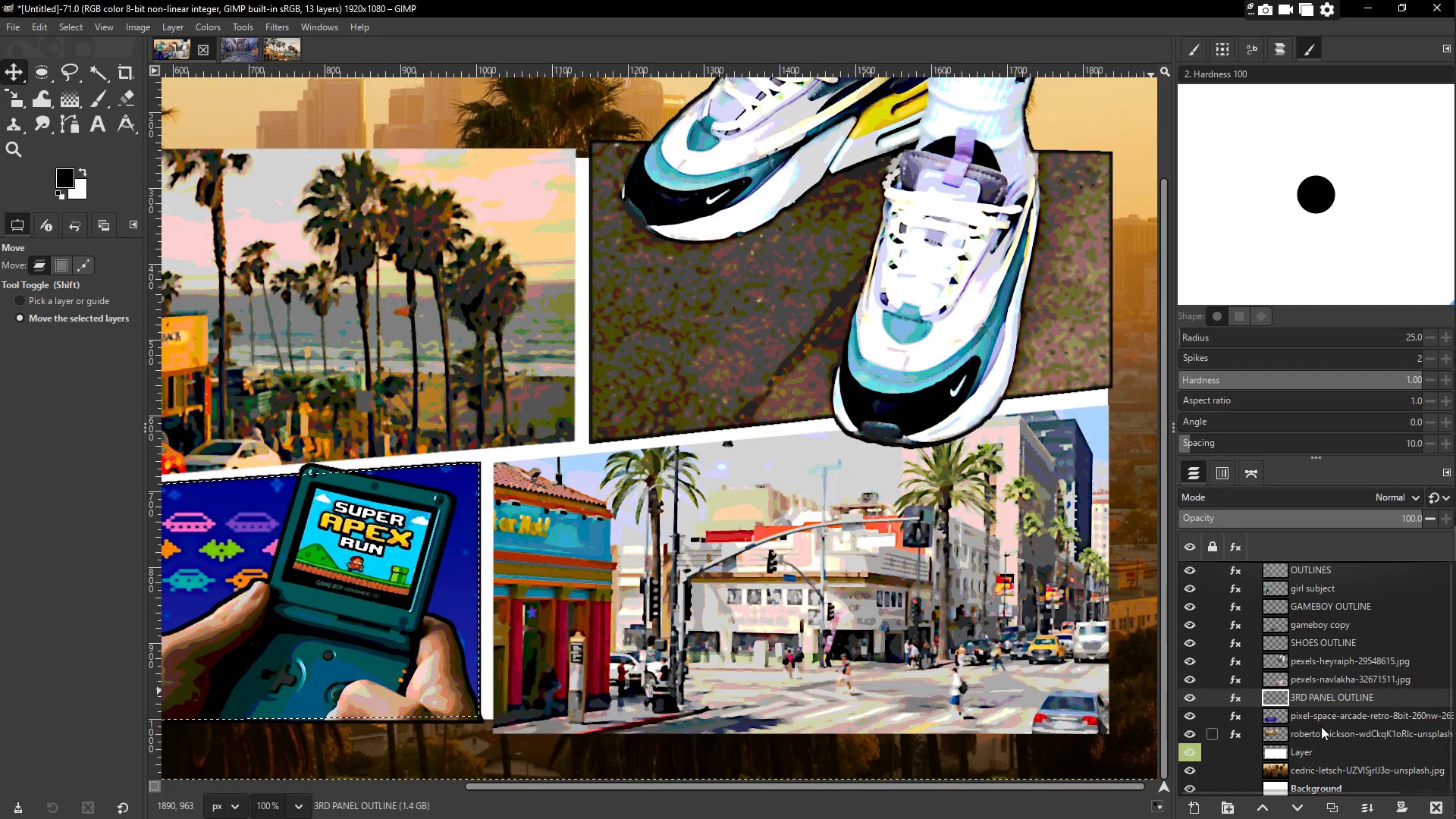 
left_click([1319, 736])
 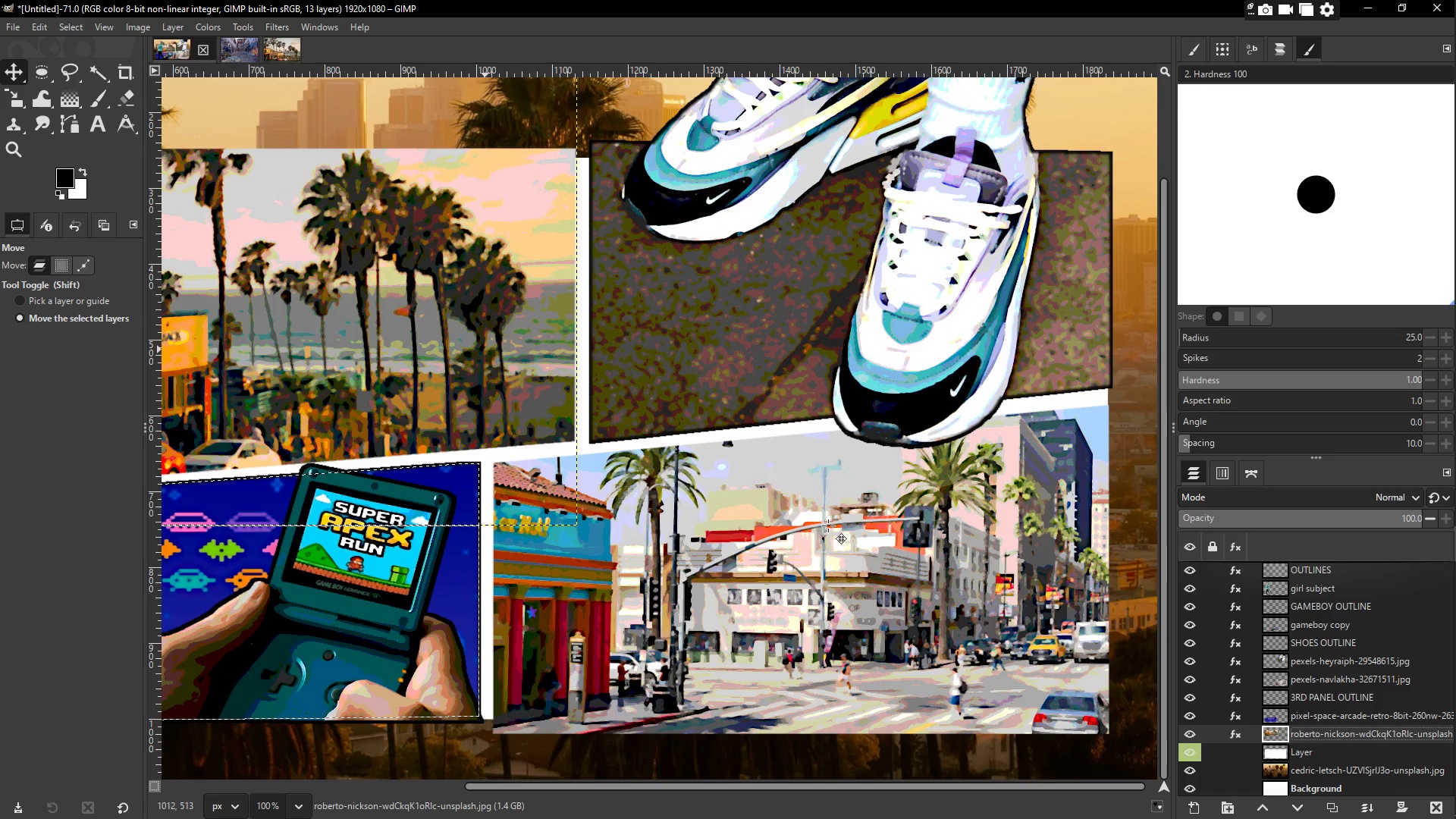 
right_click([1315, 735])
 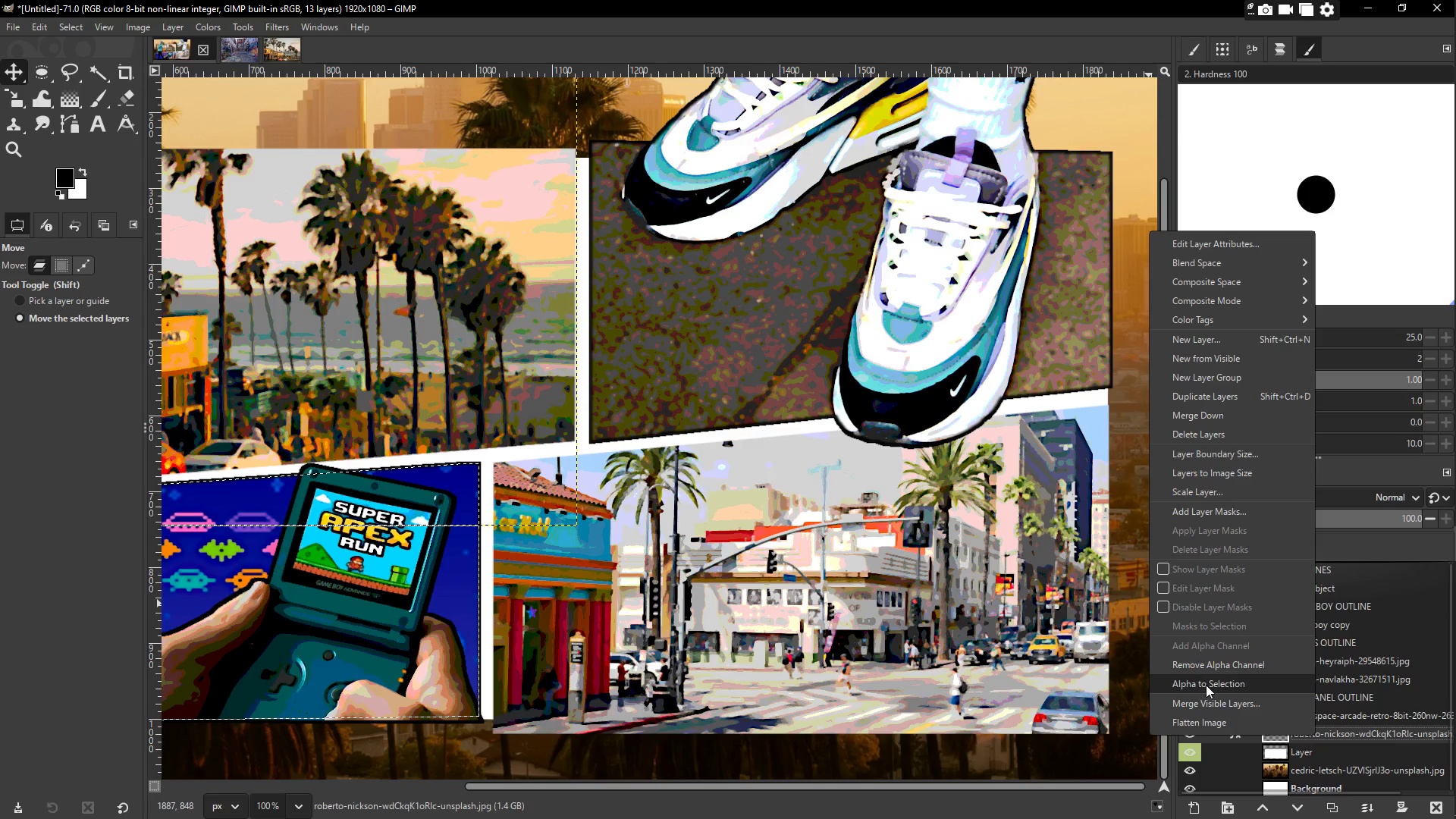 
left_click([1206, 685])
 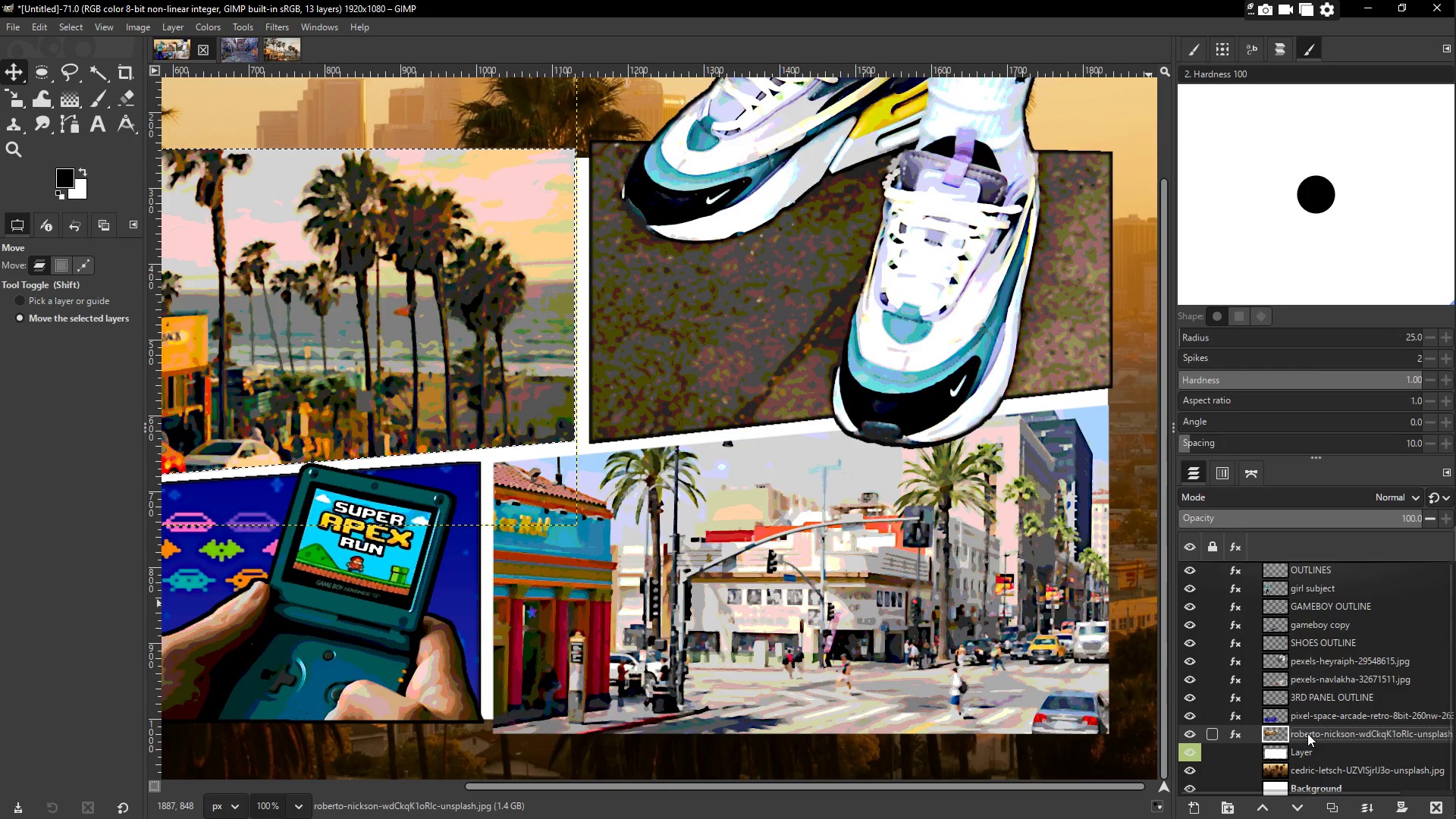 
left_click([1192, 811])
 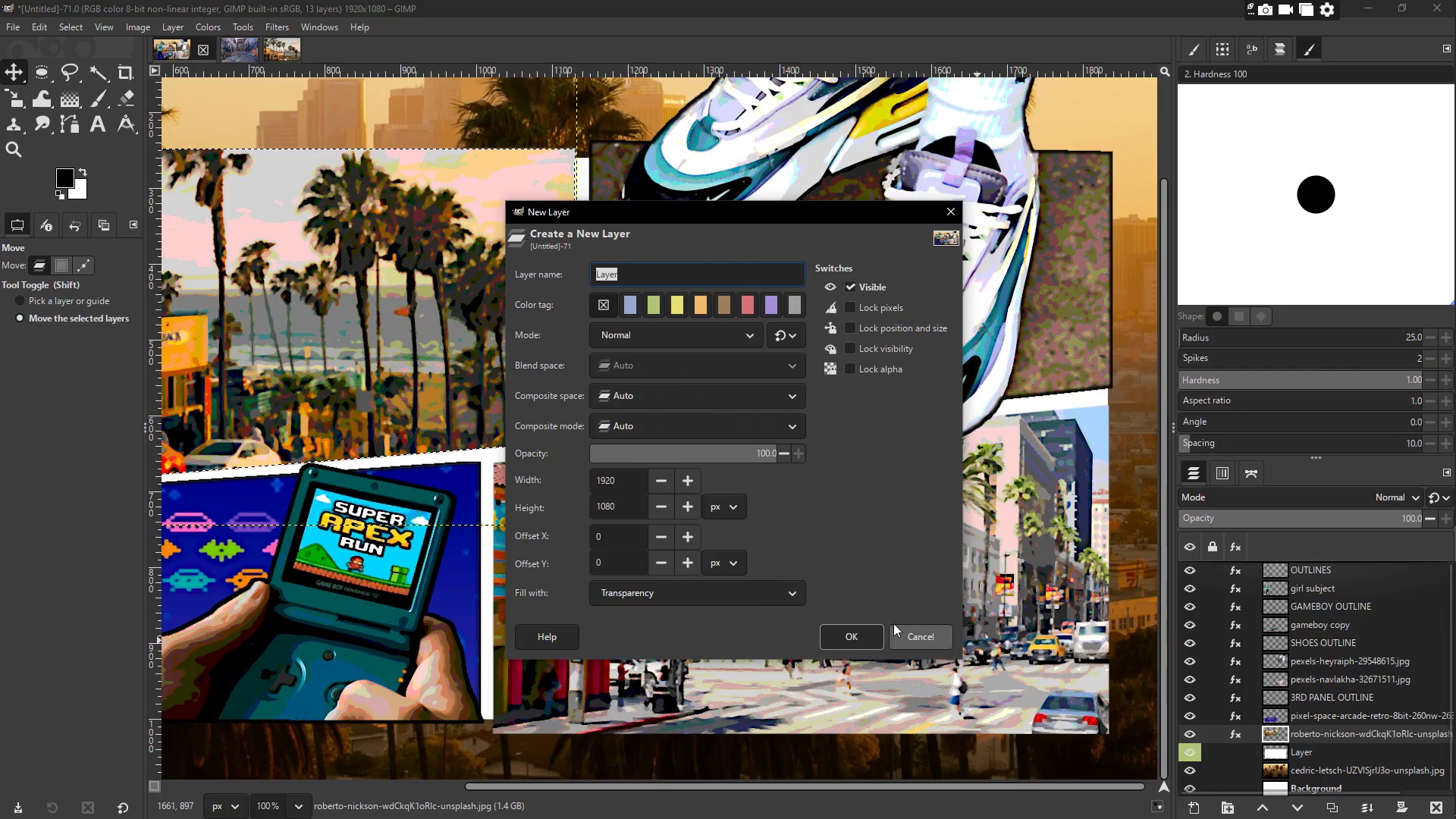 
left_click([868, 630])
 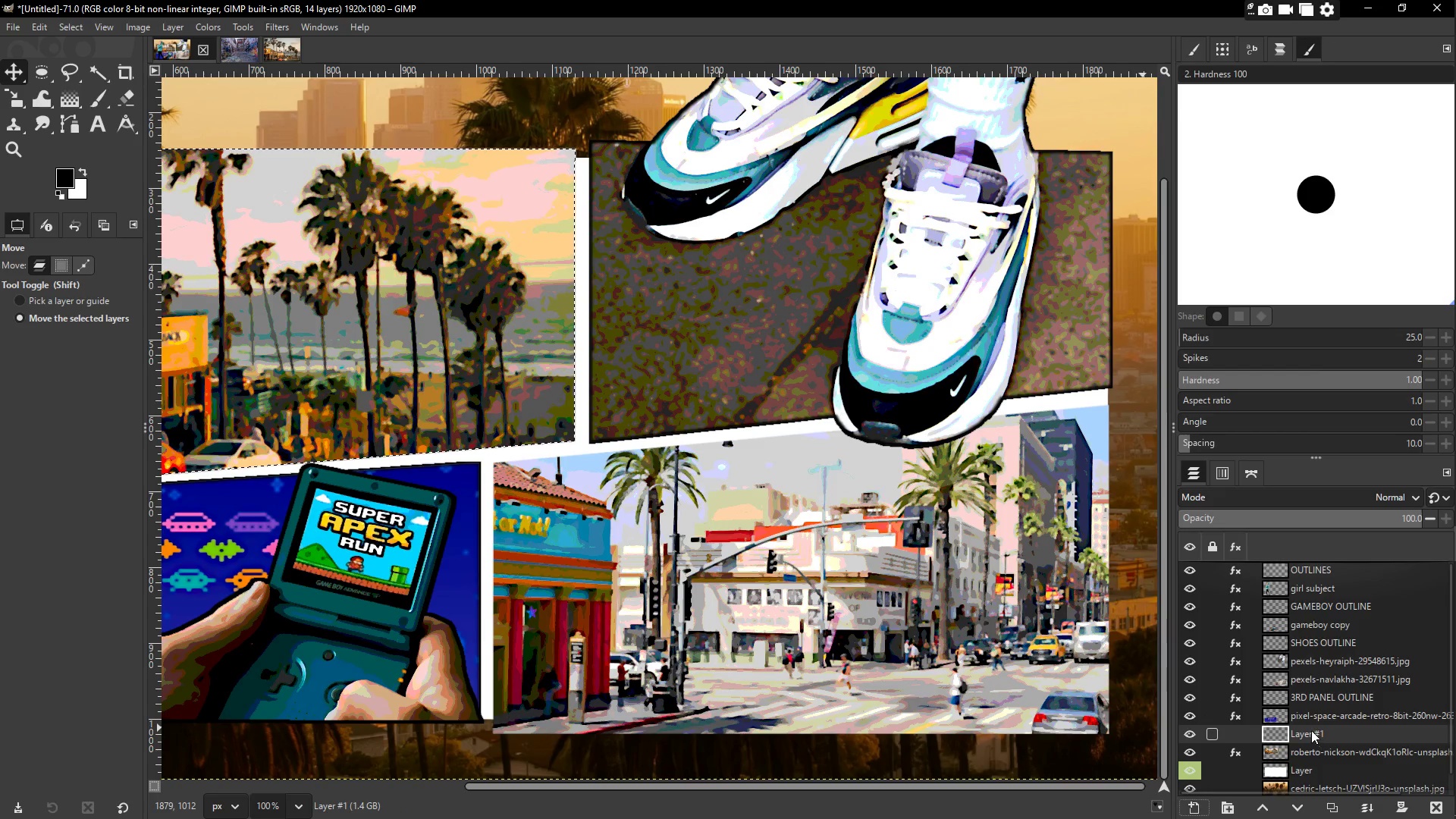 
double_click([1310, 730])
 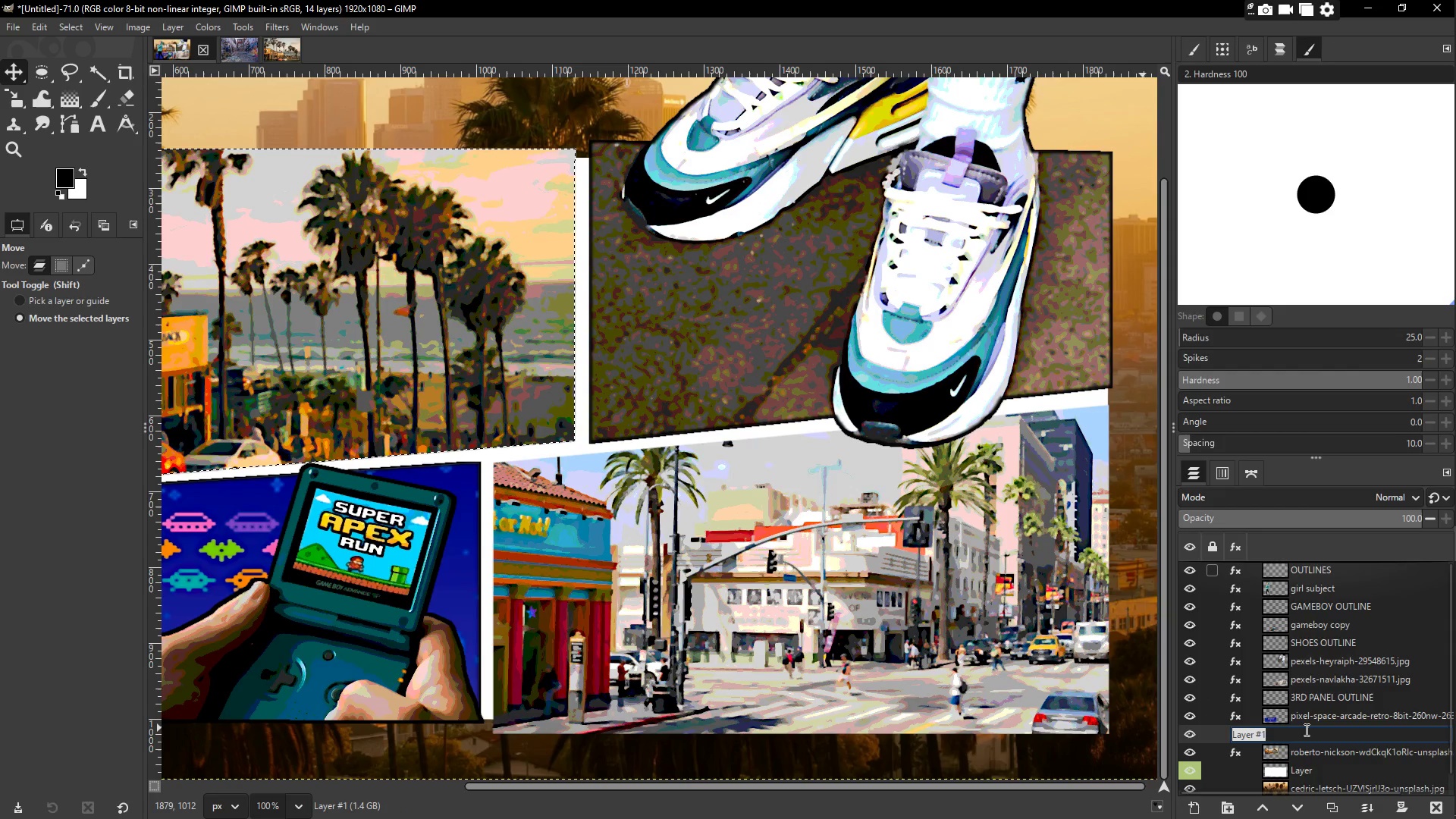 
type(1st panel outline)
 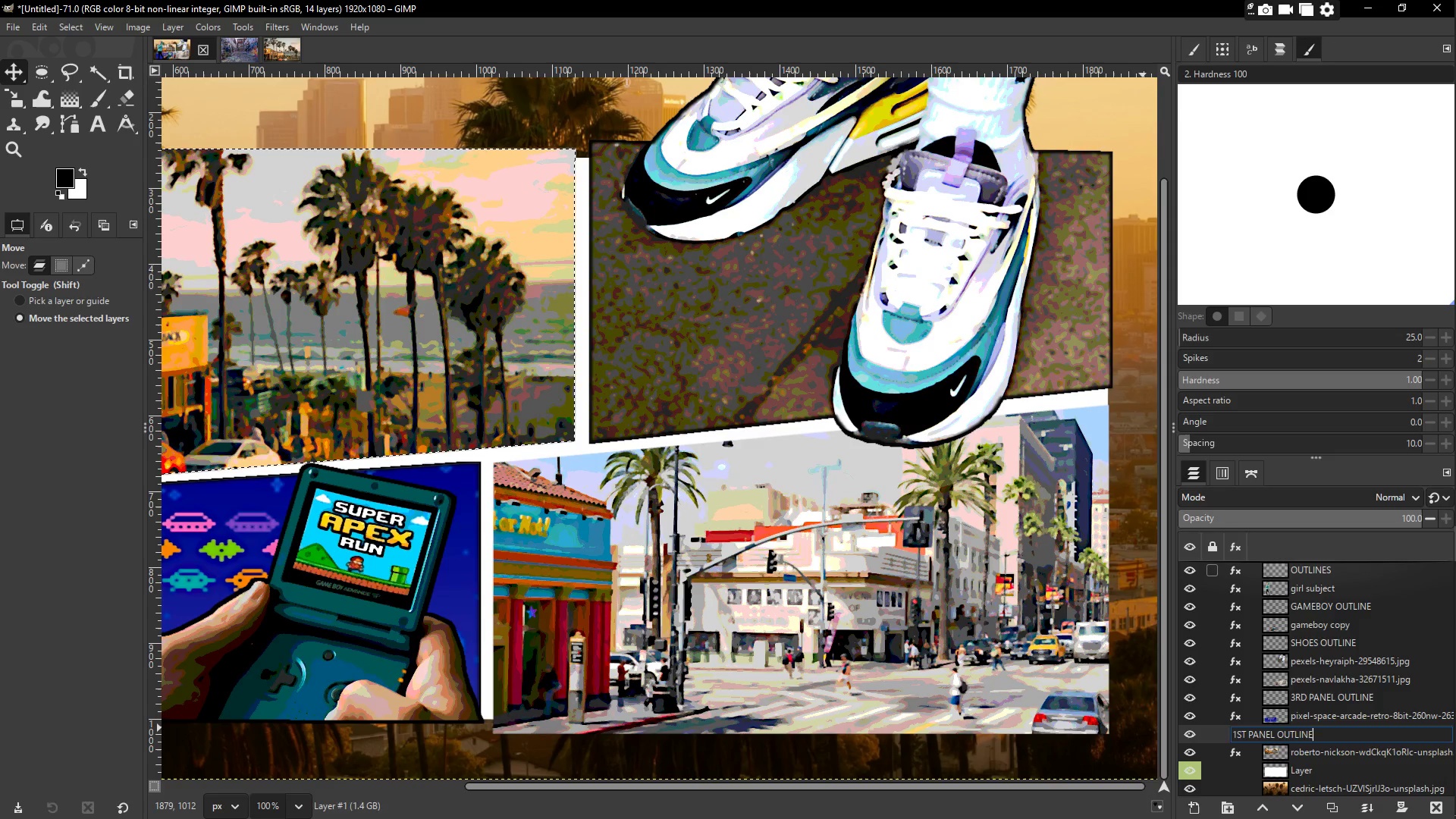 
key(Enter)
 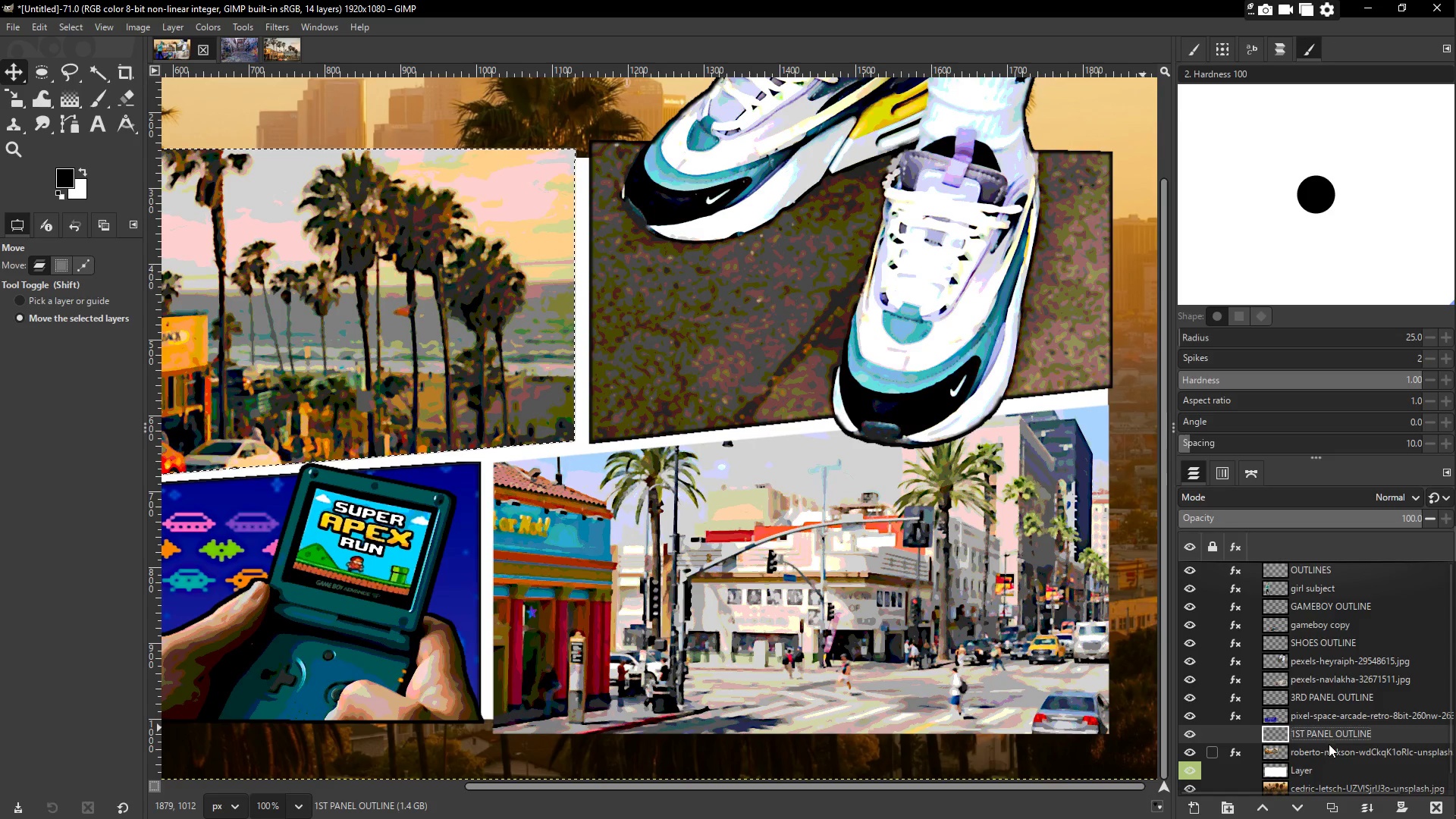 
left_click([1335, 749])
 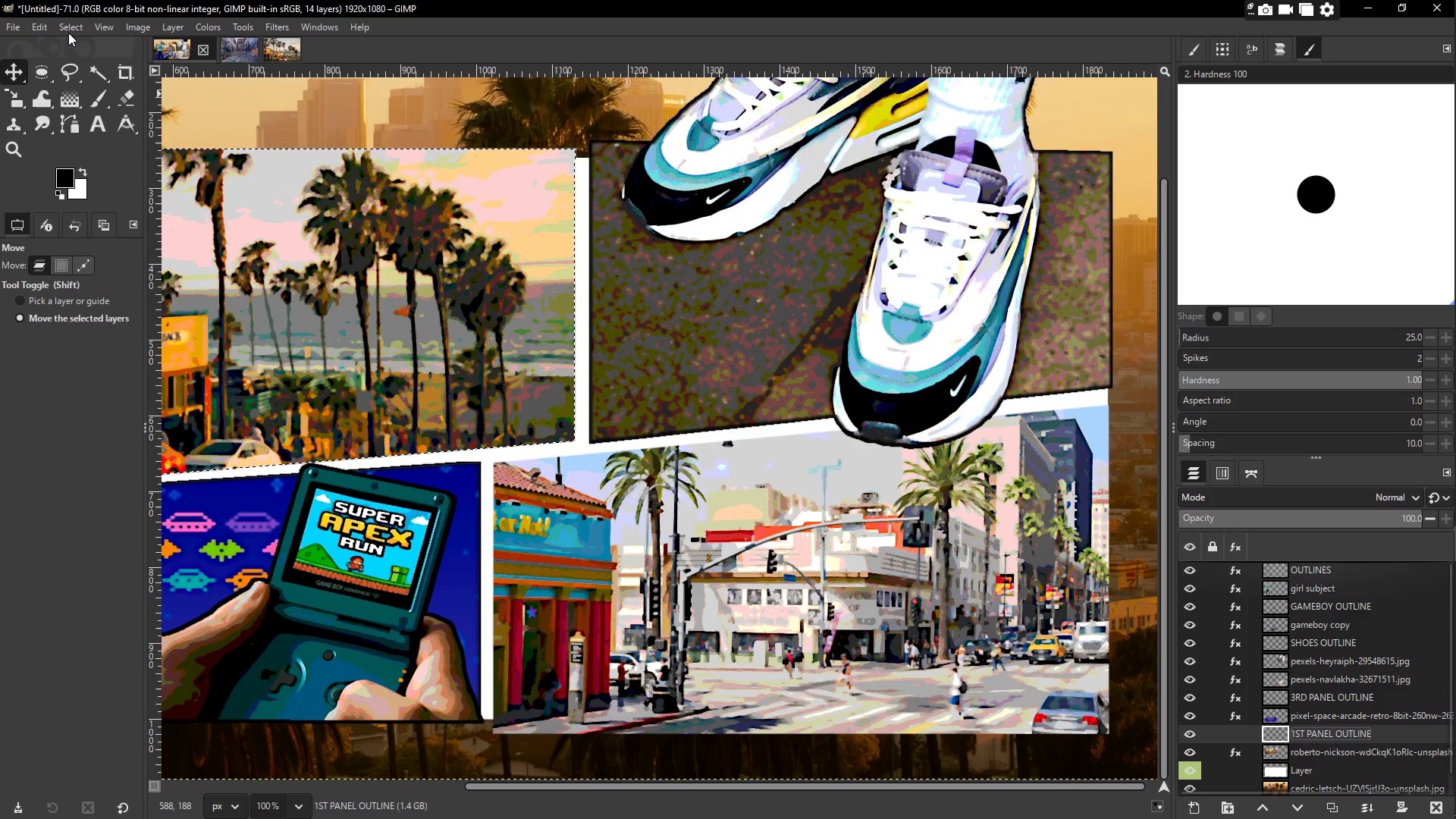 
left_click([37, 28])
 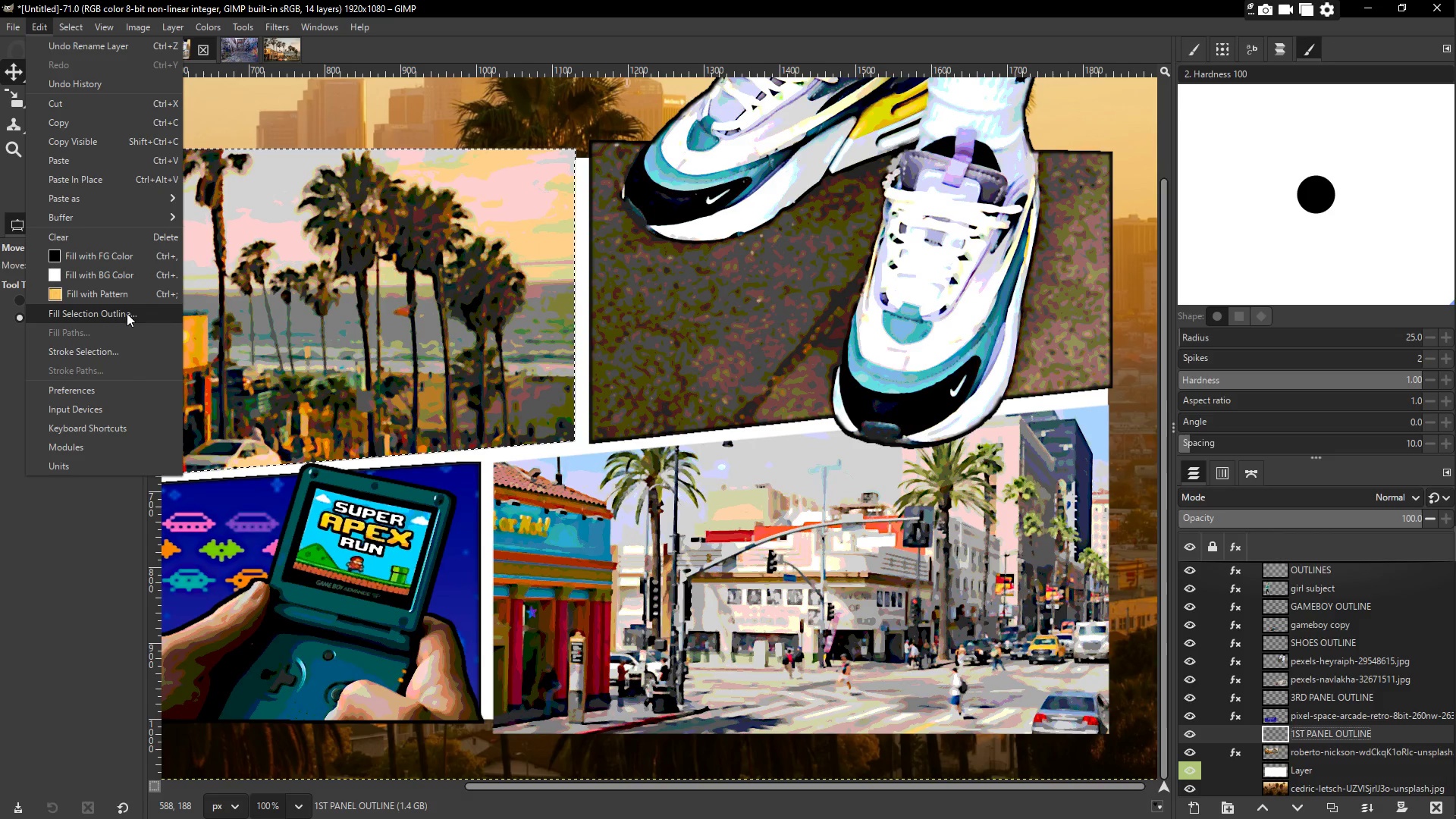 
left_click([107, 347])
 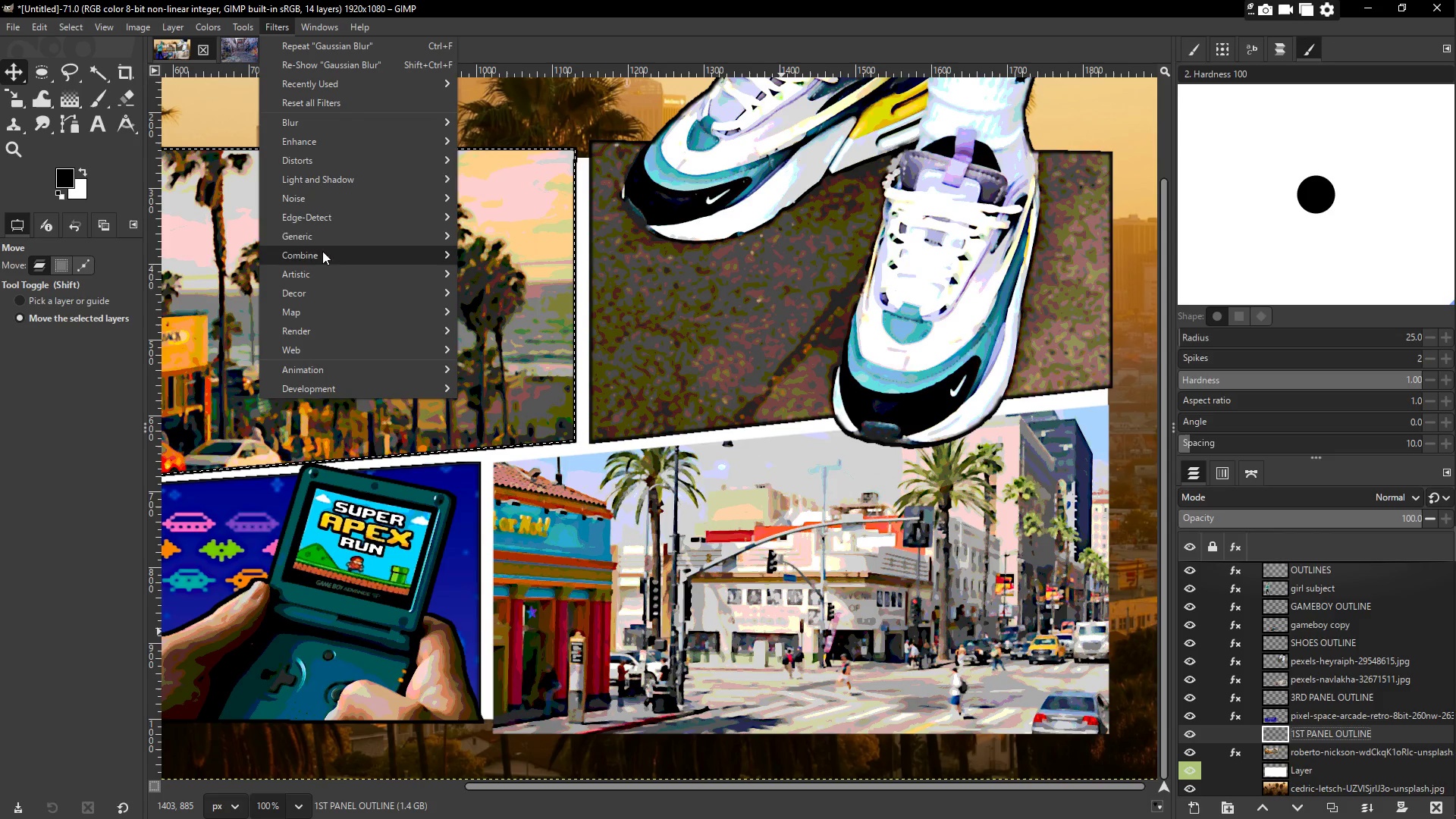 
left_click([353, 124])
 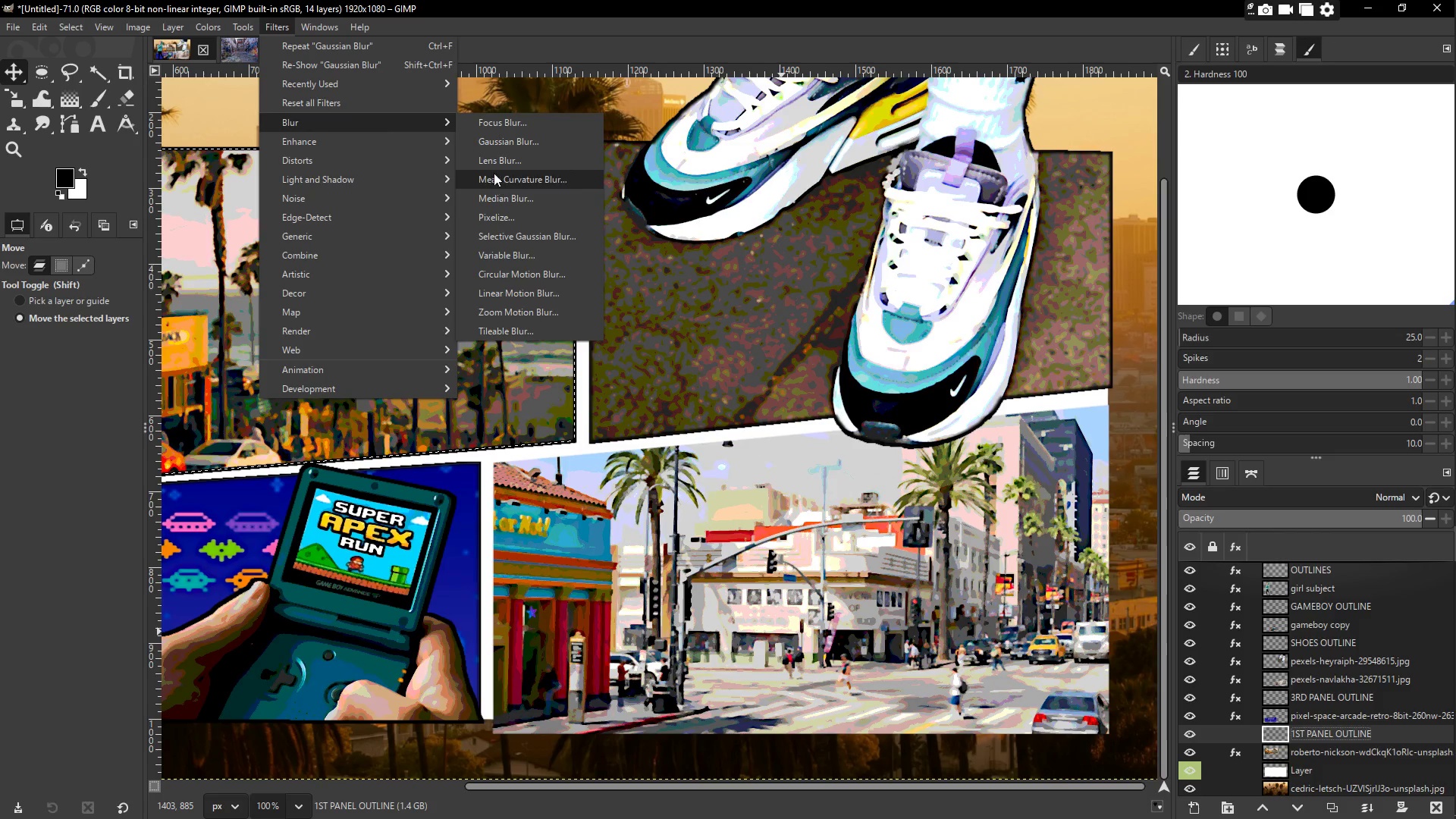 
left_click([497, 143])
 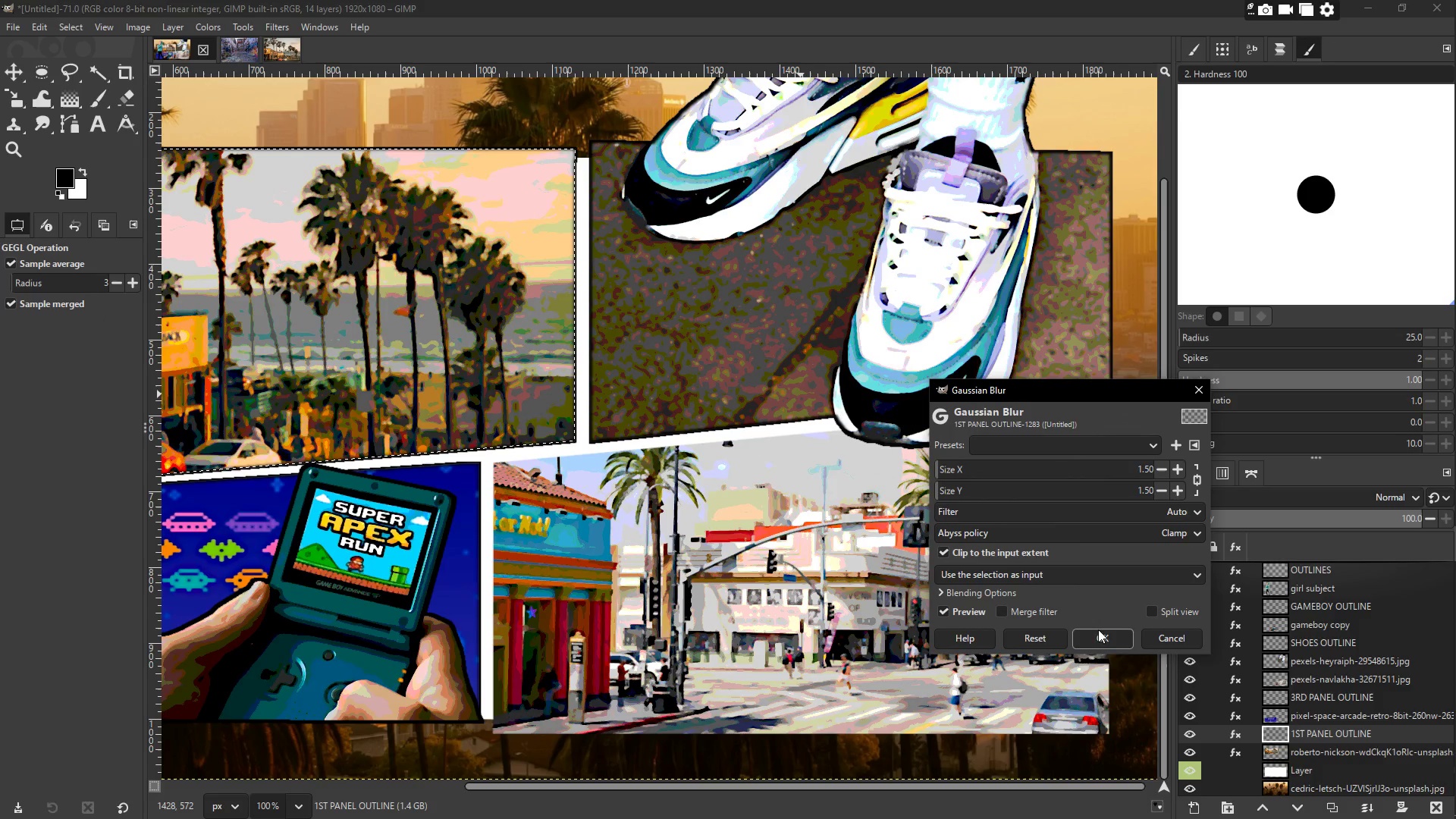 
double_click([1102, 633])
 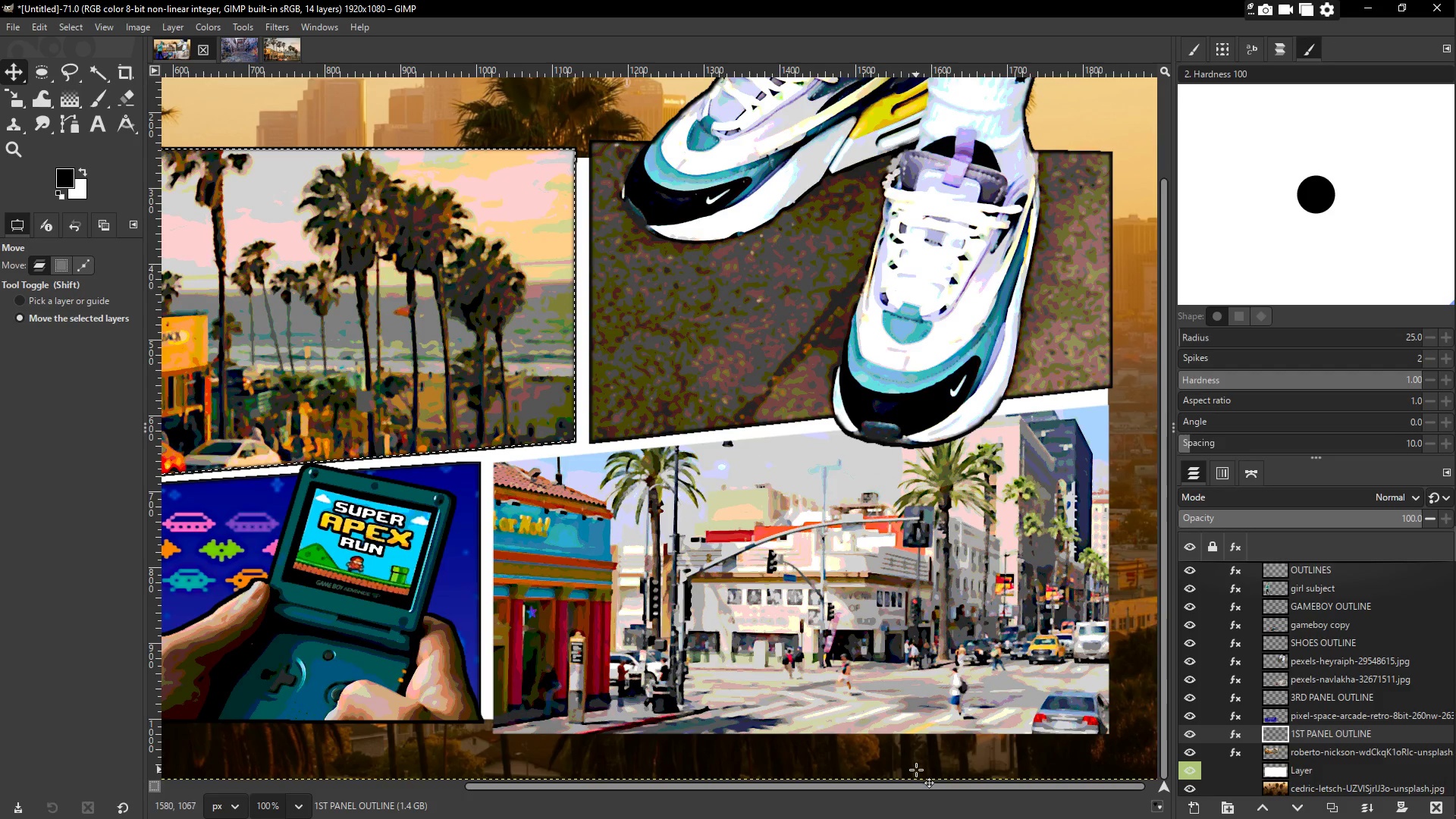 
left_click_drag(start_coordinate=[922, 787], to_coordinate=[946, 787])
 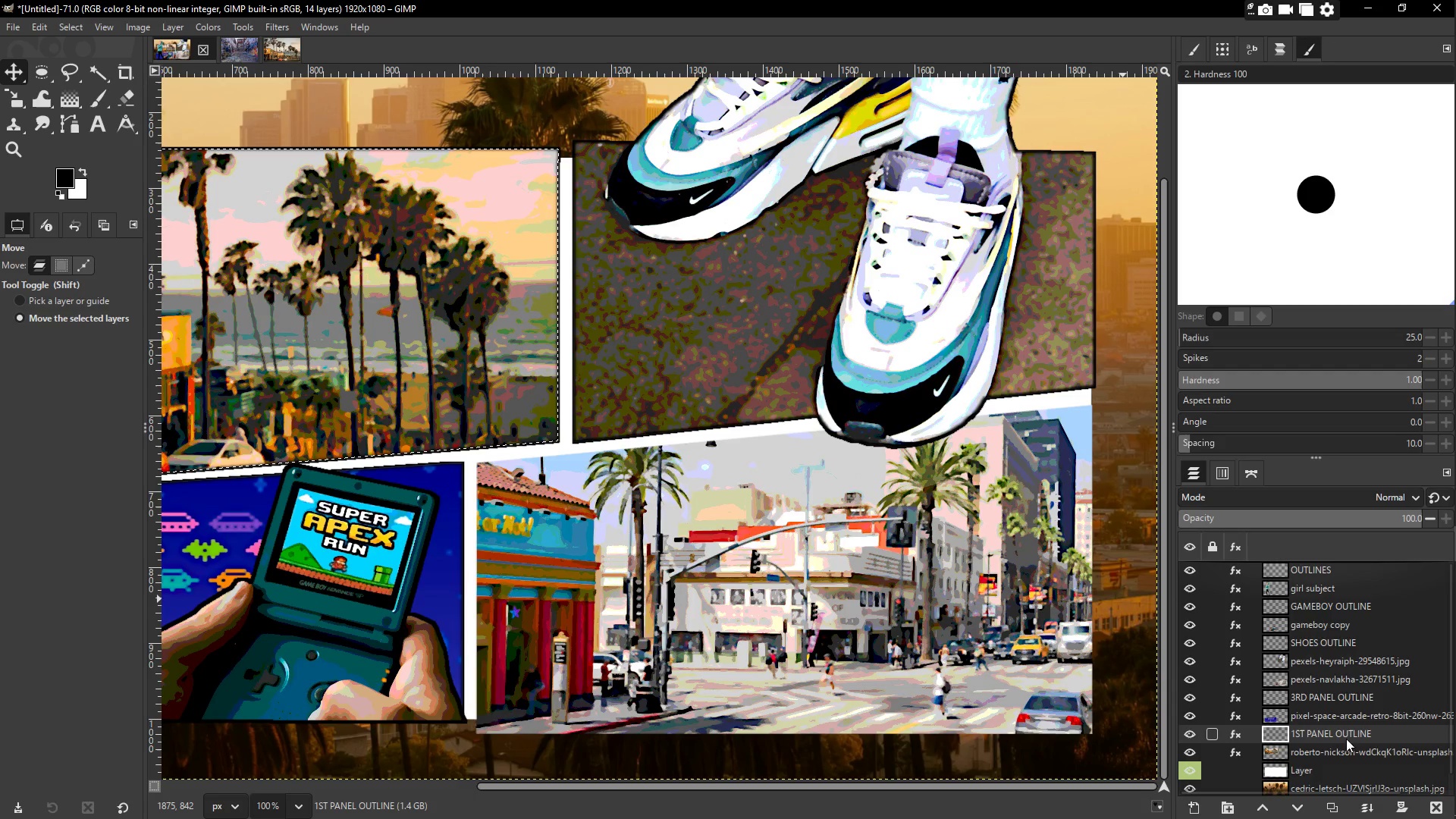 
left_click([1318, 751])
 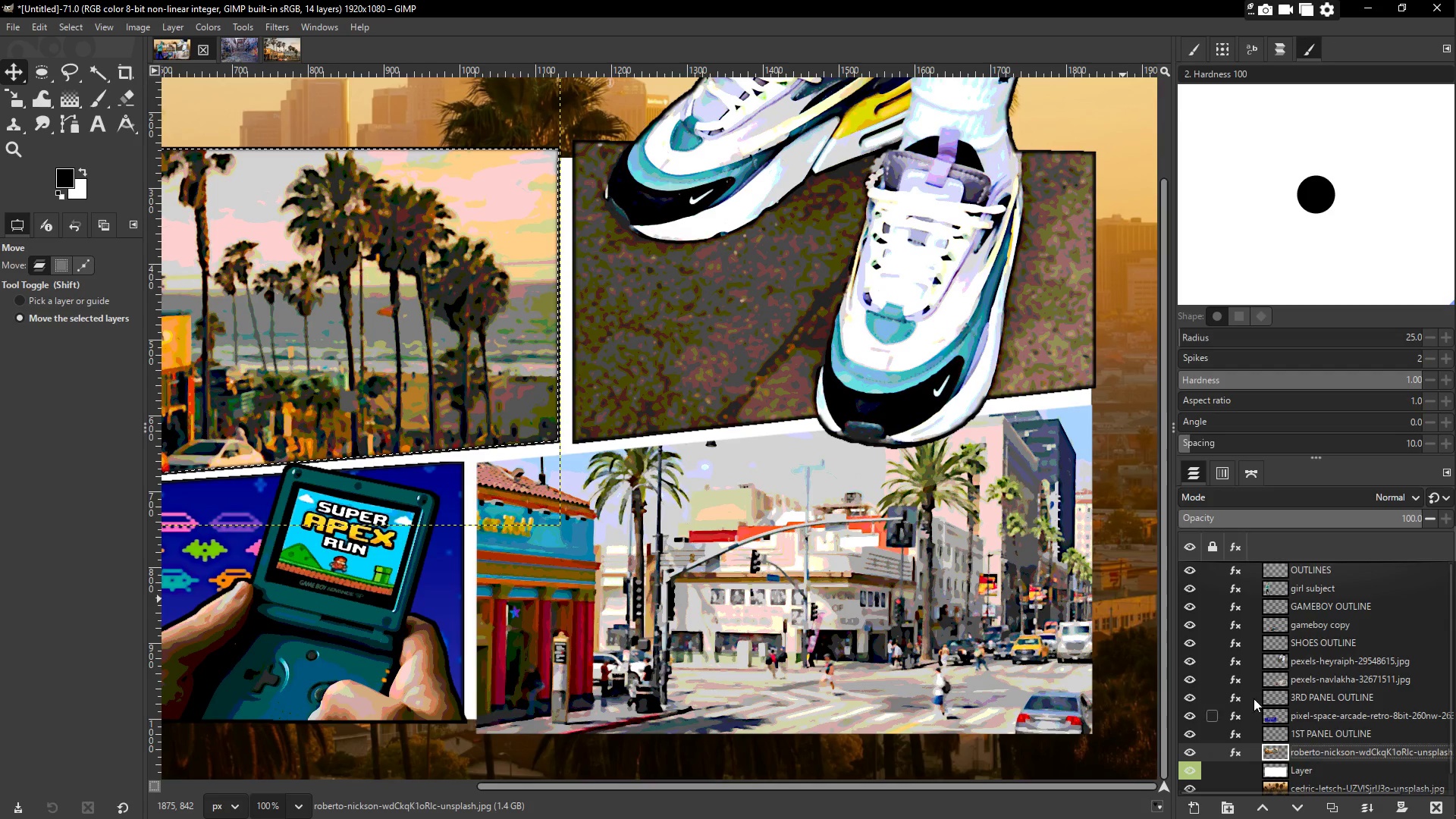 
scroll: coordinate [1213, 673], scroll_direction: down, amount: 2.0
 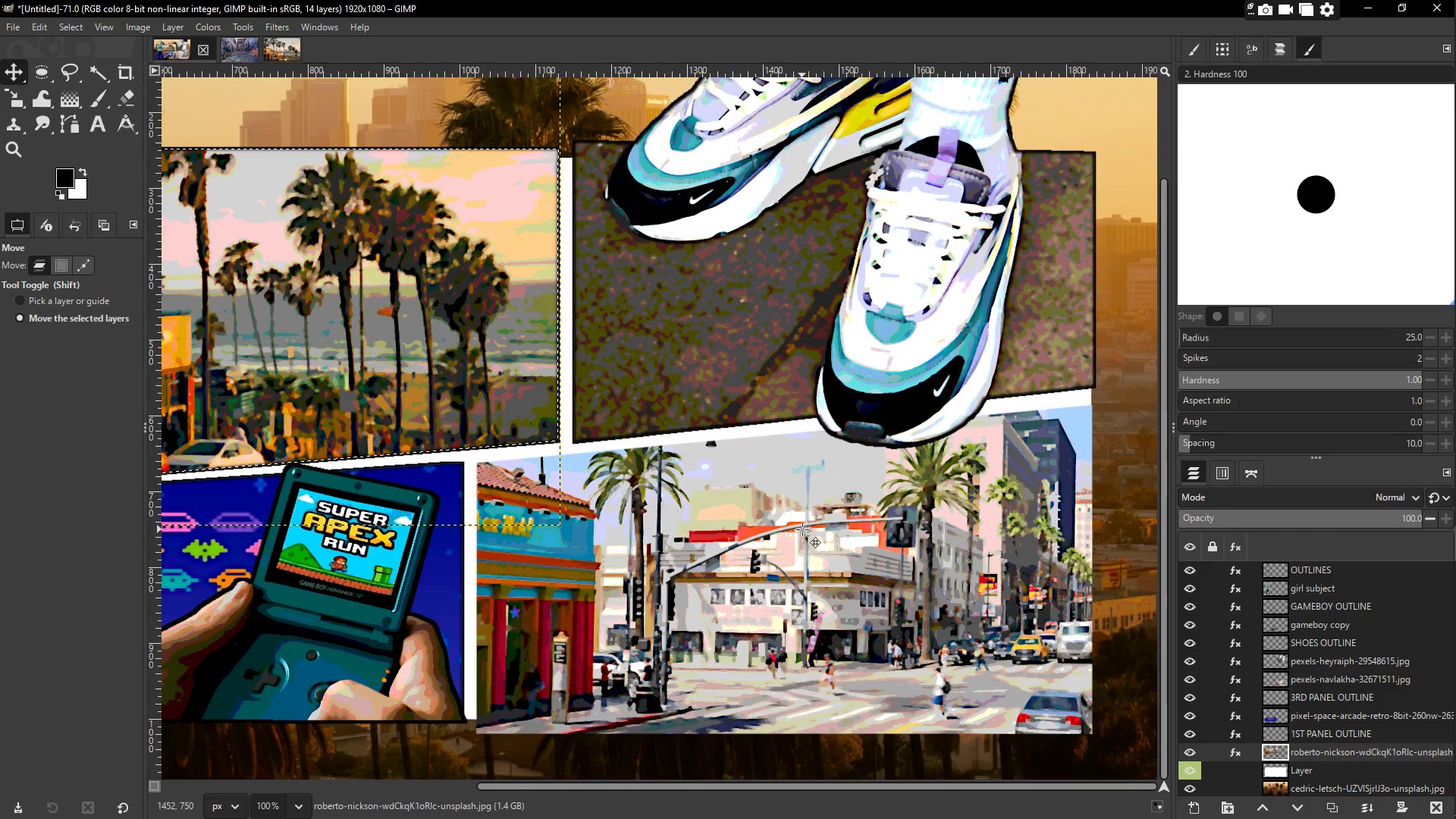 
left_click([1325, 703])
 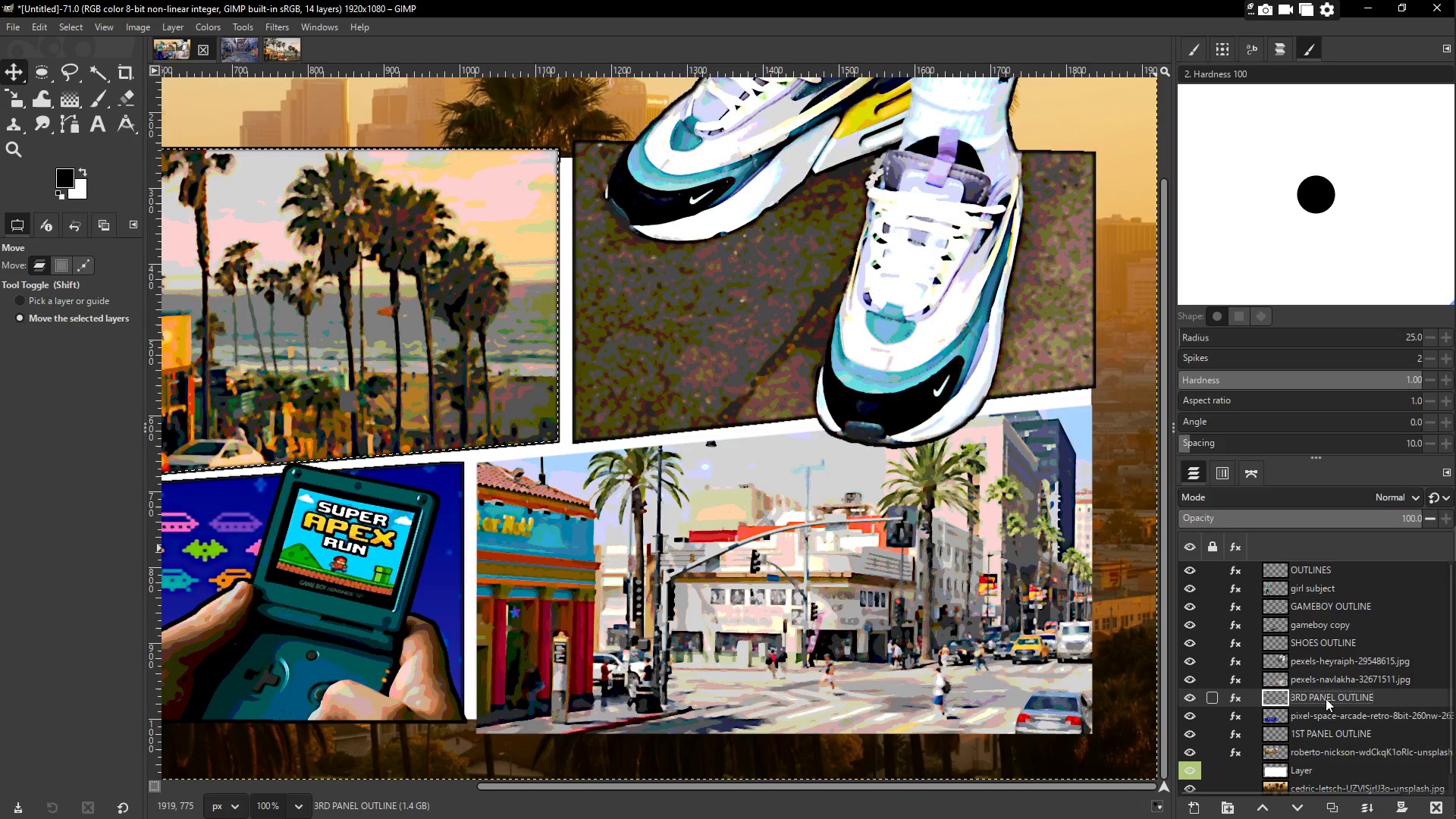 
scroll: coordinate [1326, 698], scroll_direction: down, amount: 2.0
 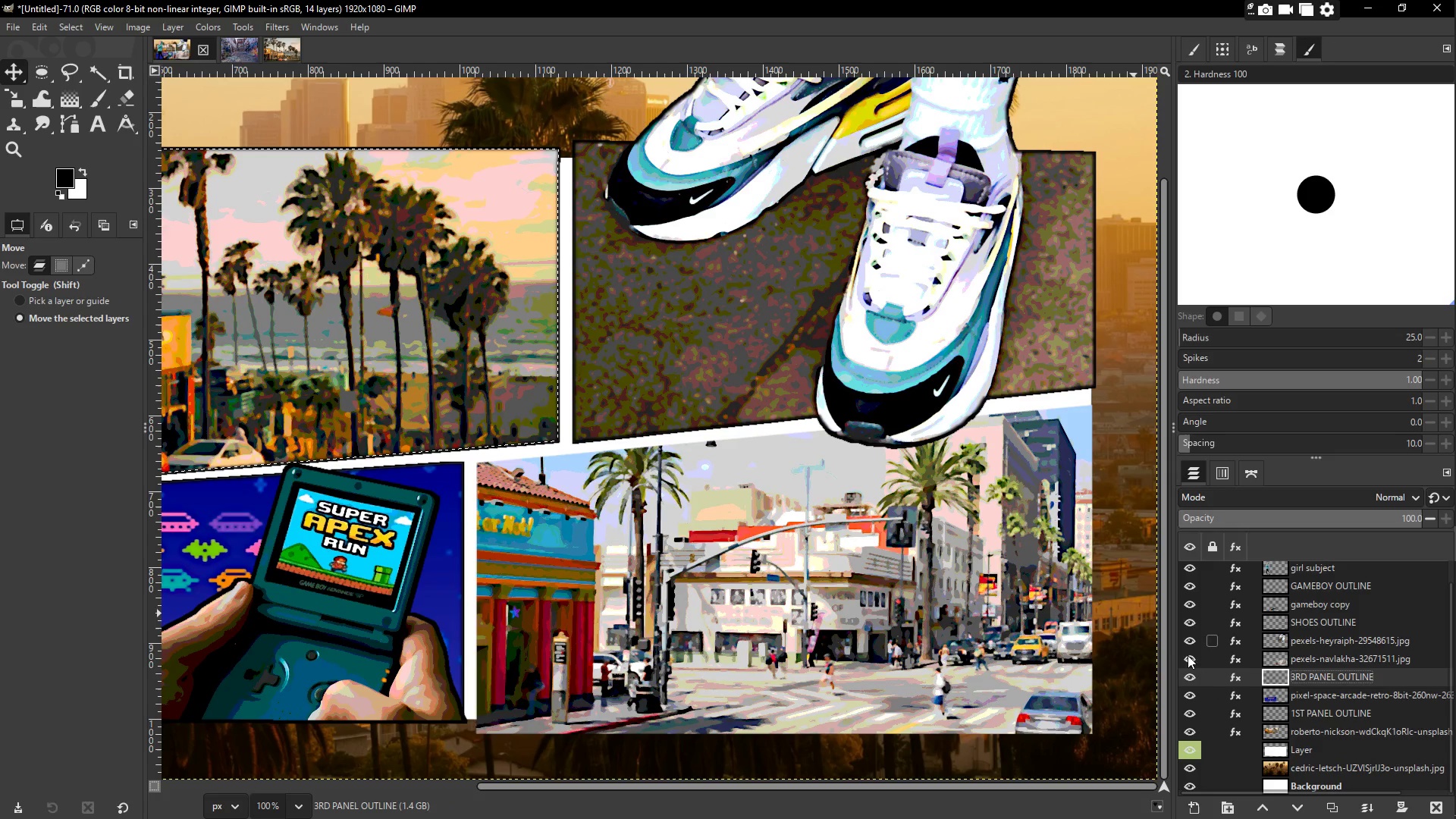 
left_click([1323, 726])
 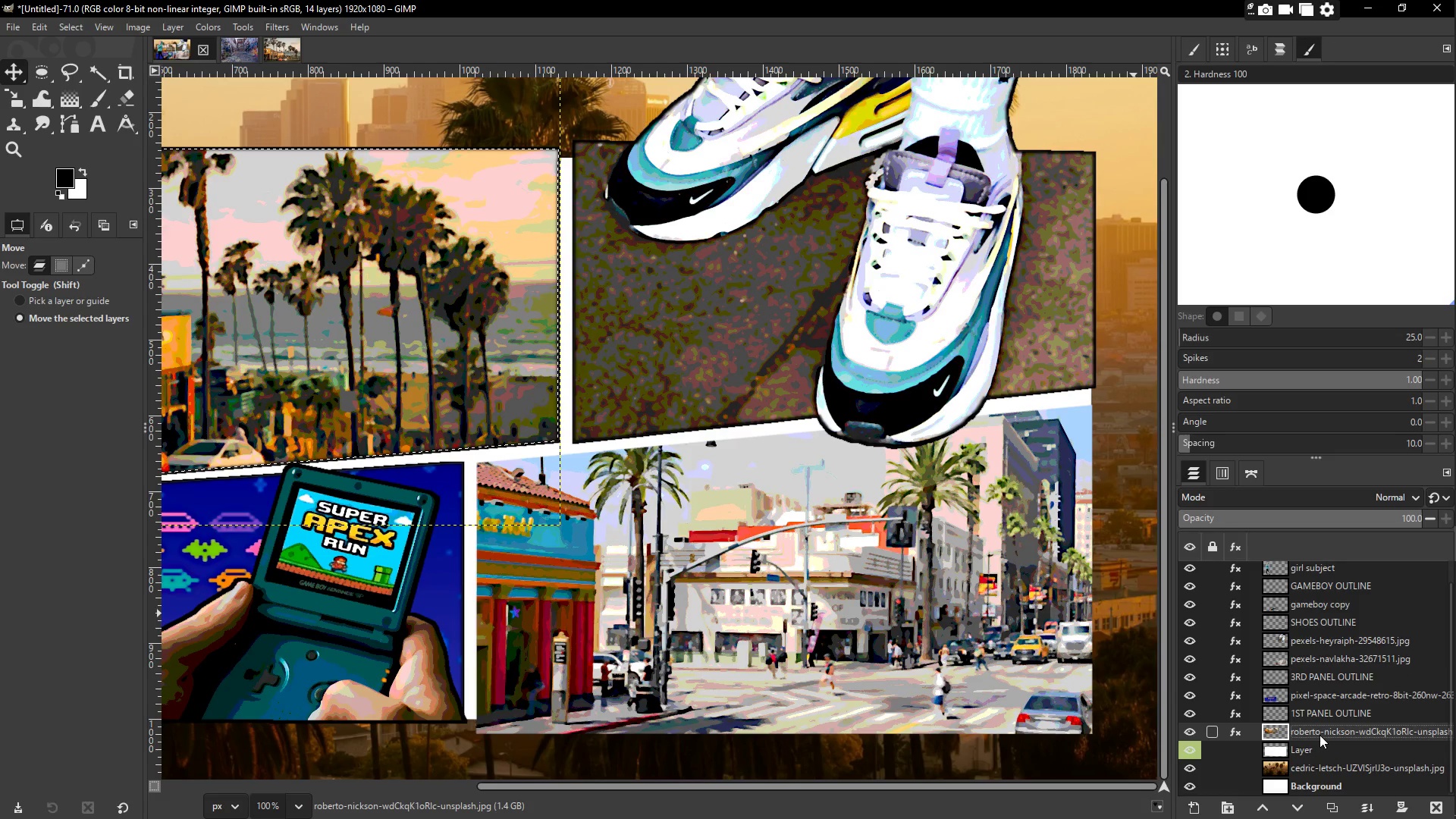 
scroll: coordinate [1310, 701], scroll_direction: down, amount: 1.0
 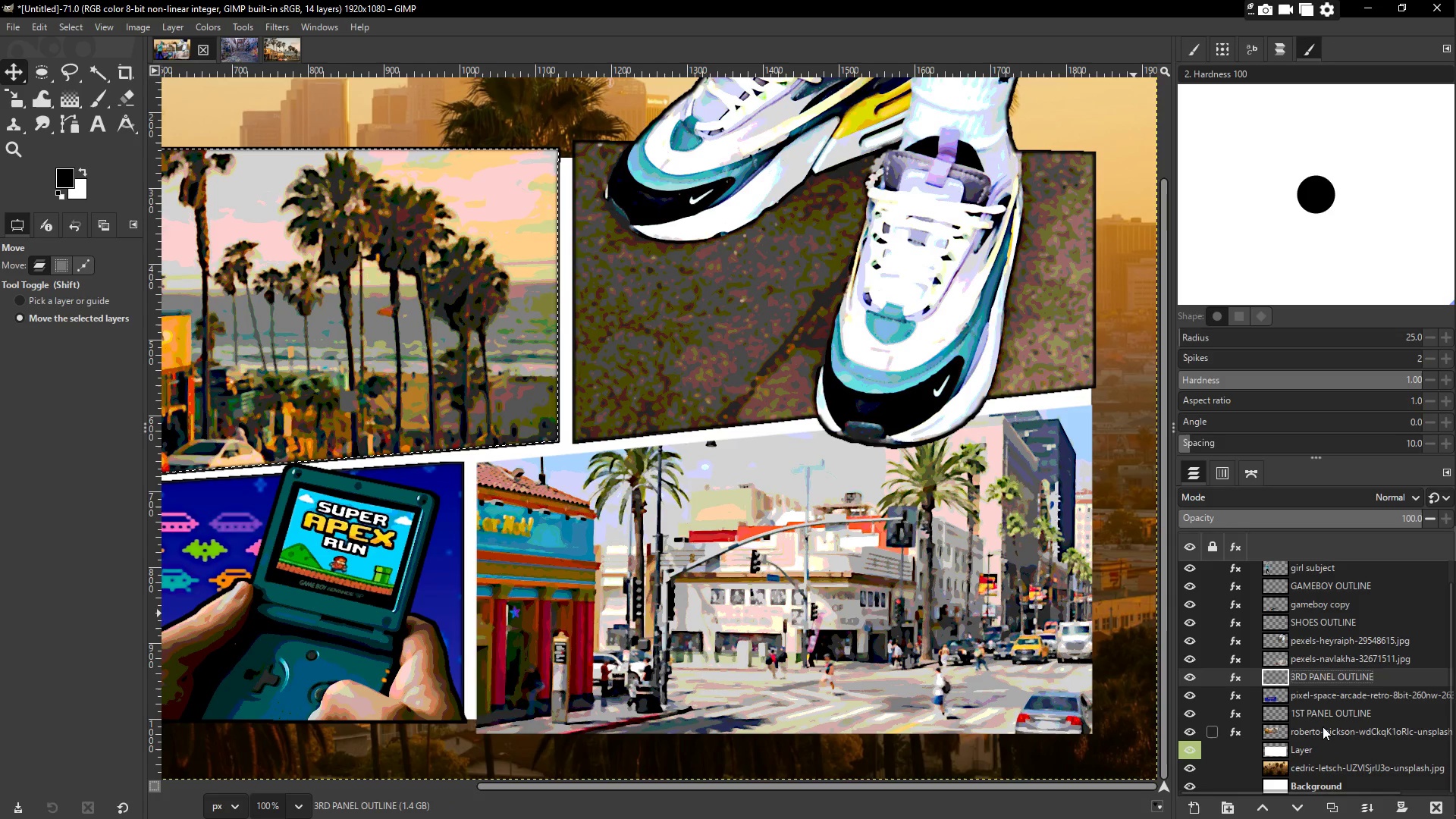 
left_click([1307, 659])
 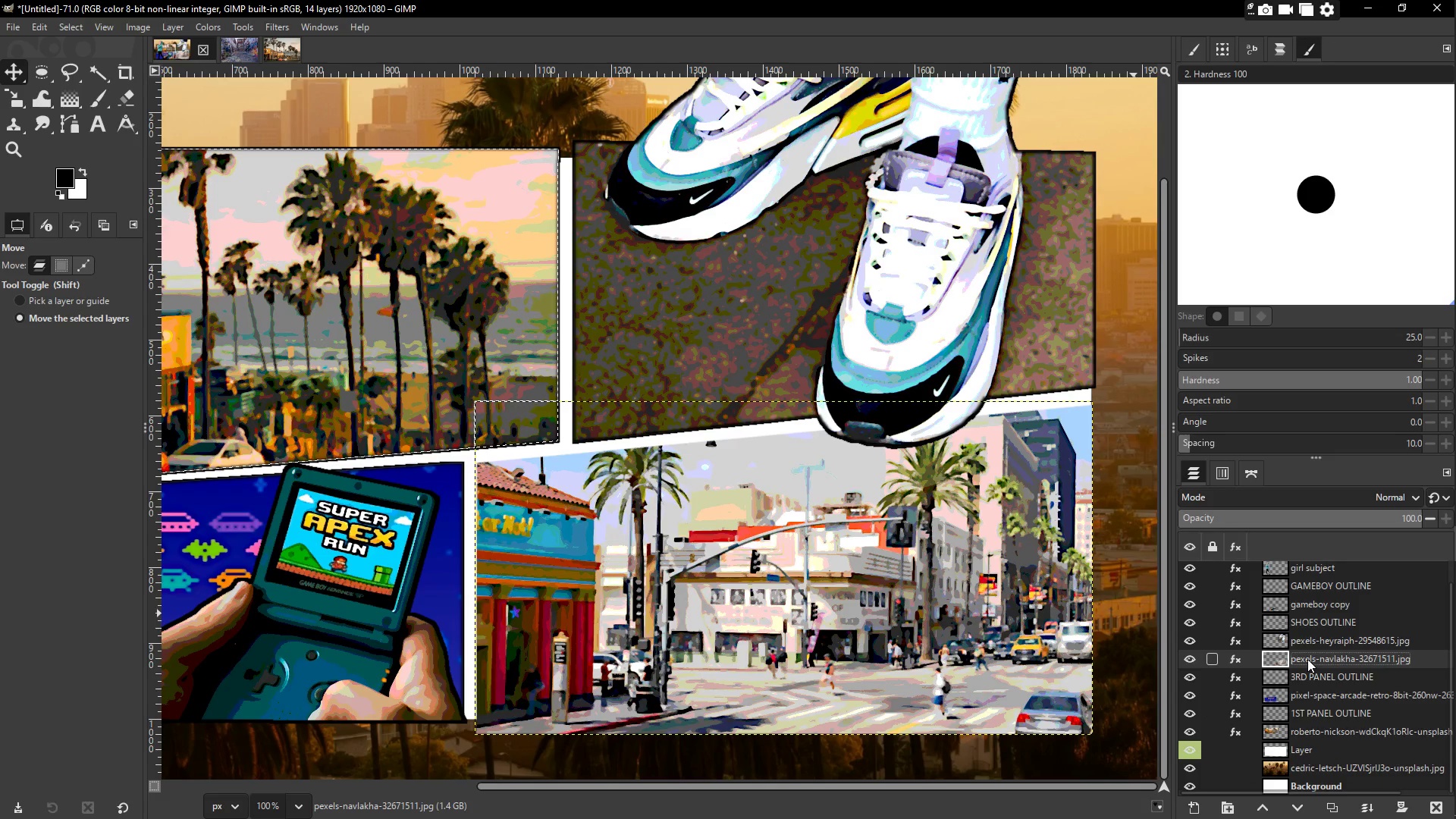 
right_click([1307, 659])
 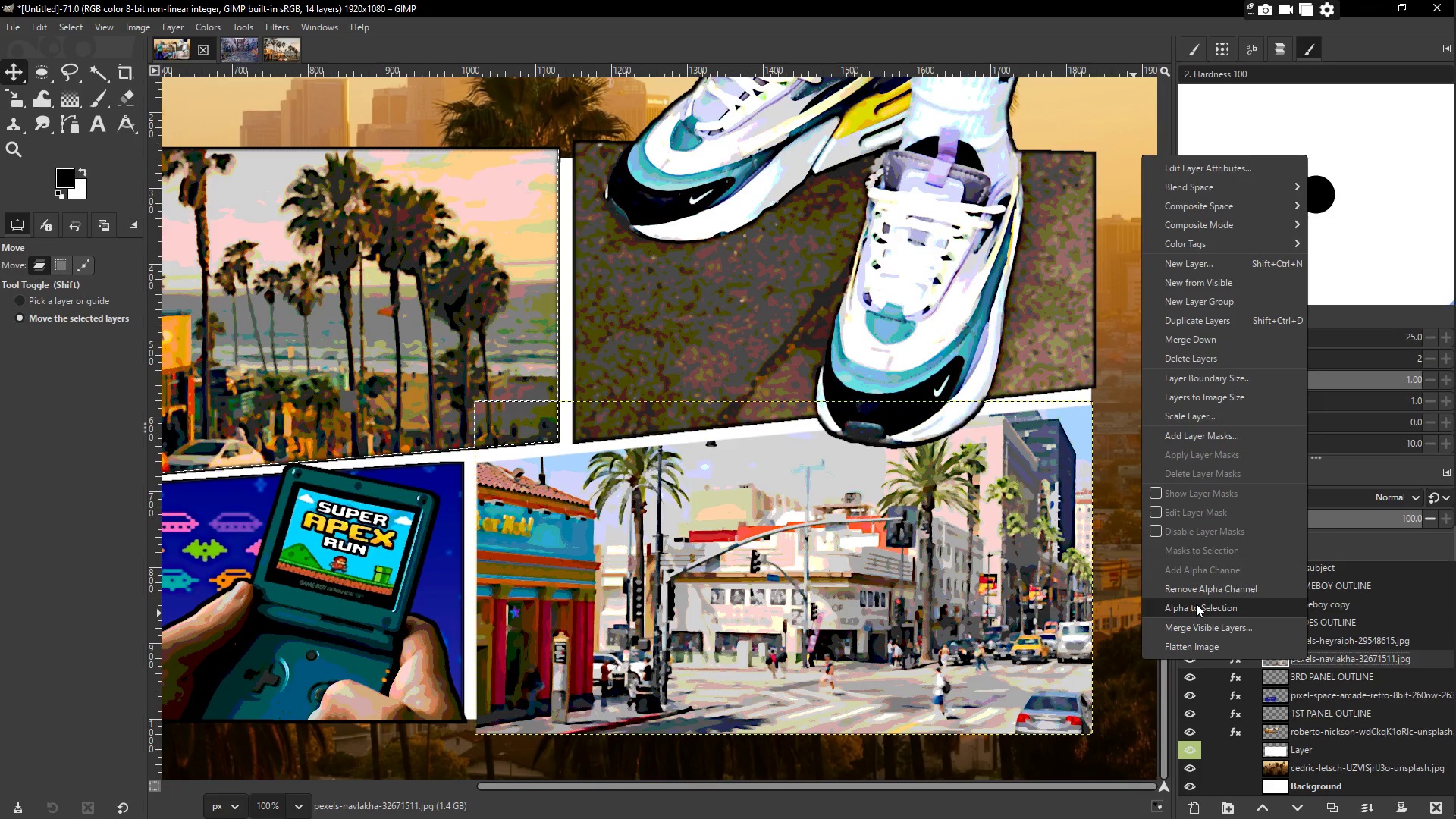 
mouse_move([1200, 613])
 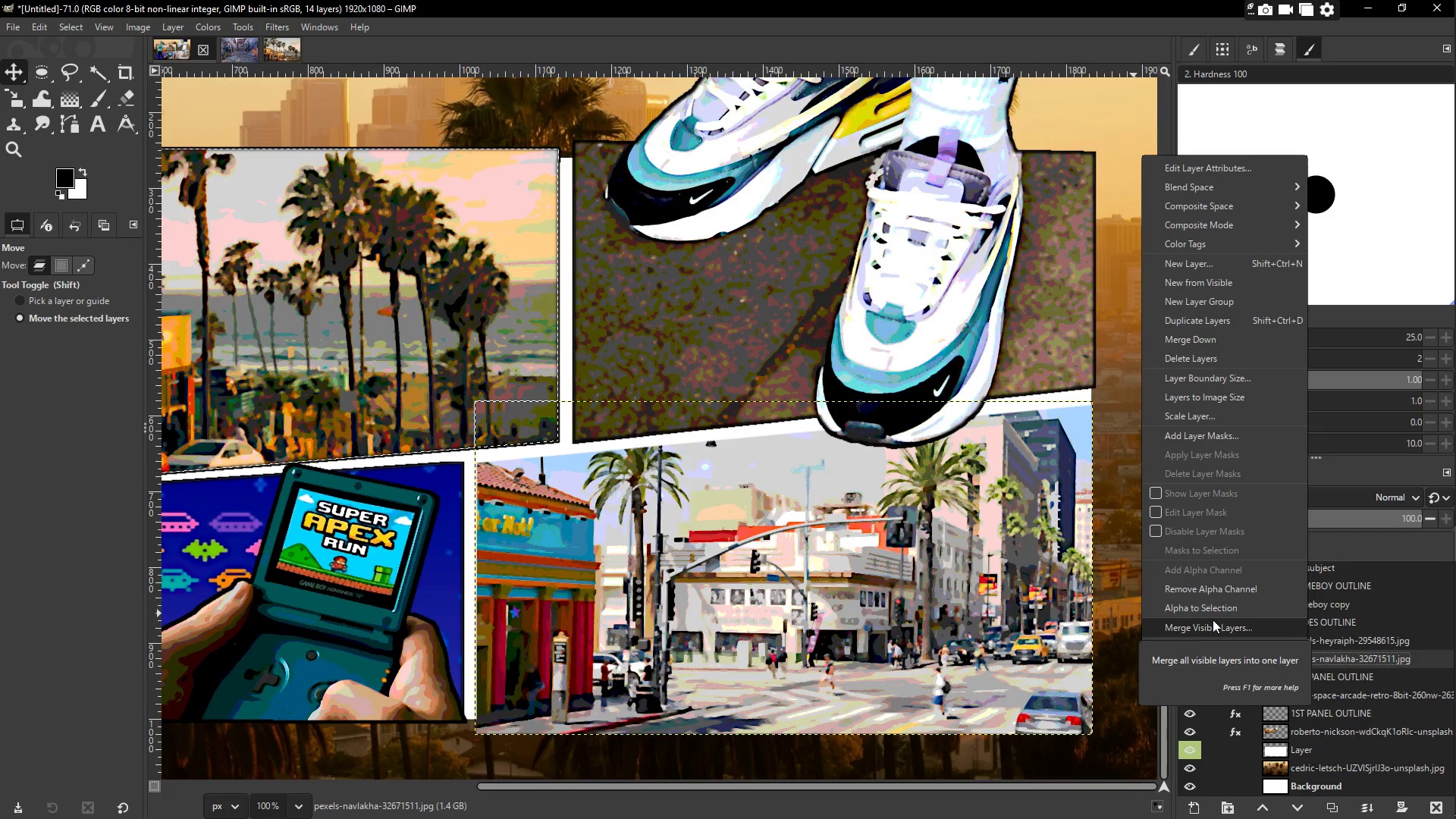 
left_click([1213, 605])
 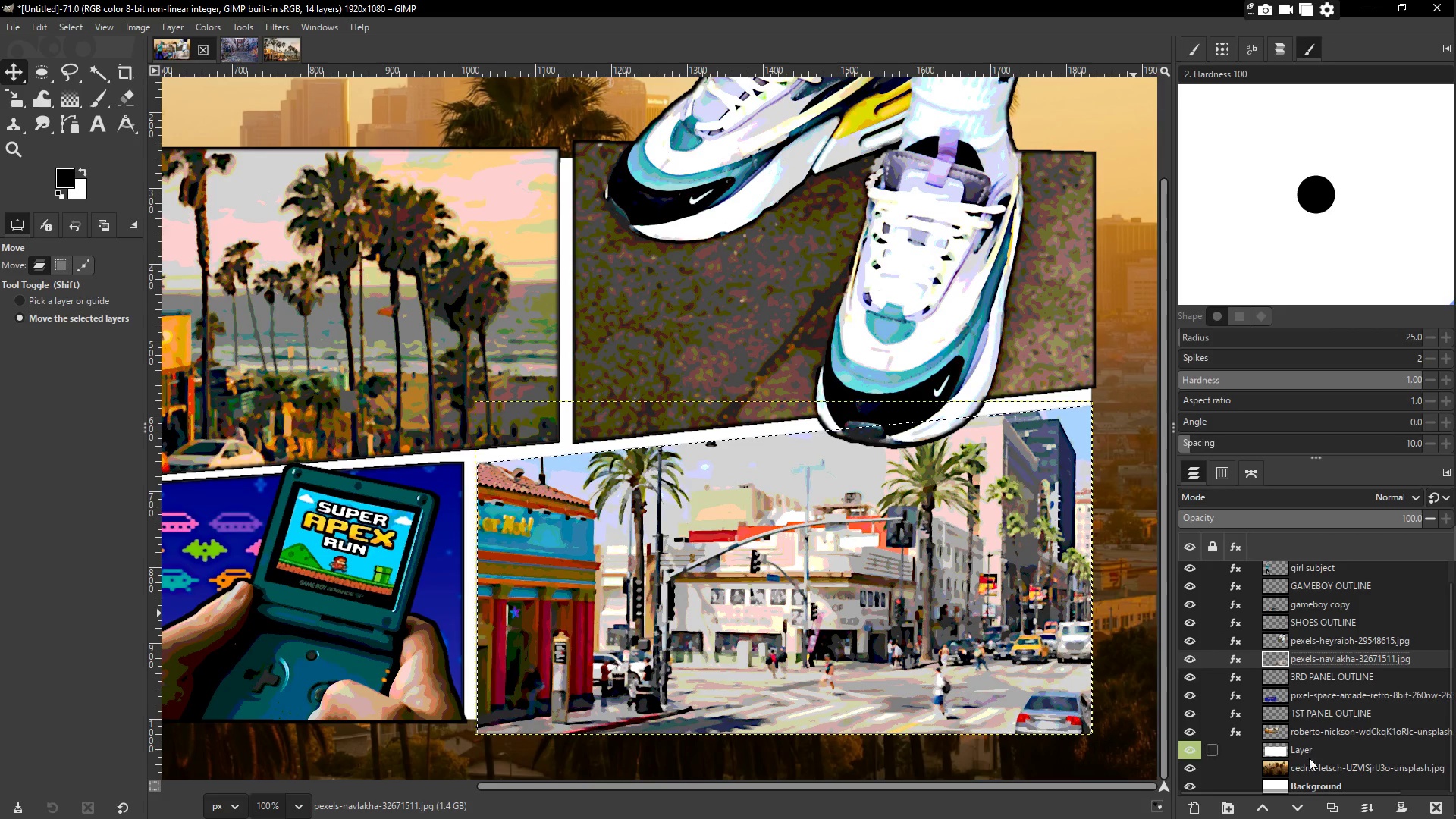 
left_click([1192, 811])
 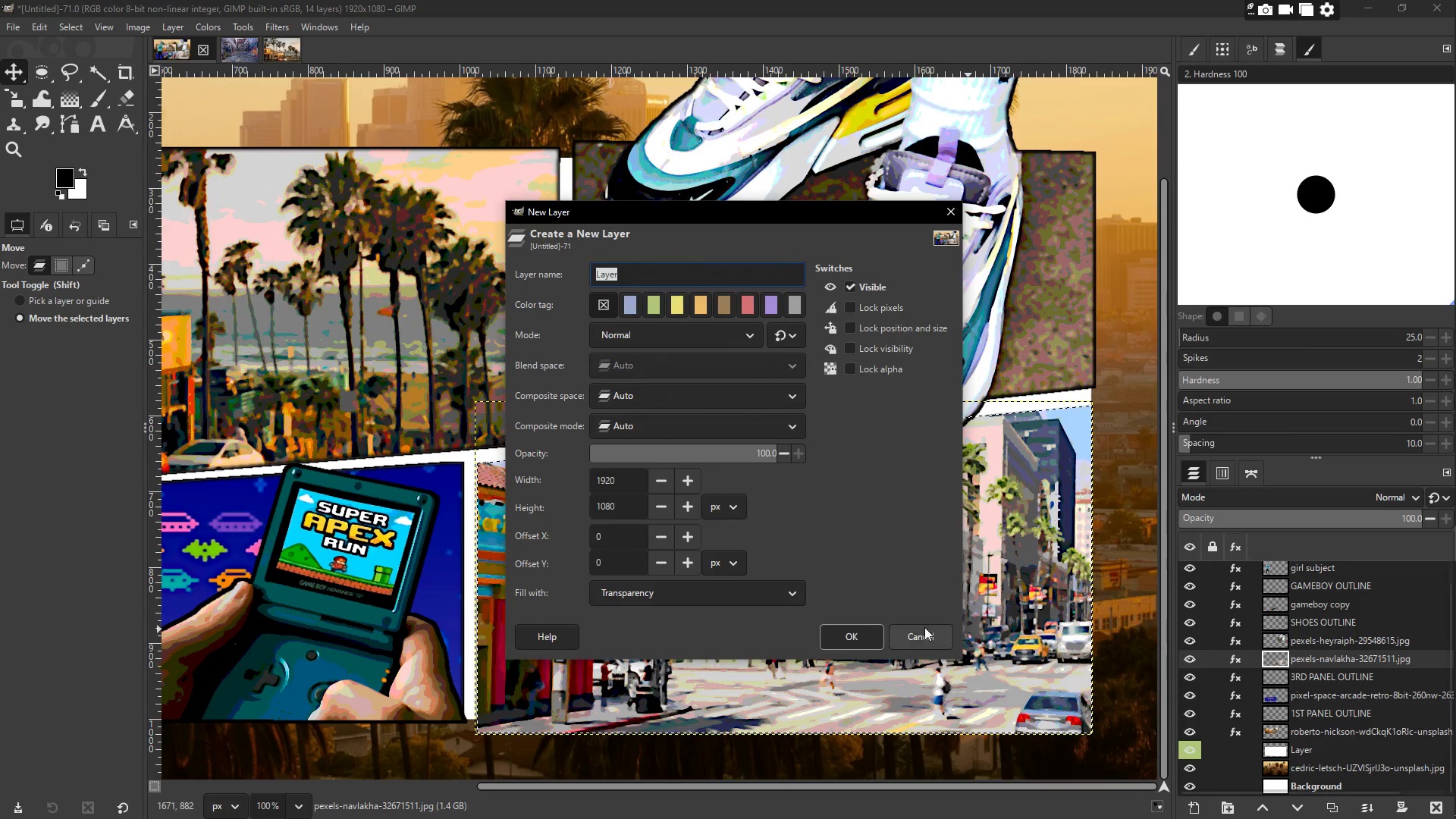 
left_click([855, 635])
 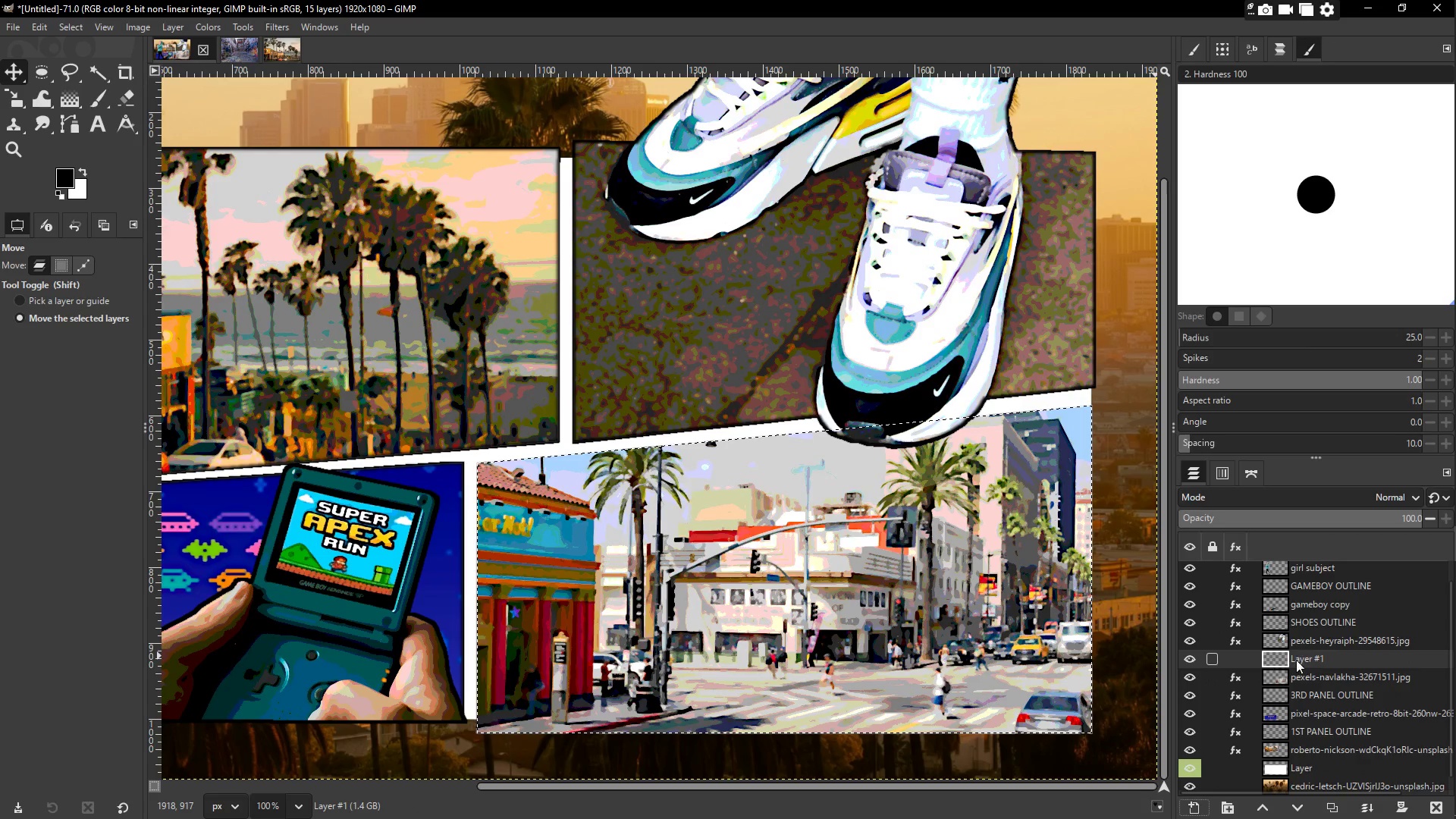 
double_click([1307, 657])
 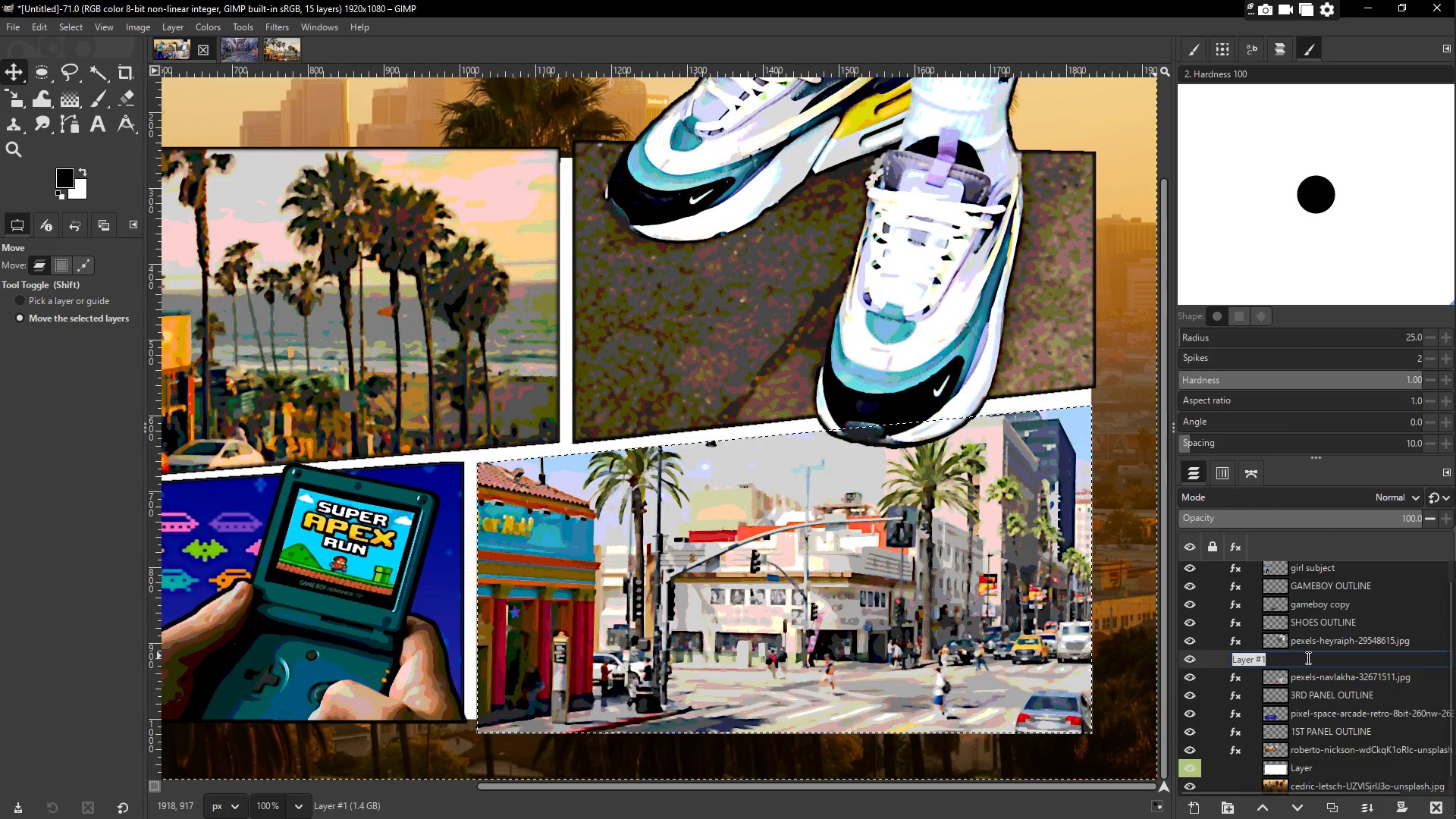 
type(3)
key(Backspace)
type(4th pna)
key(Backspace)
key(Backspace)
type(anel outline)
 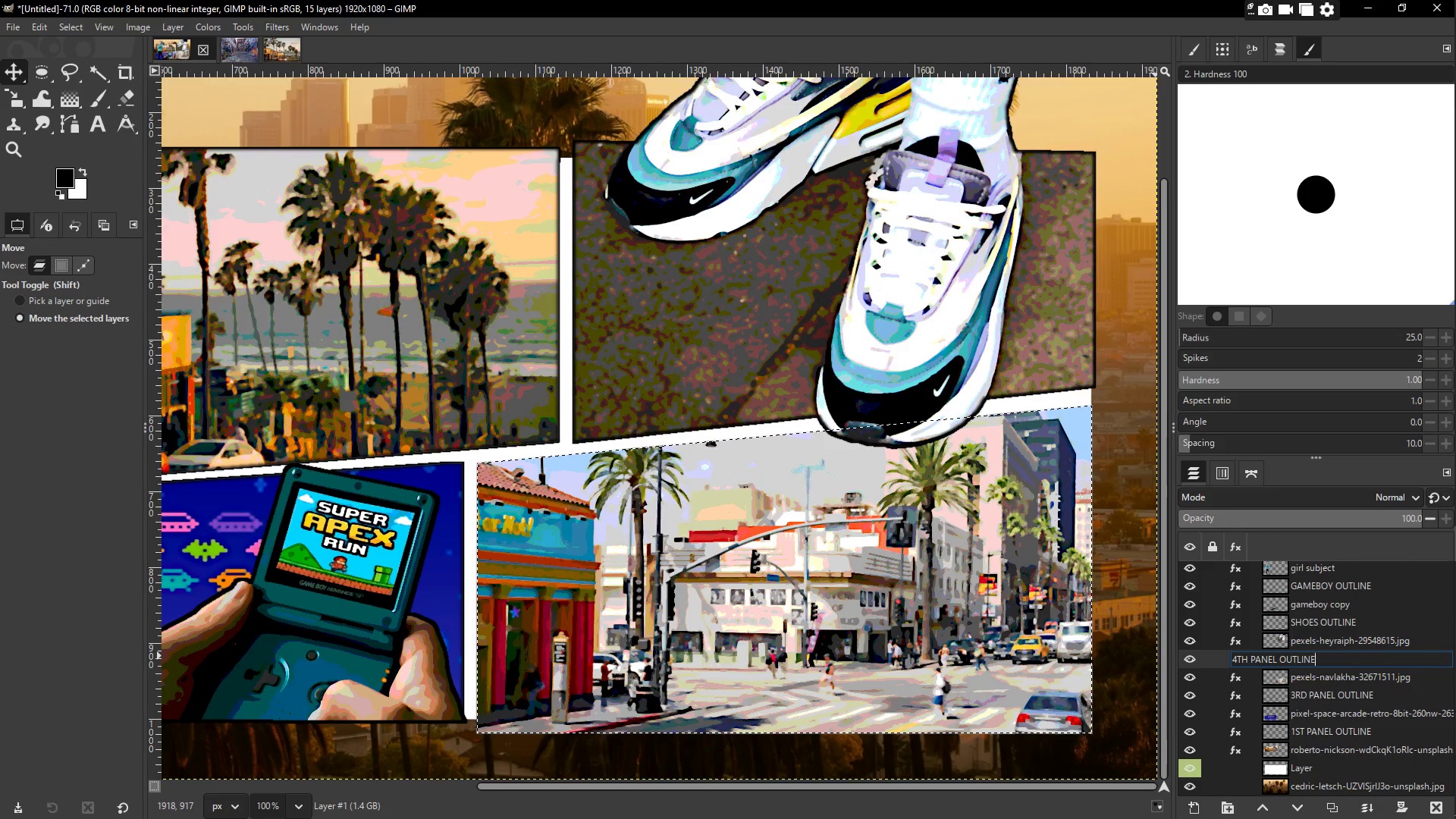 
key(Enter)
 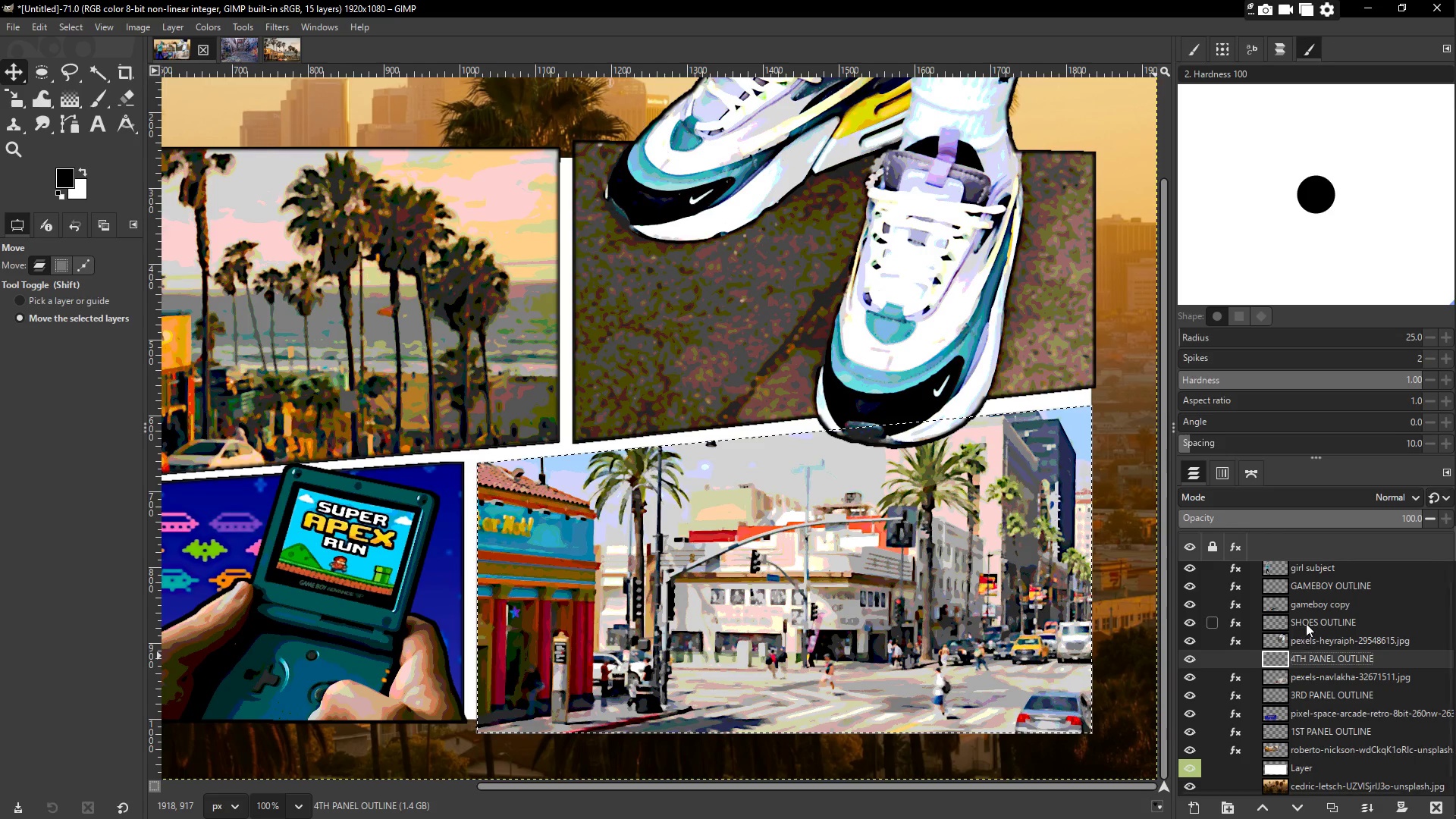 
double_click([1307, 620])
 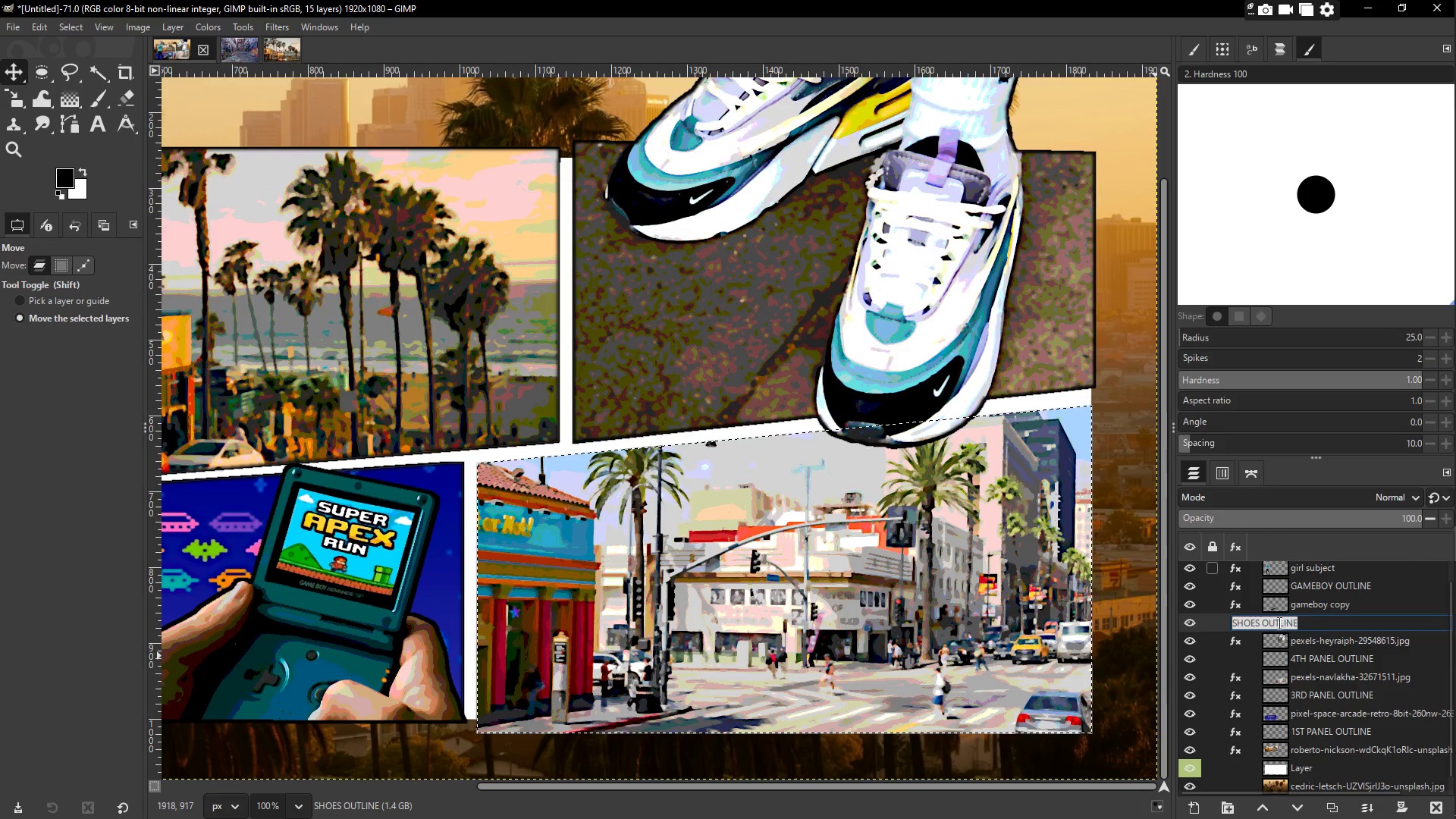 
left_click([1272, 622])
 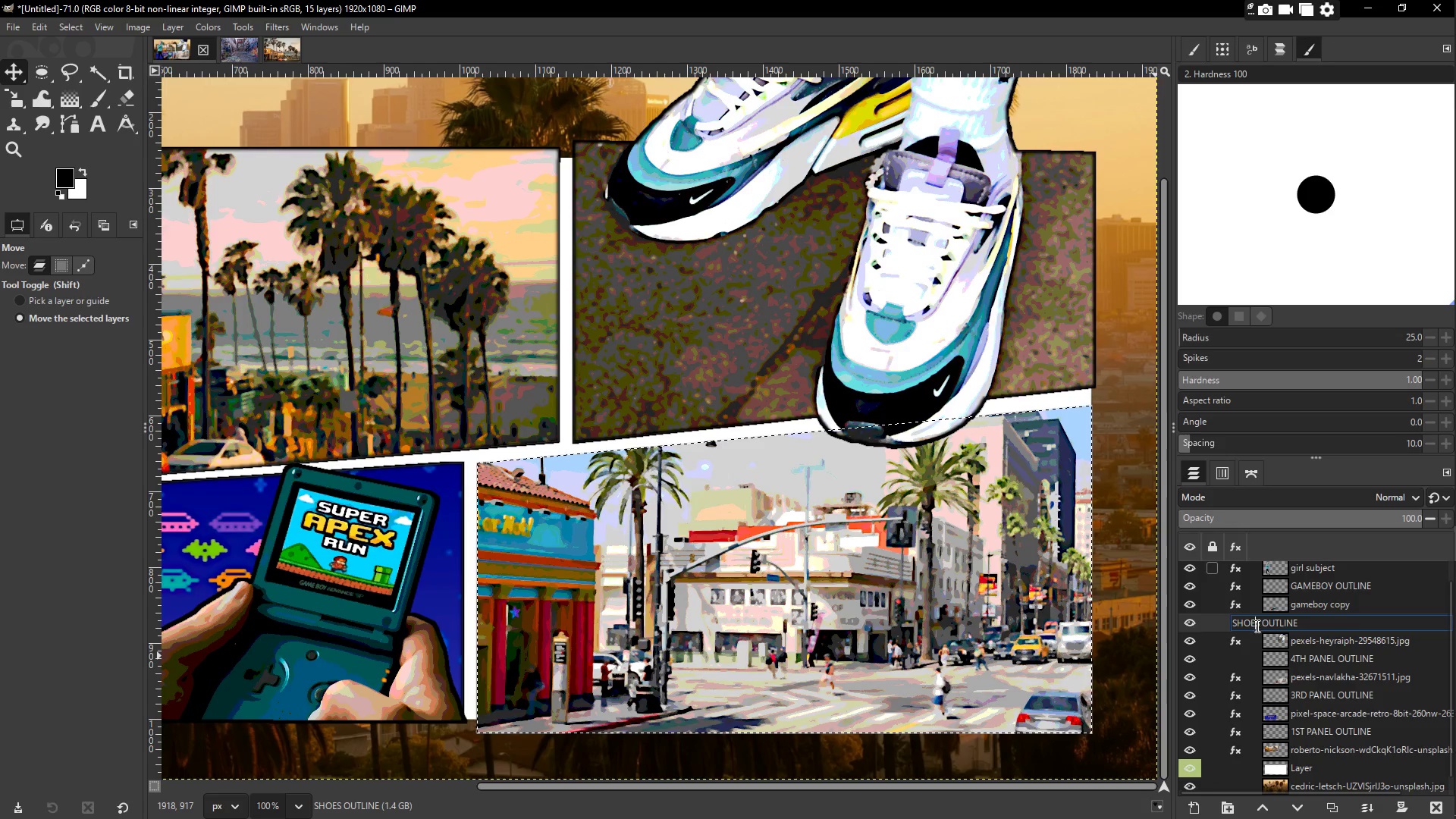 
left_click_drag(start_coordinate=[1260, 626], to_coordinate=[1222, 626])
 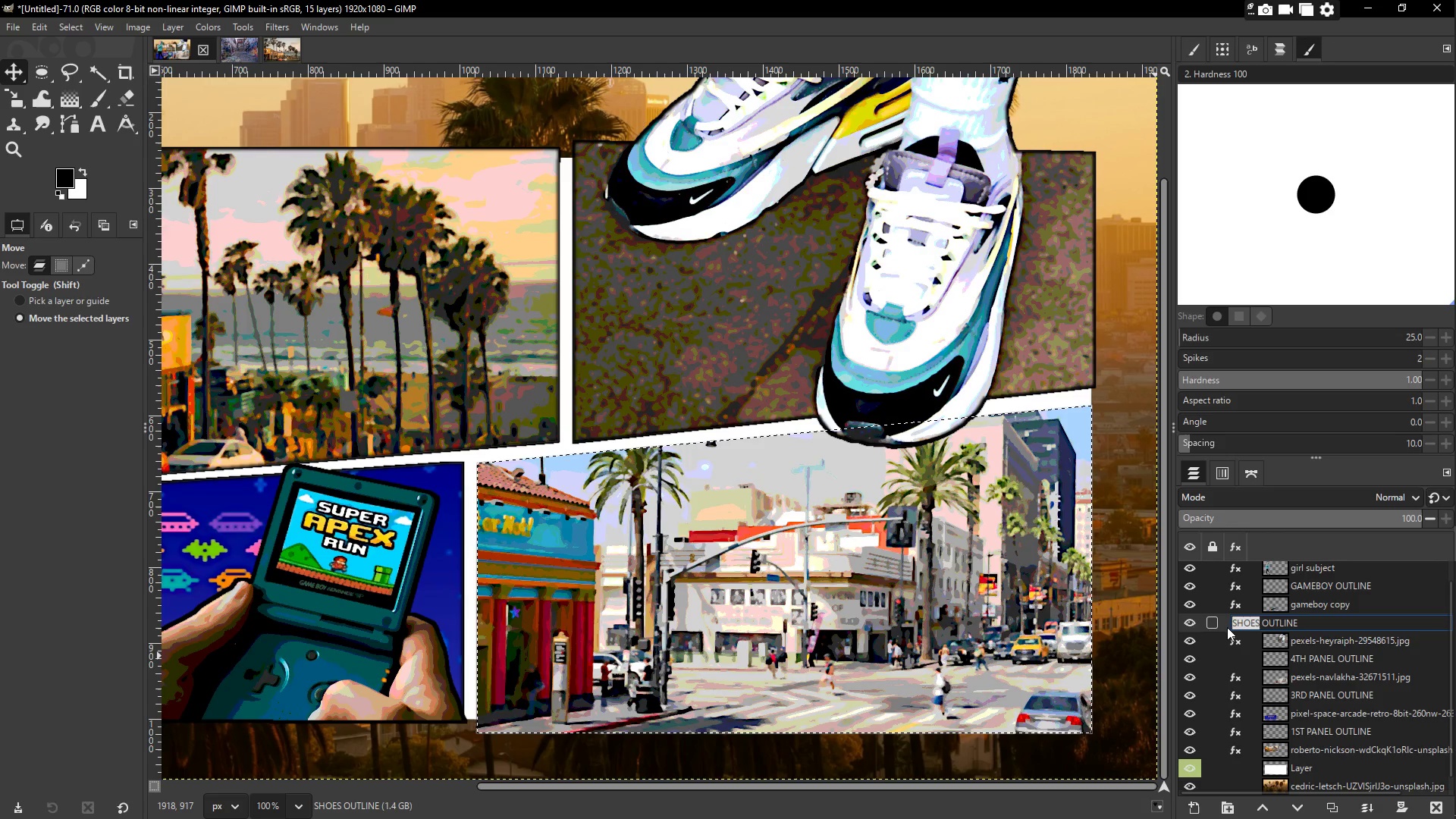 
type(2nd panel outline)
 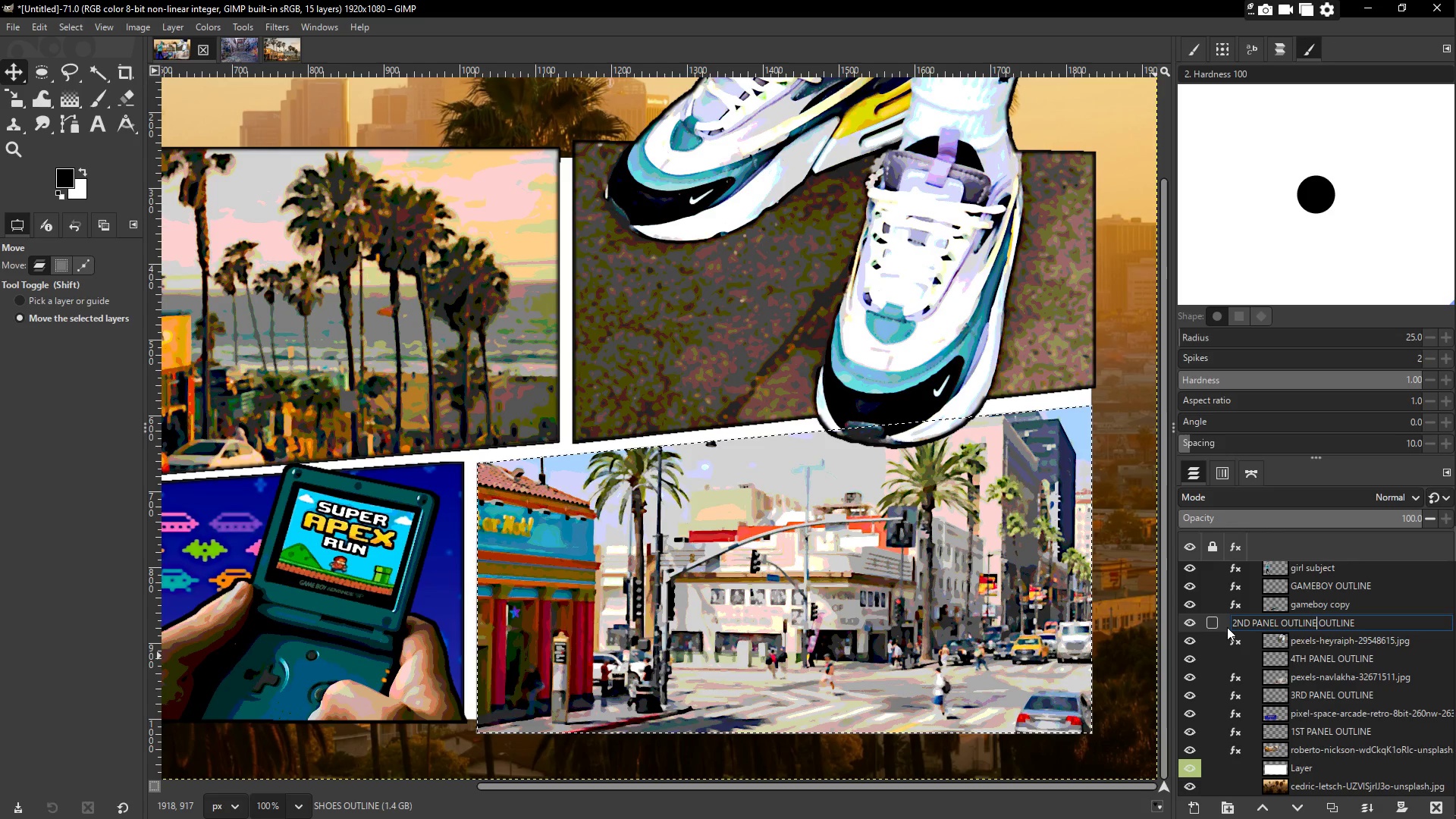 
key(Enter)
 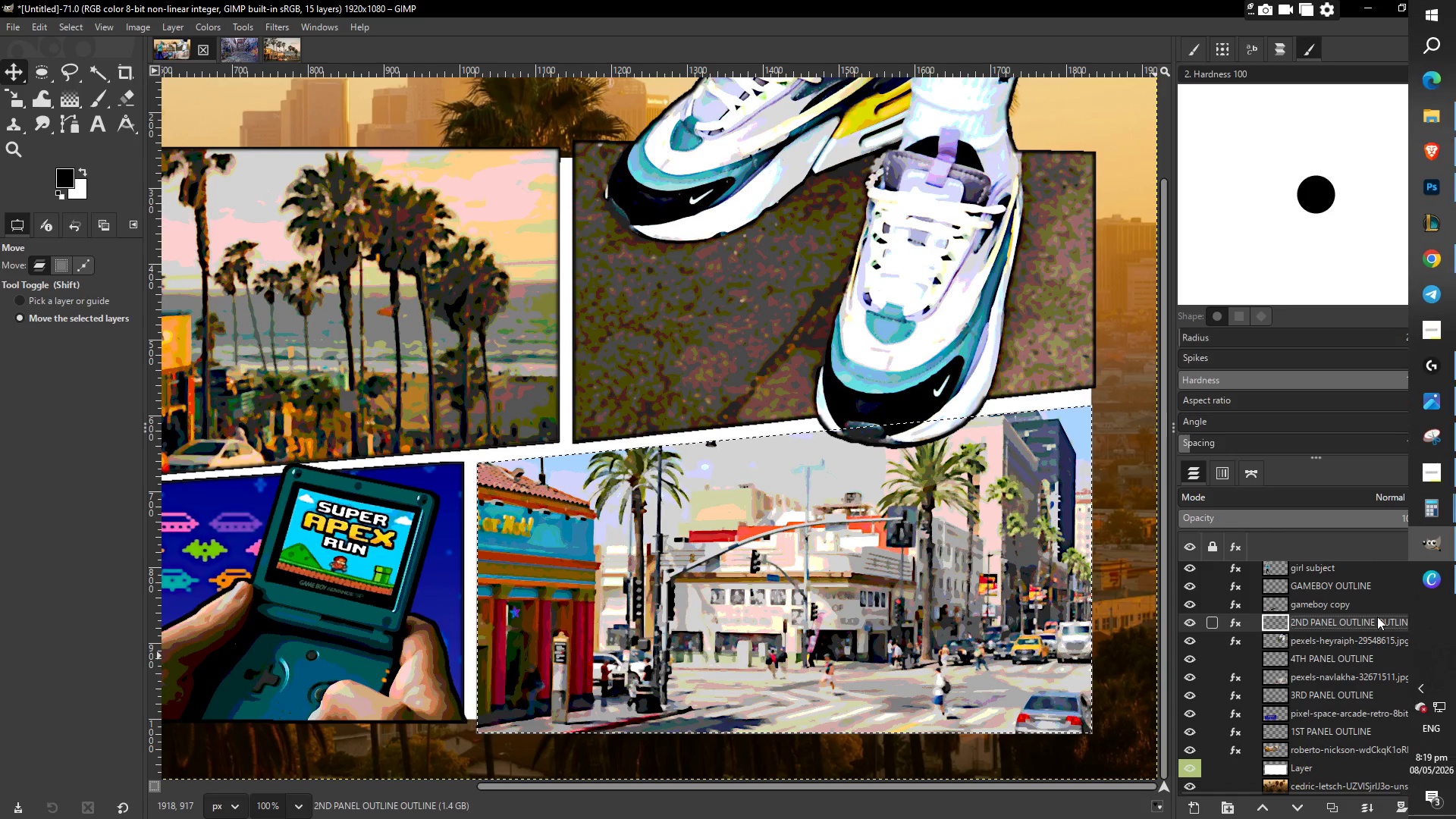 
double_click([1392, 622])
 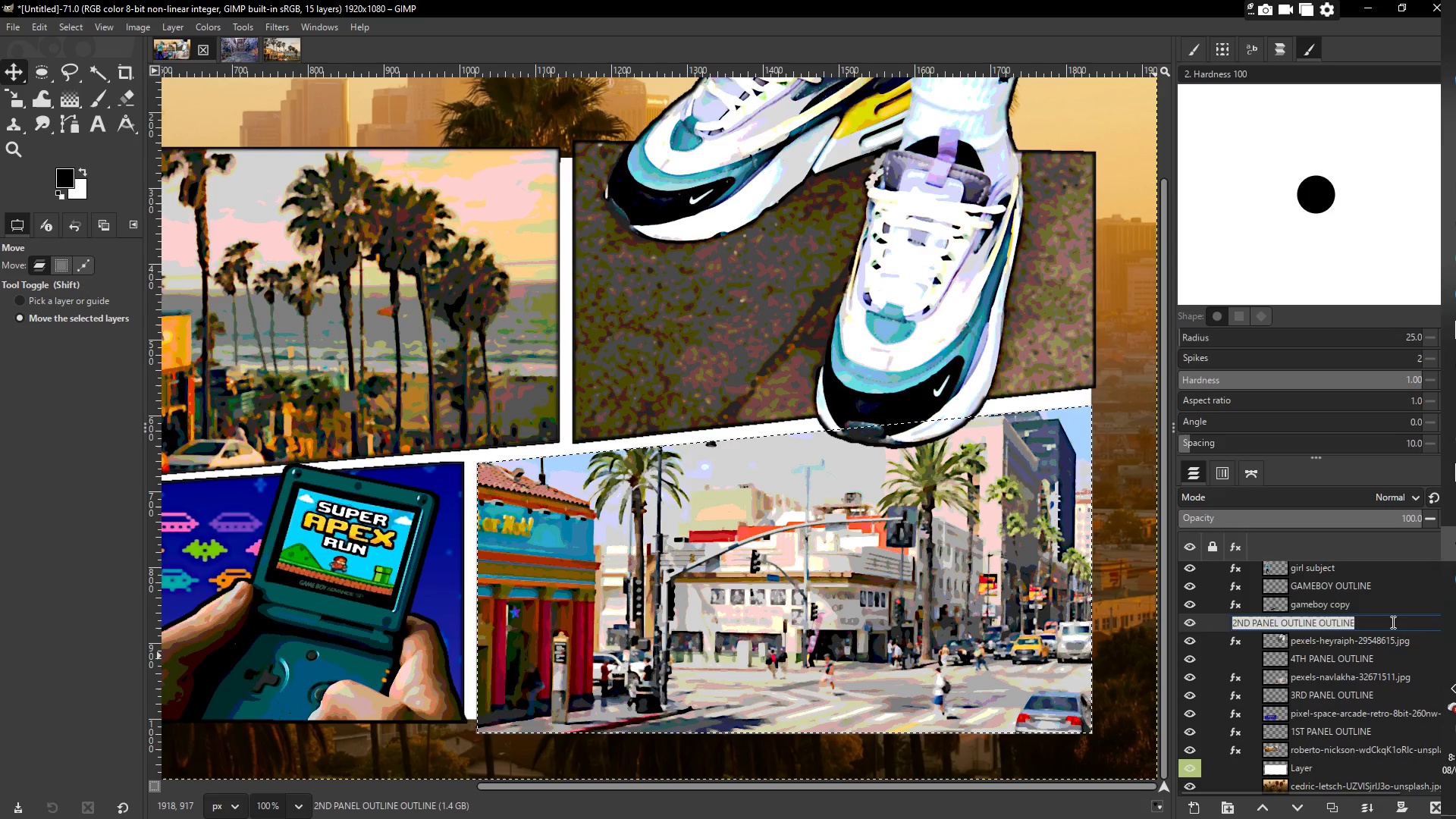 
triple_click([1392, 622])
 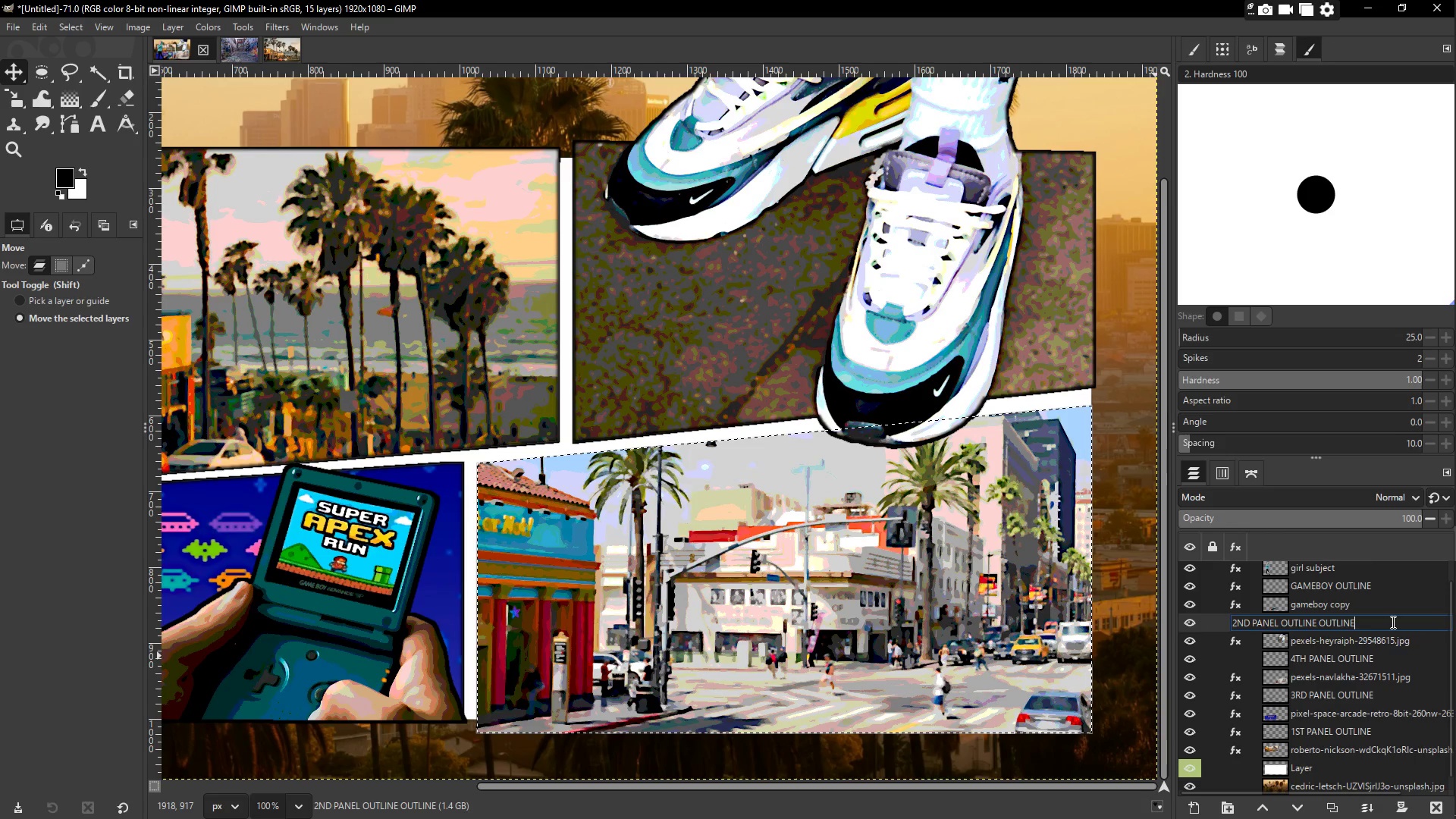 
key(Backspace)
 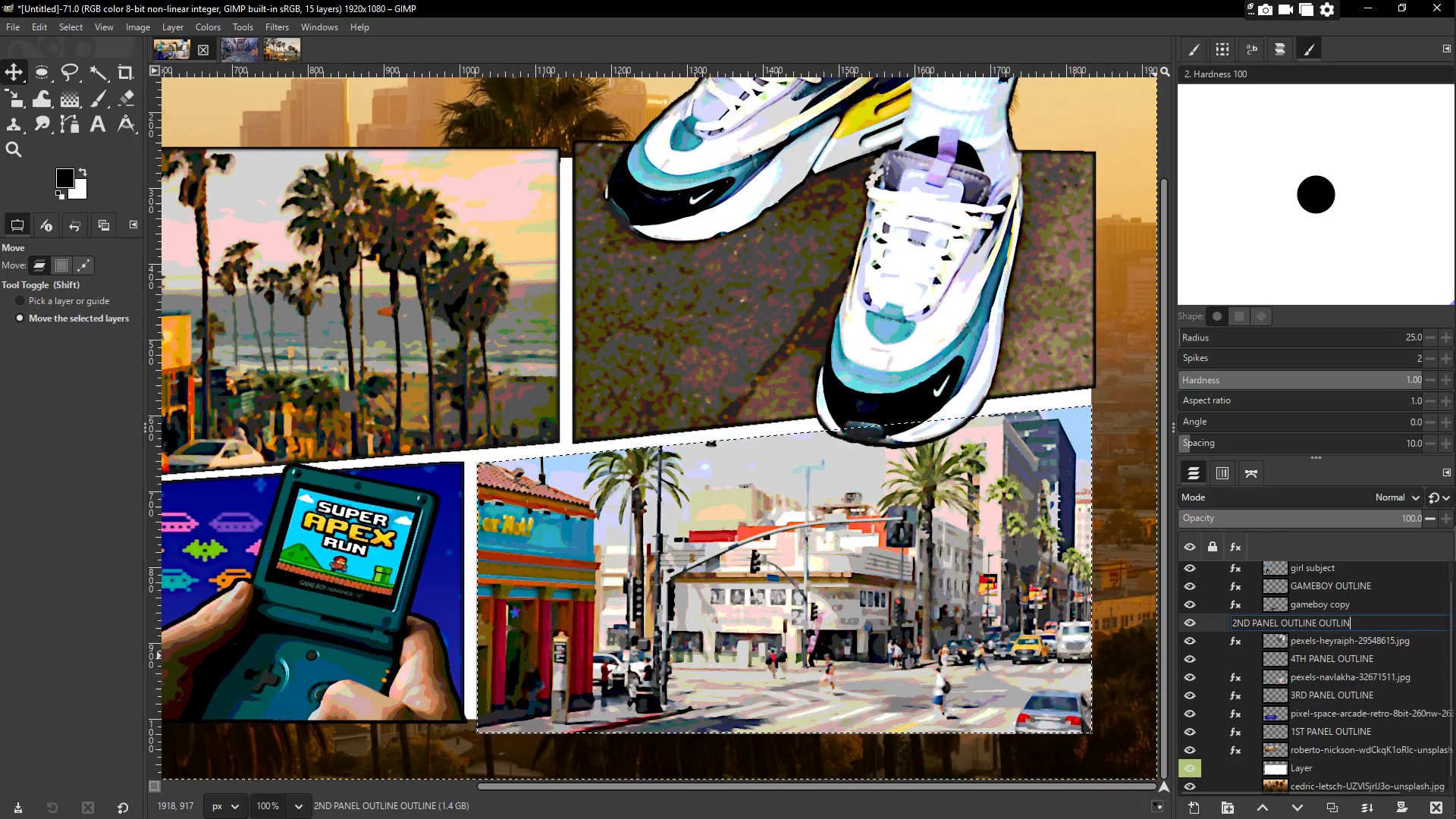 
key(Backspace)
 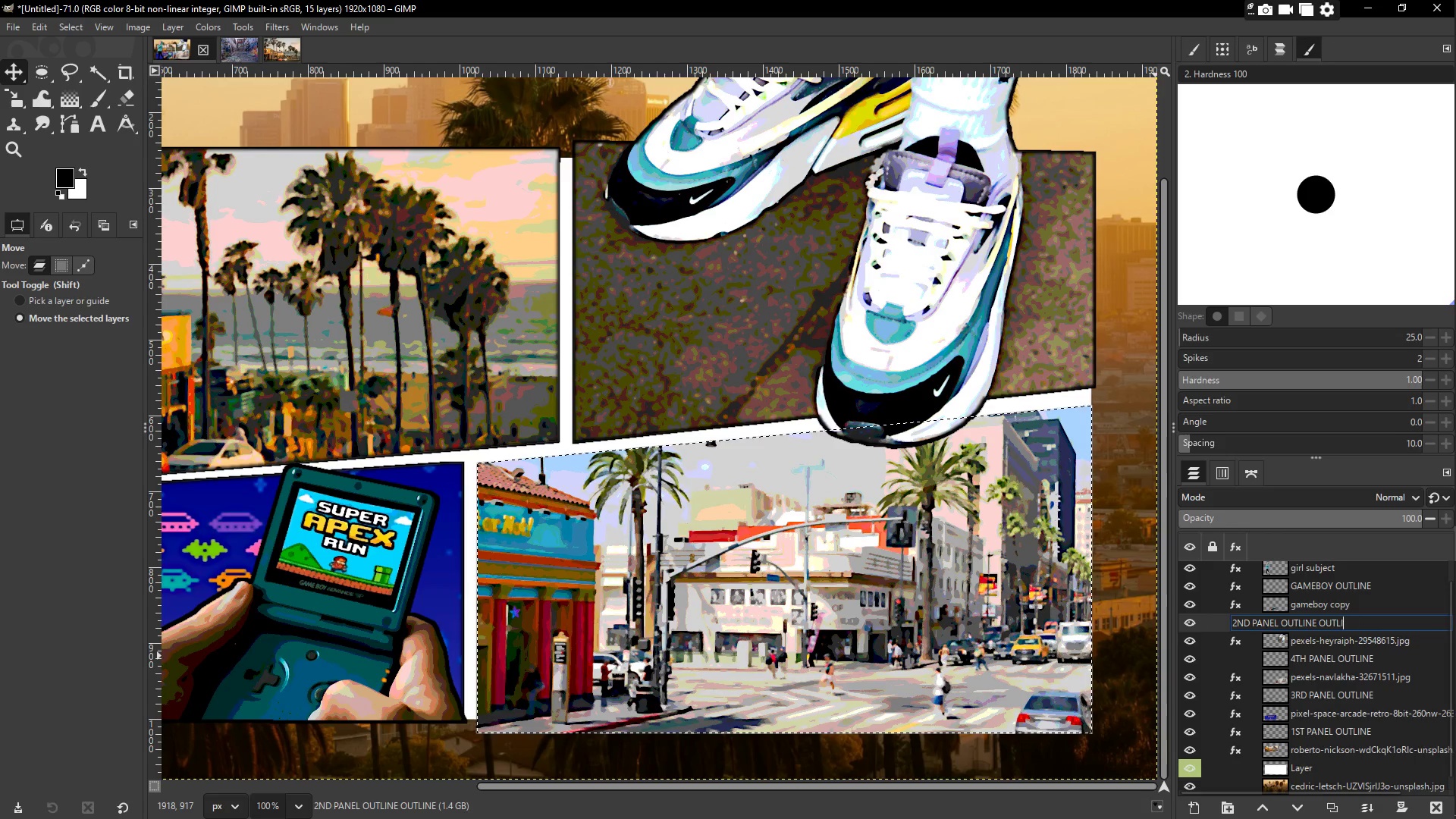 
key(Backspace)
 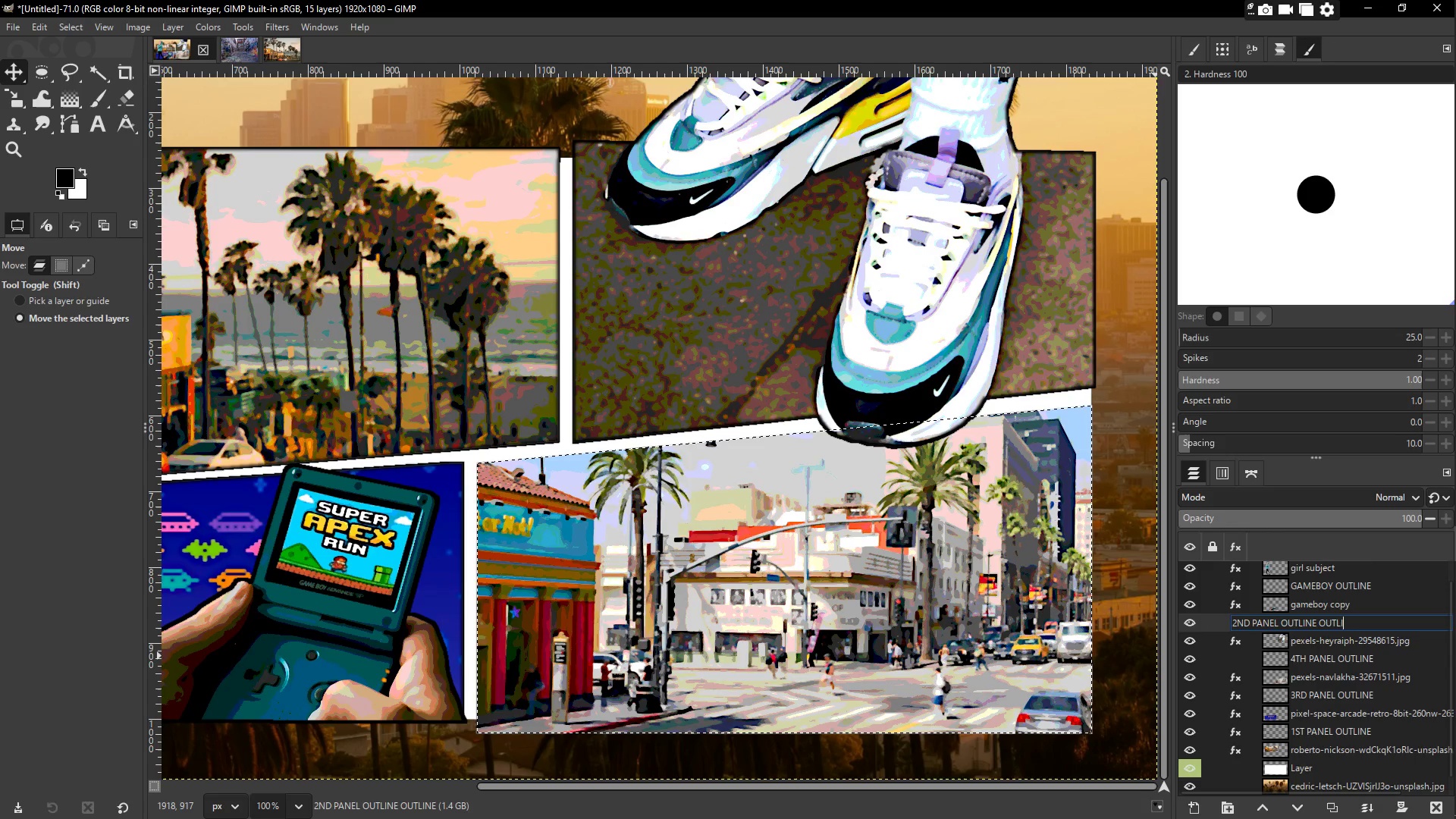 
key(Backspace)
 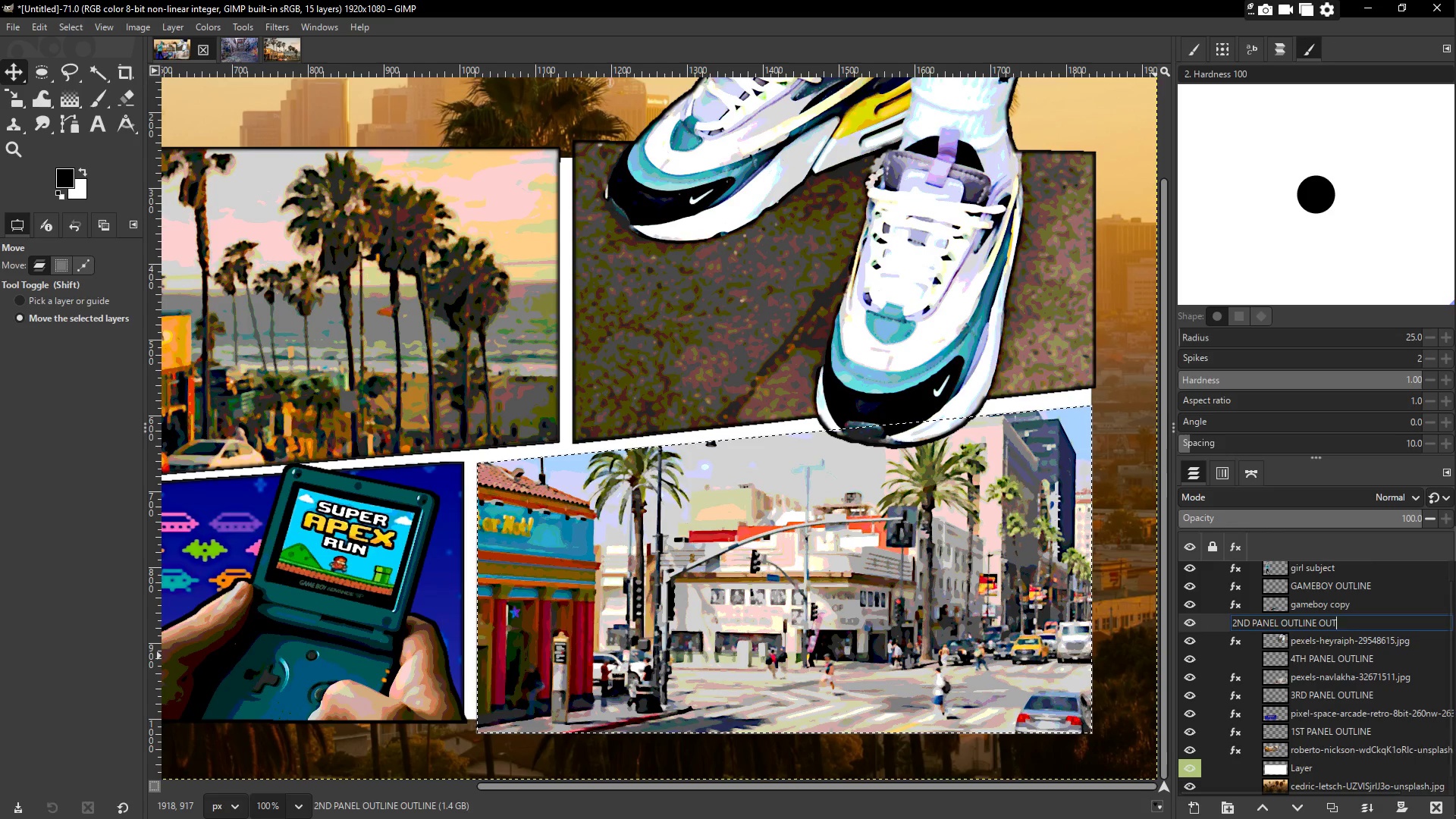 
key(Backspace)
 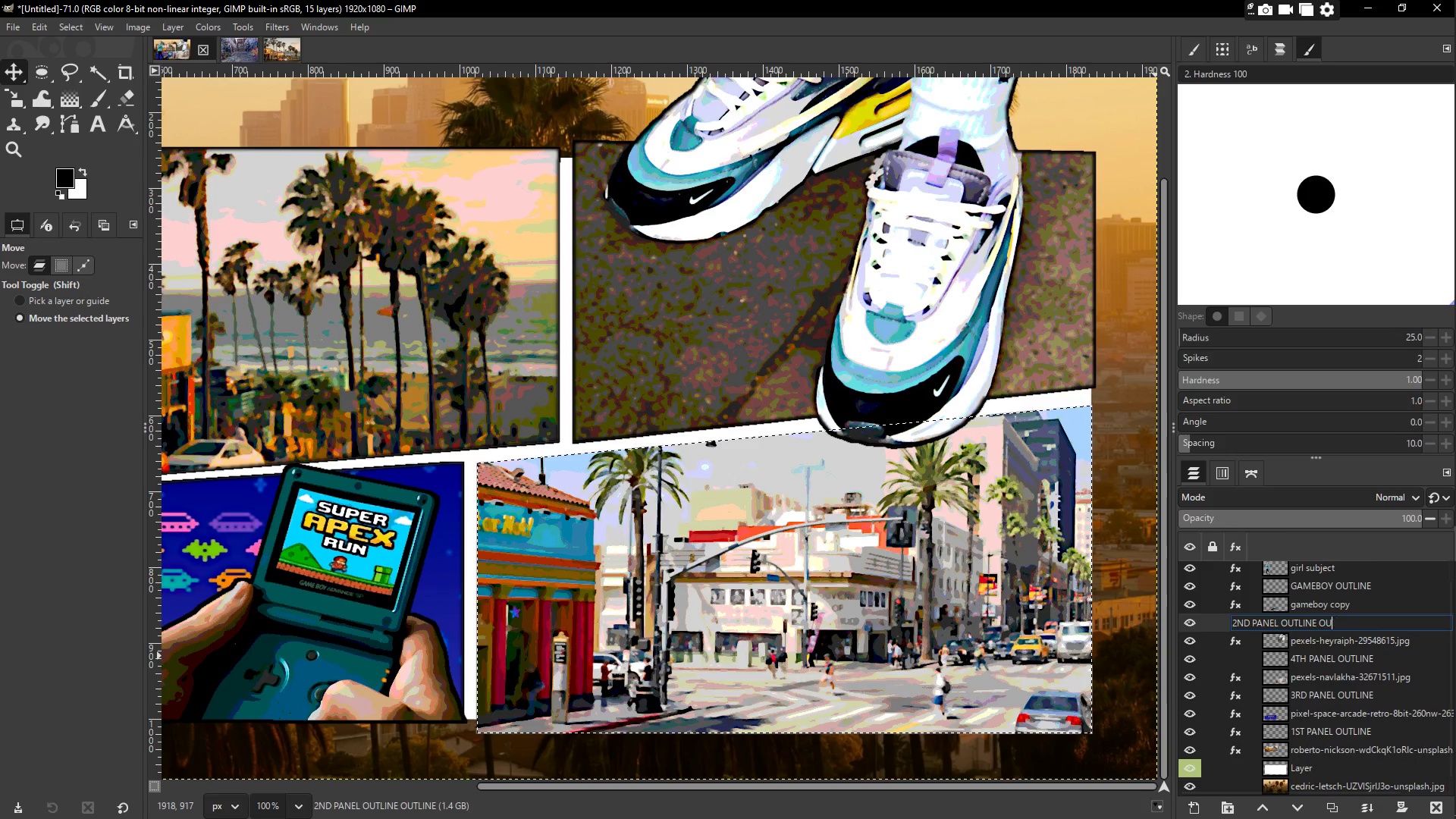 
key(Backspace)
 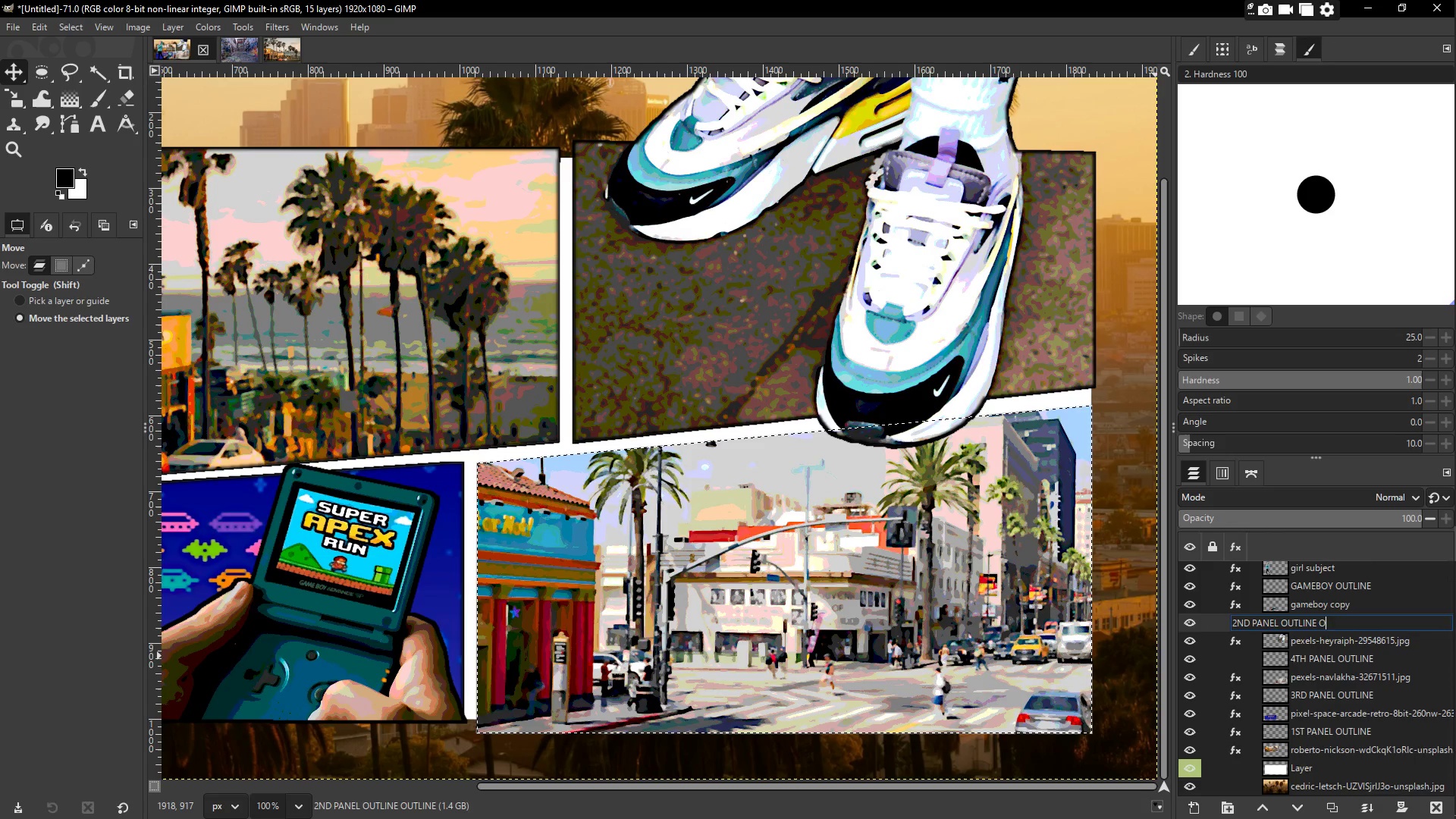 
key(Backspace)
 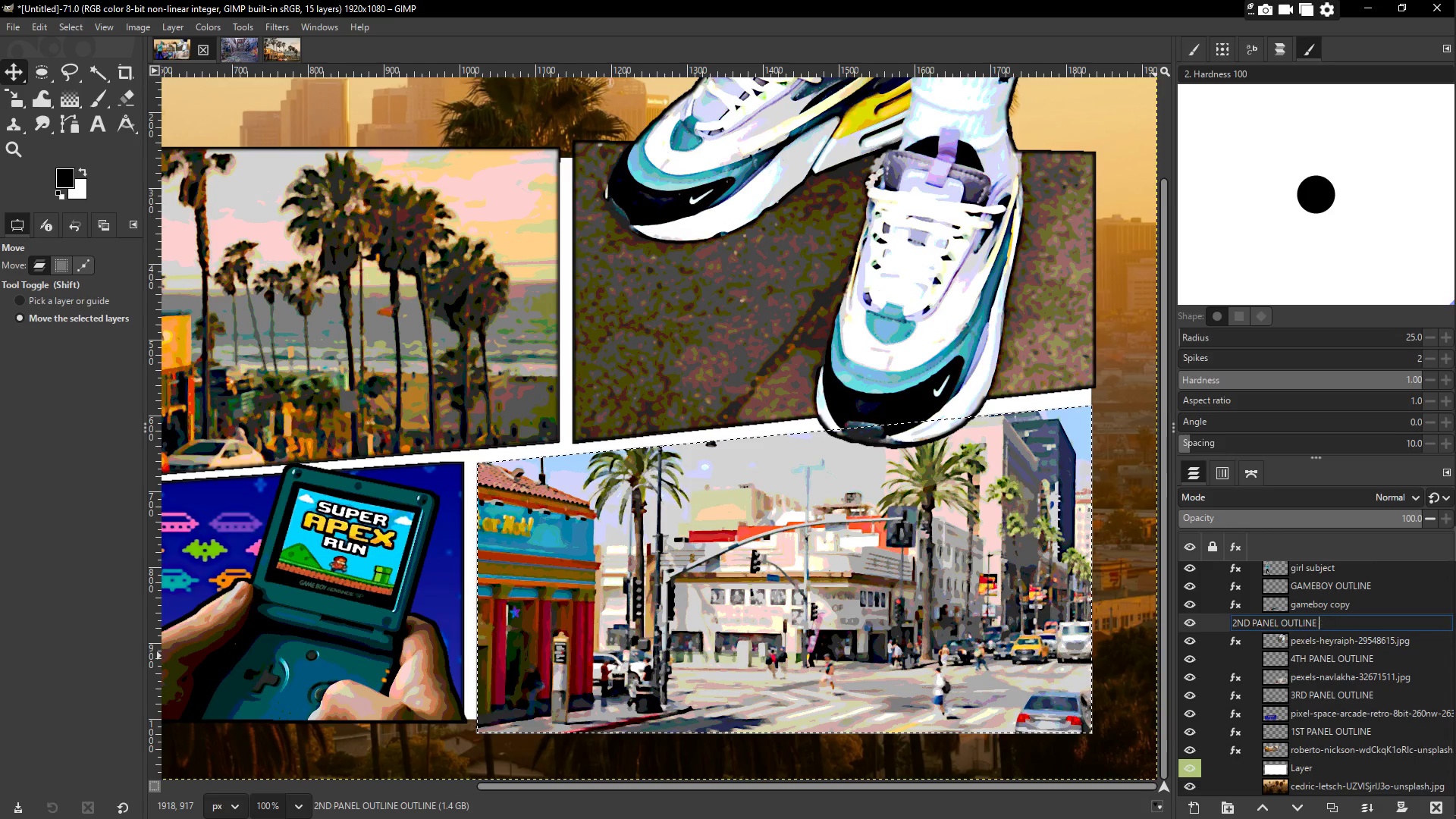 
key(Backspace)
 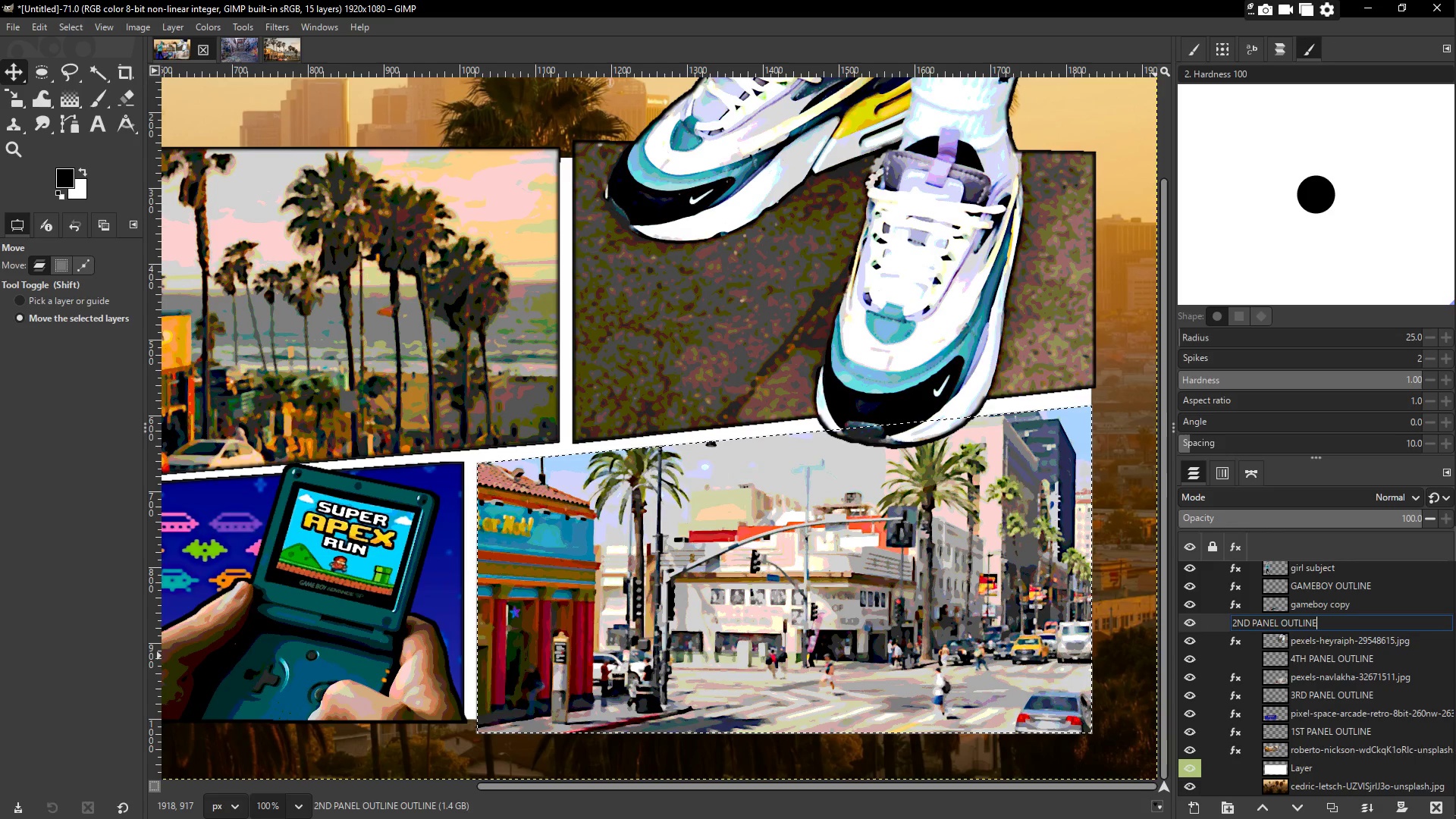 
key(Enter)
 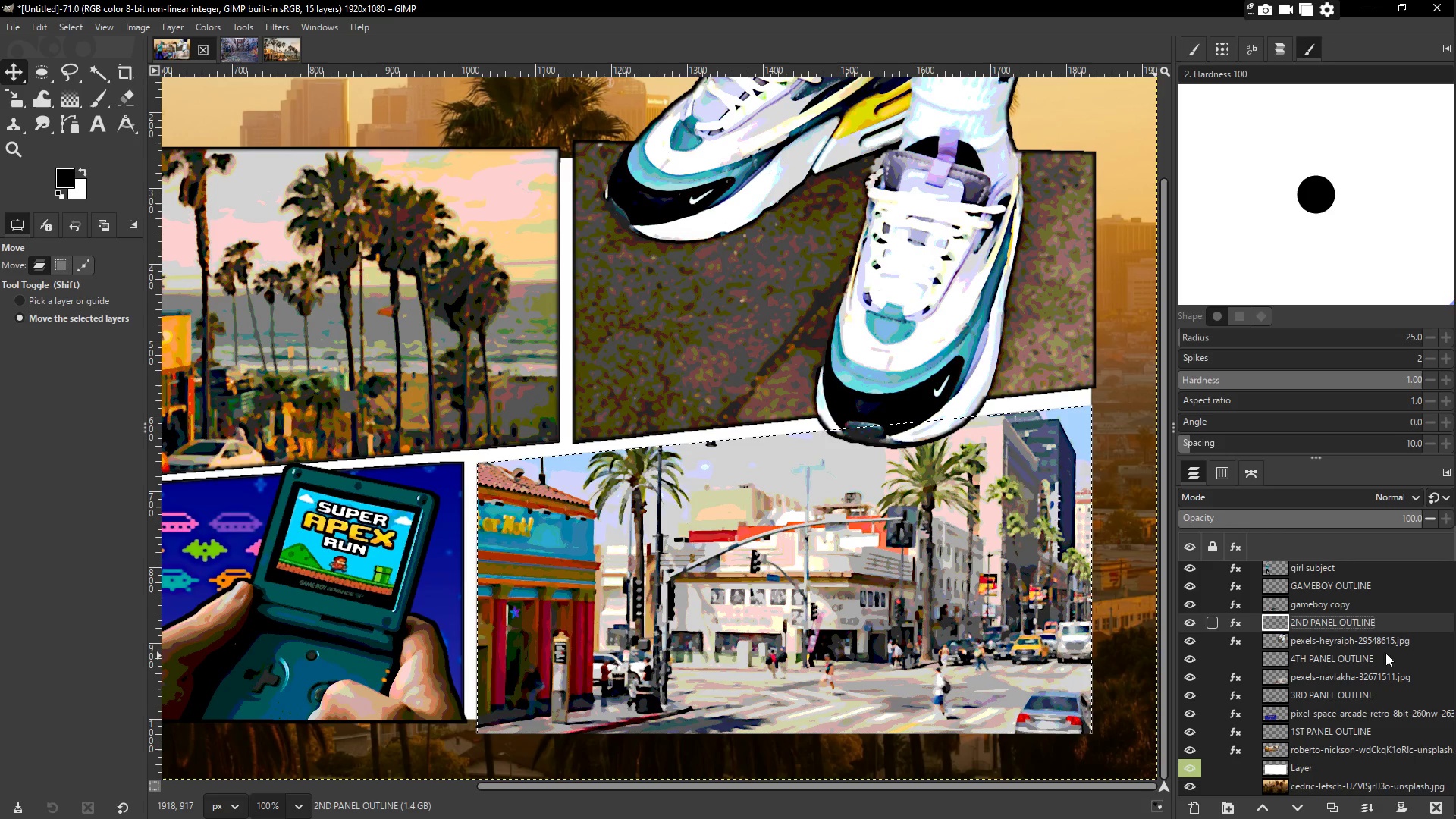 
scroll: coordinate [1337, 742], scroll_direction: down, amount: 2.0
 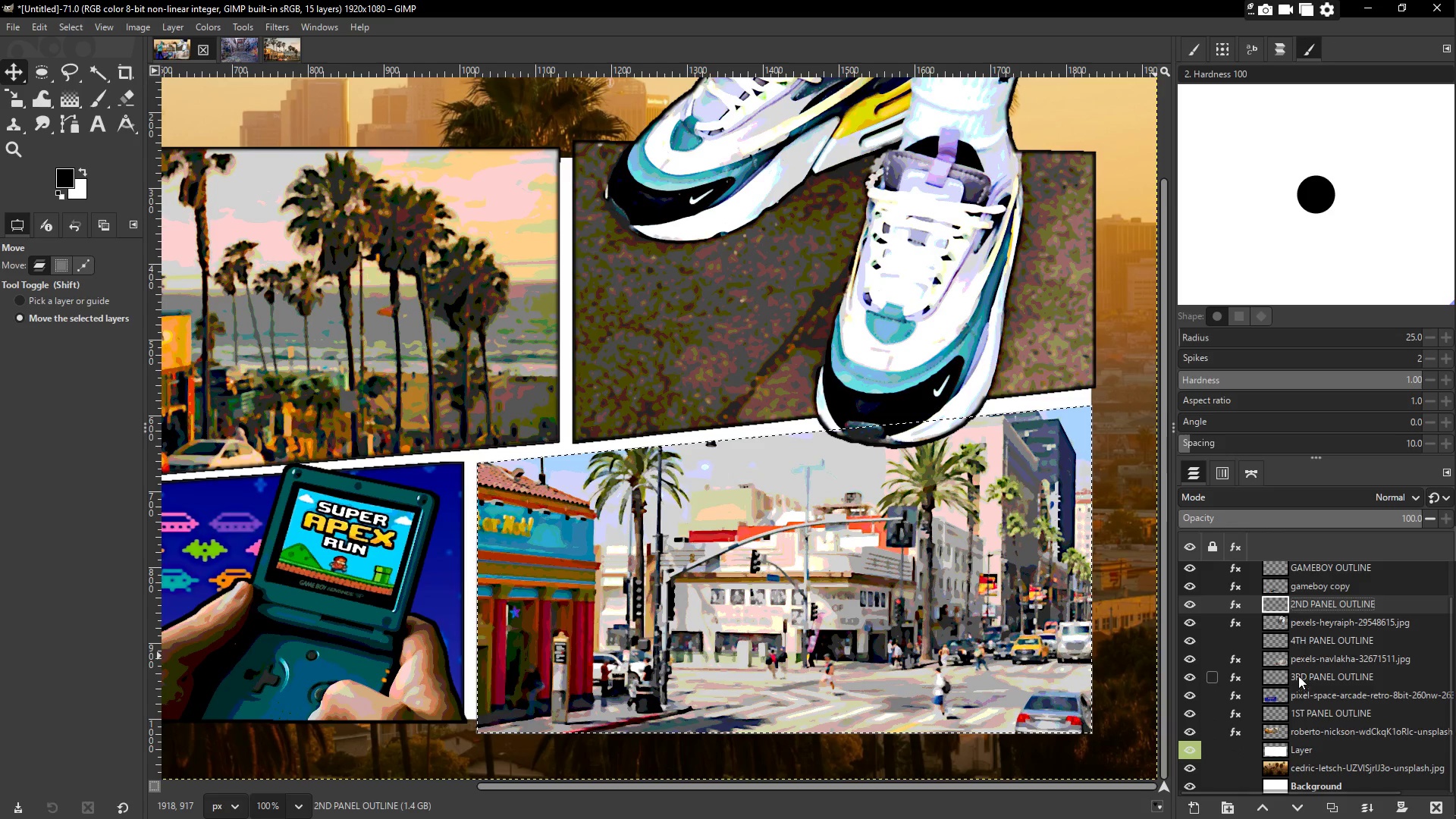 
left_click([1306, 659])
 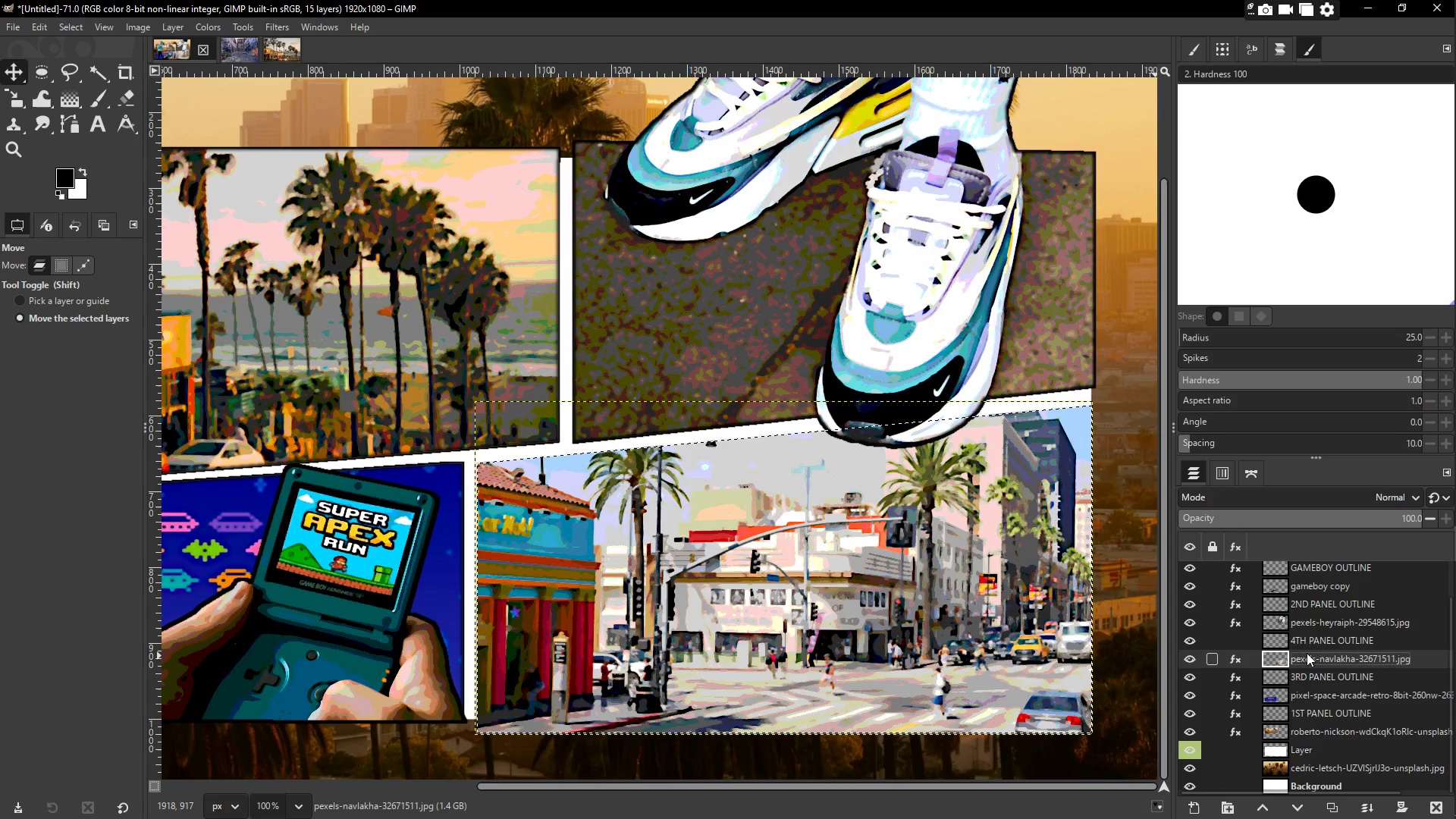 
left_click([1309, 645])
 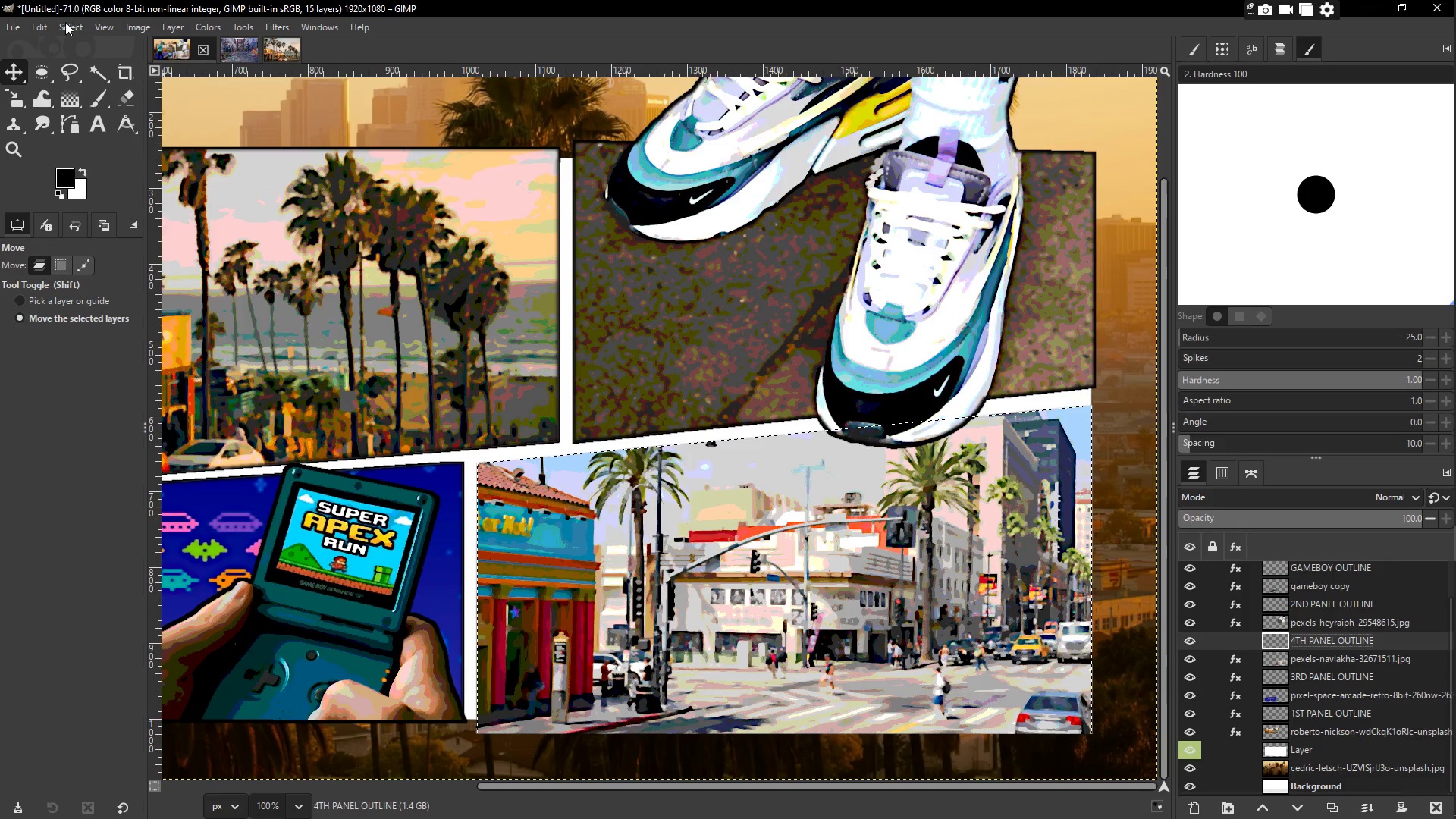 
left_click([37, 25])
 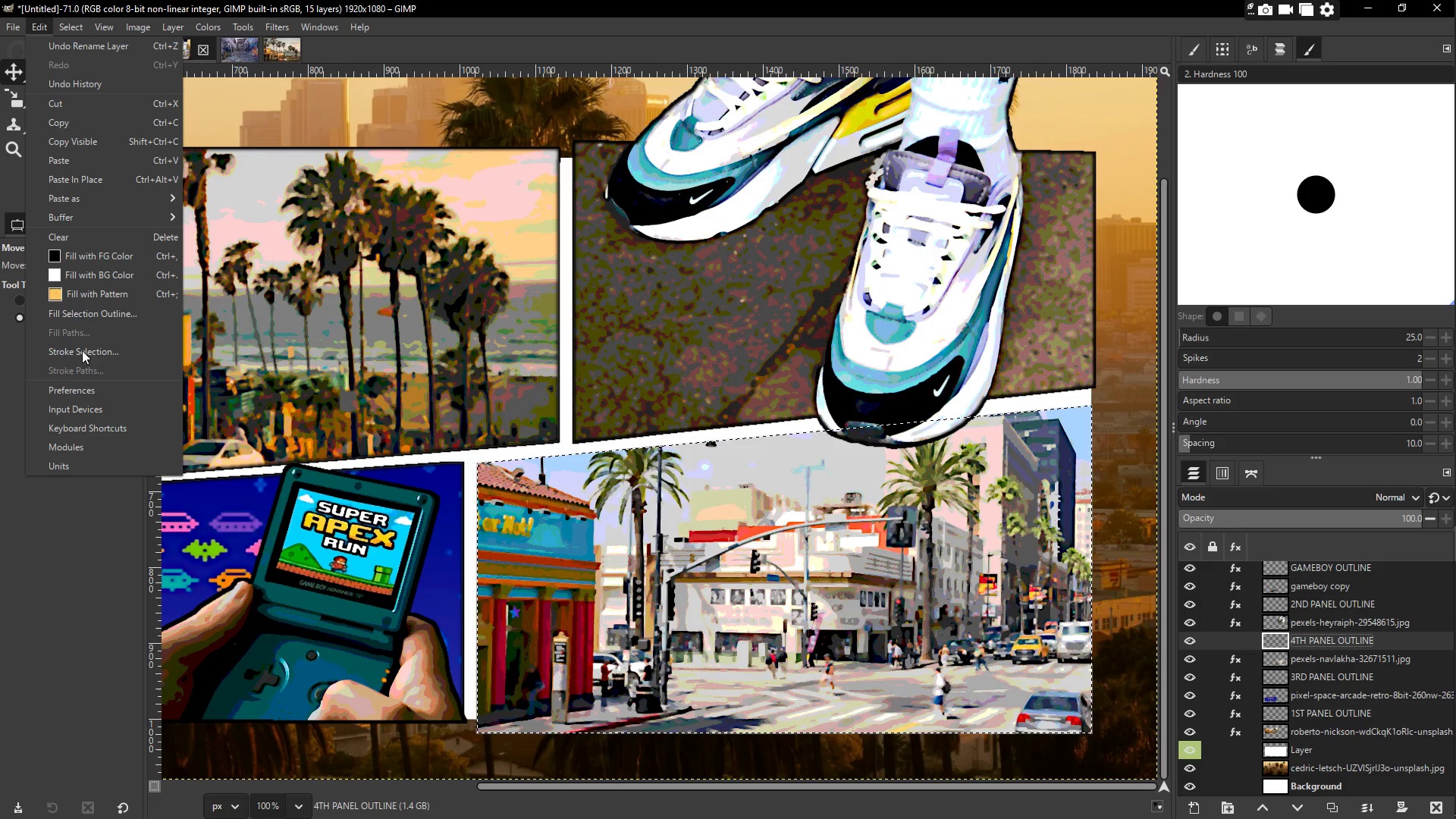 
left_click([82, 354])
 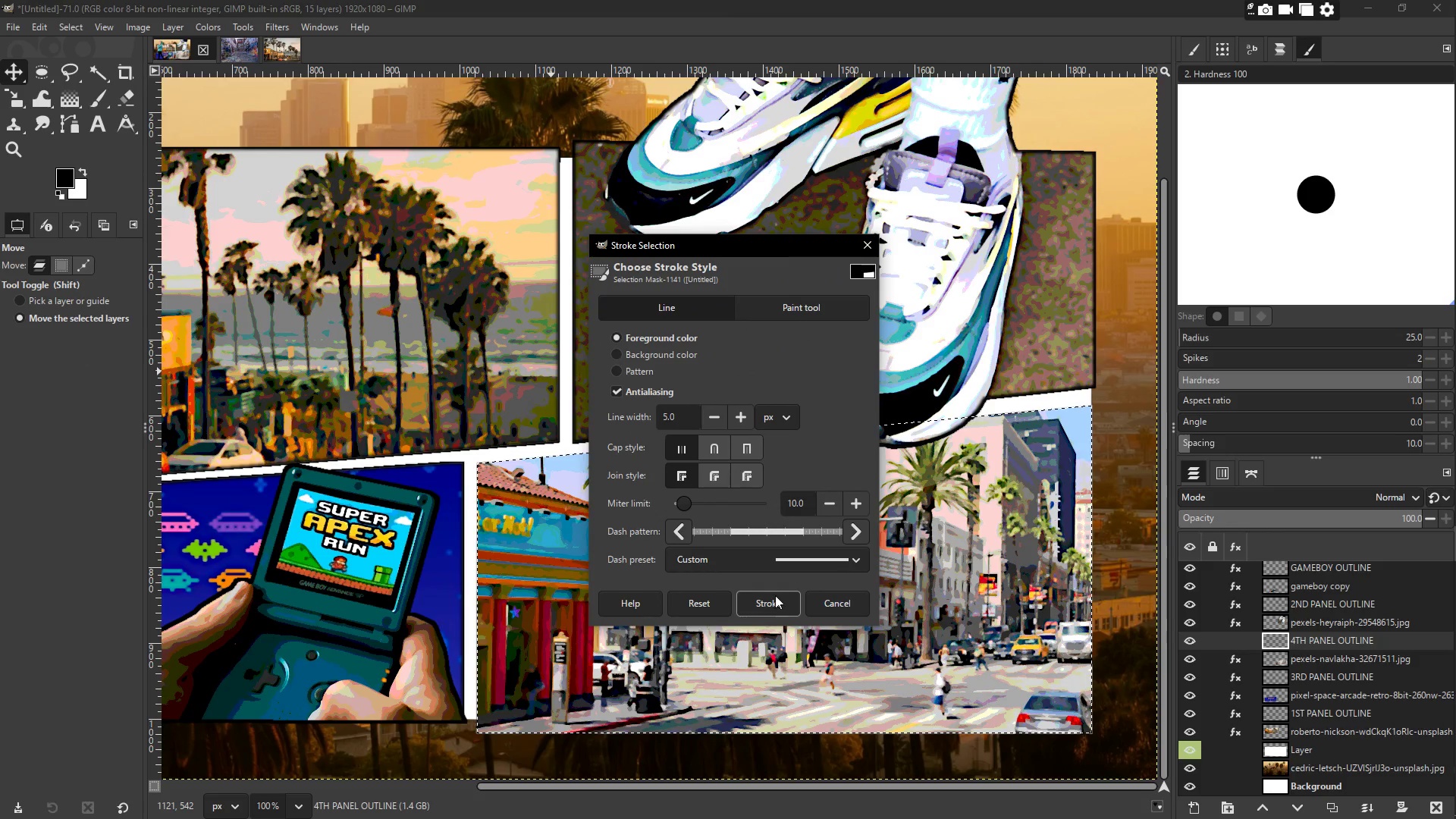 
left_click([774, 604])
 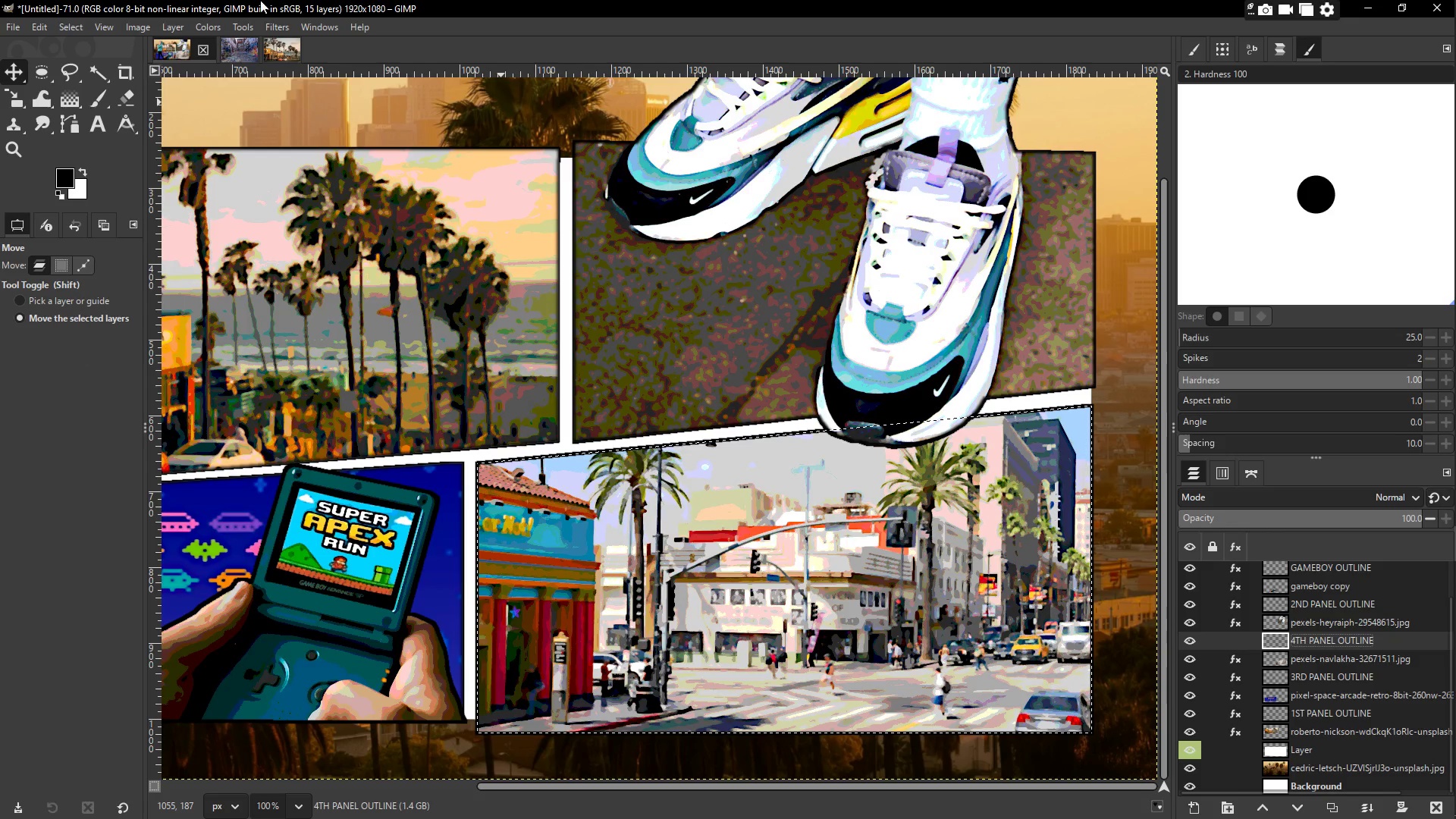 
left_click([268, 33])
 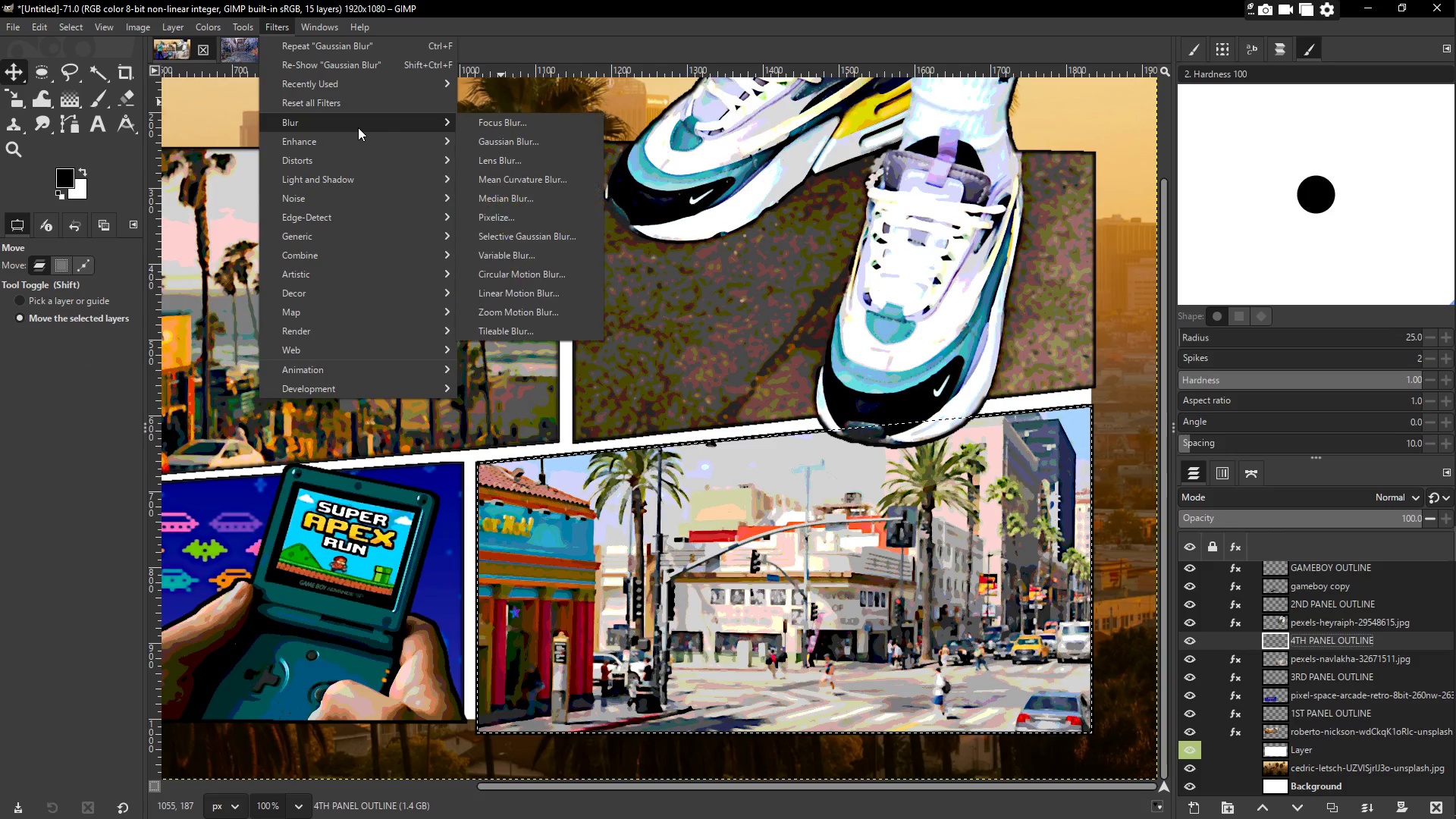 
left_click([479, 144])
 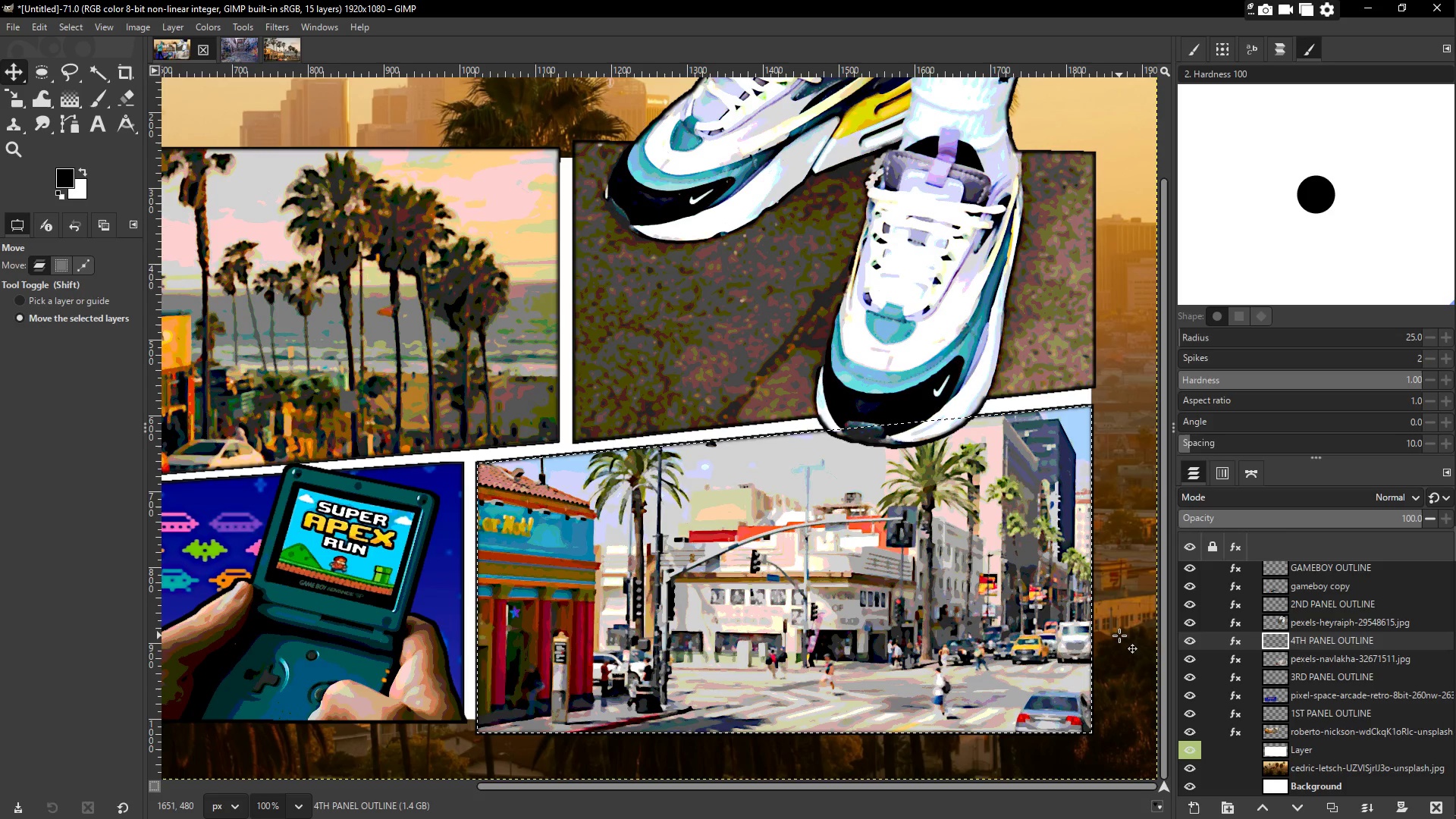 
scroll: coordinate [1286, 670], scroll_direction: down, amount: 2.0
 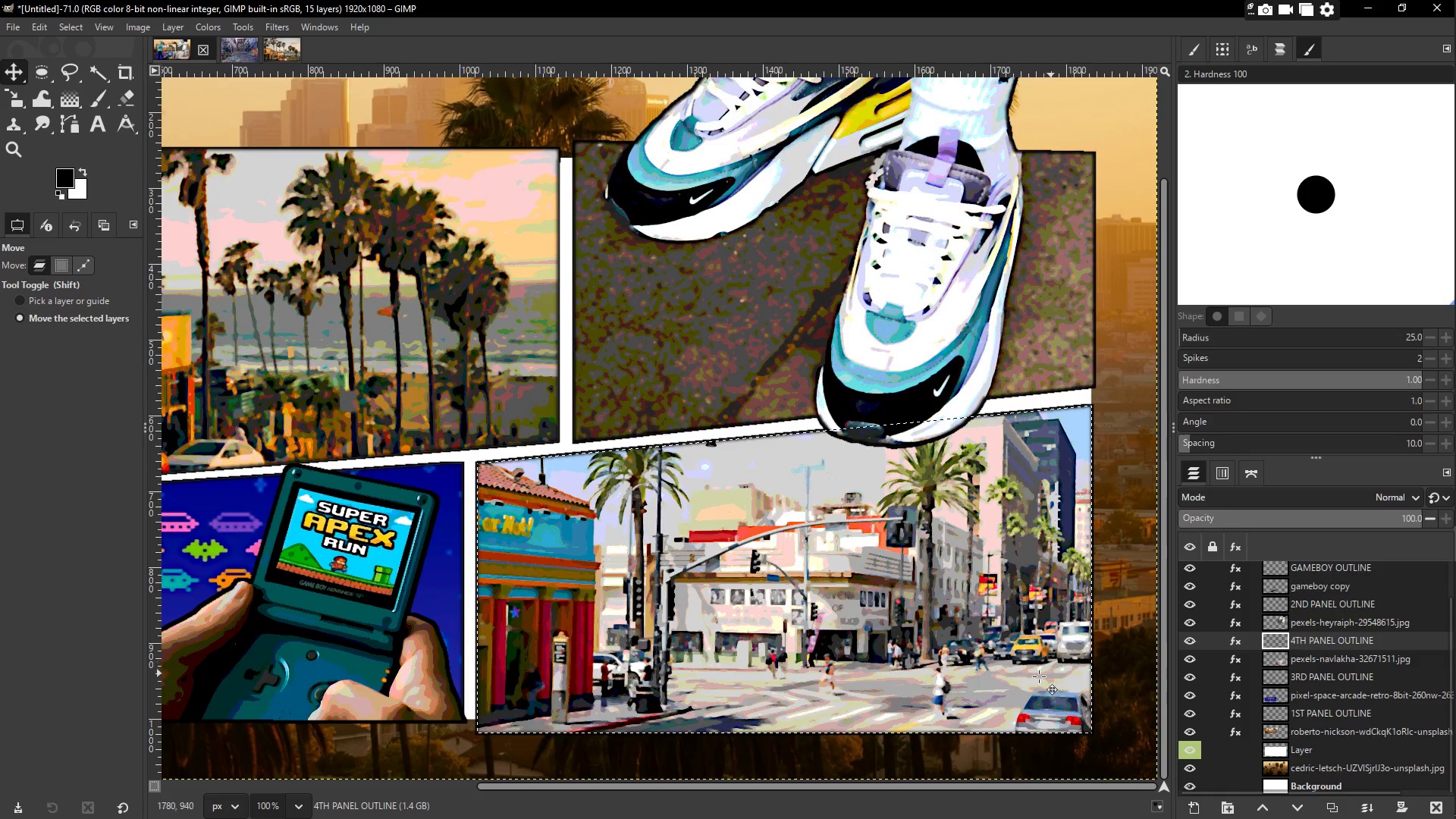 
scroll: coordinate [977, 653], scroll_direction: up, amount: 5.0
 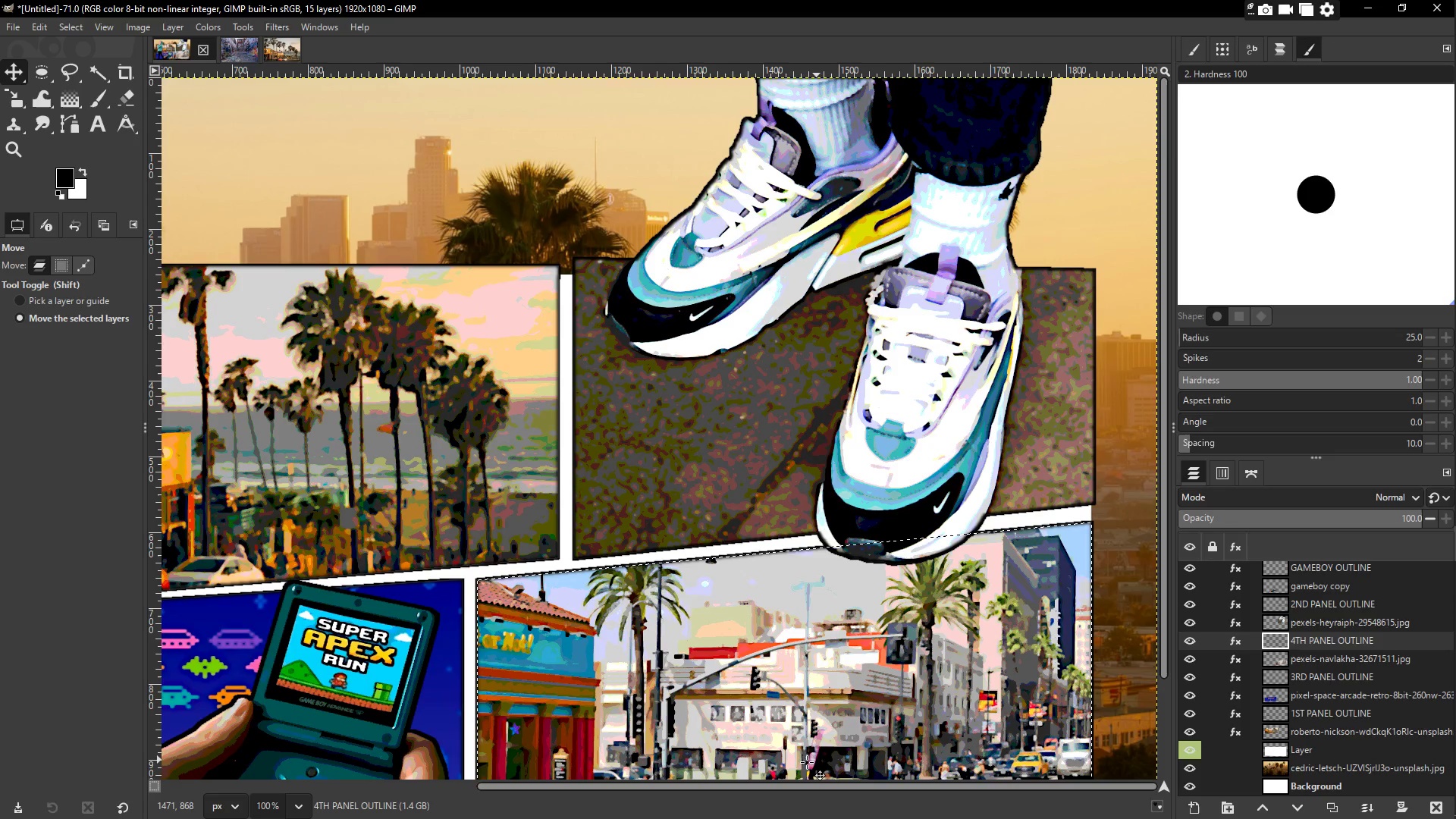 
left_click_drag(start_coordinate=[763, 786], to_coordinate=[579, 784])
 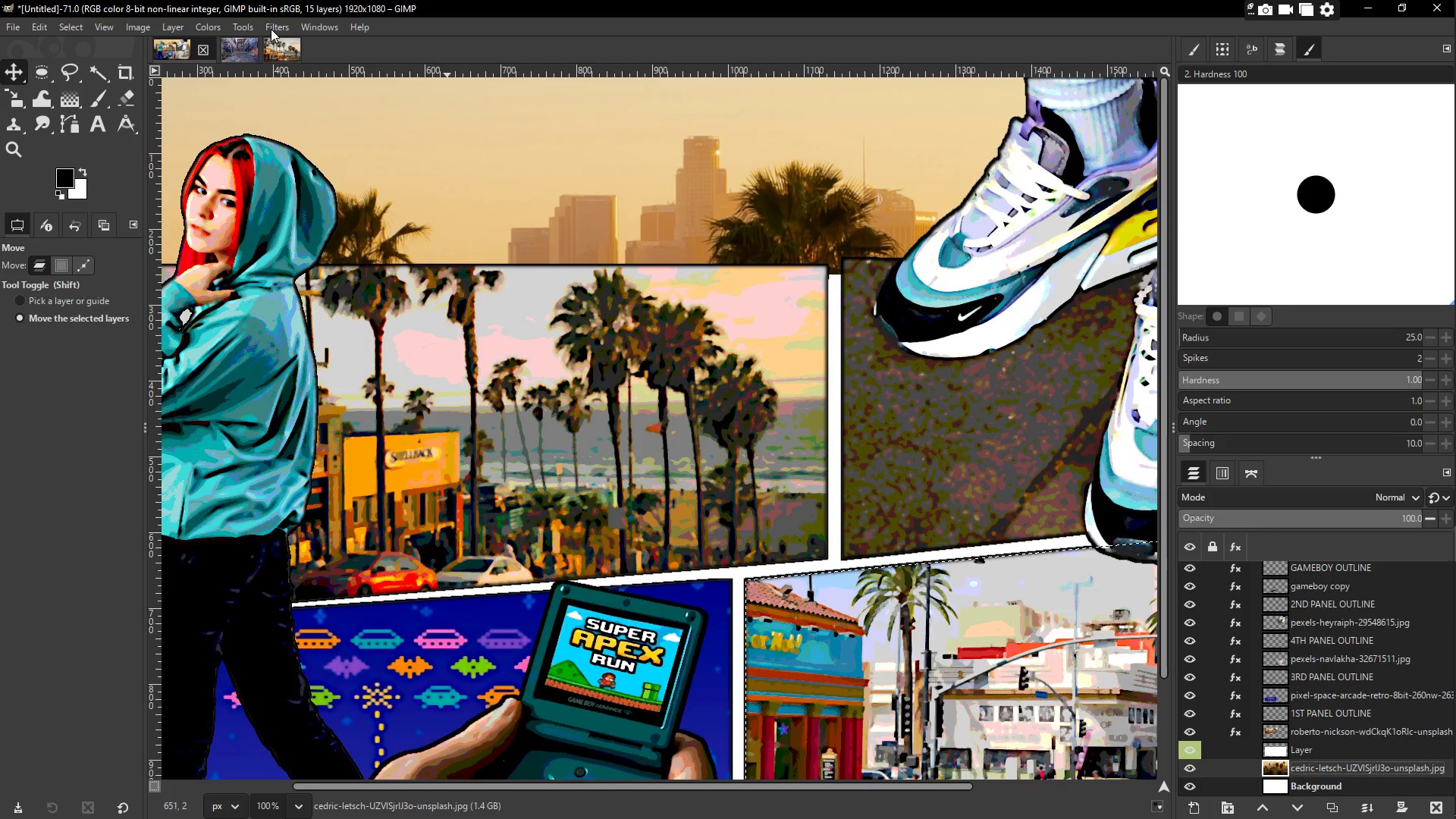 
wait(7.8)
 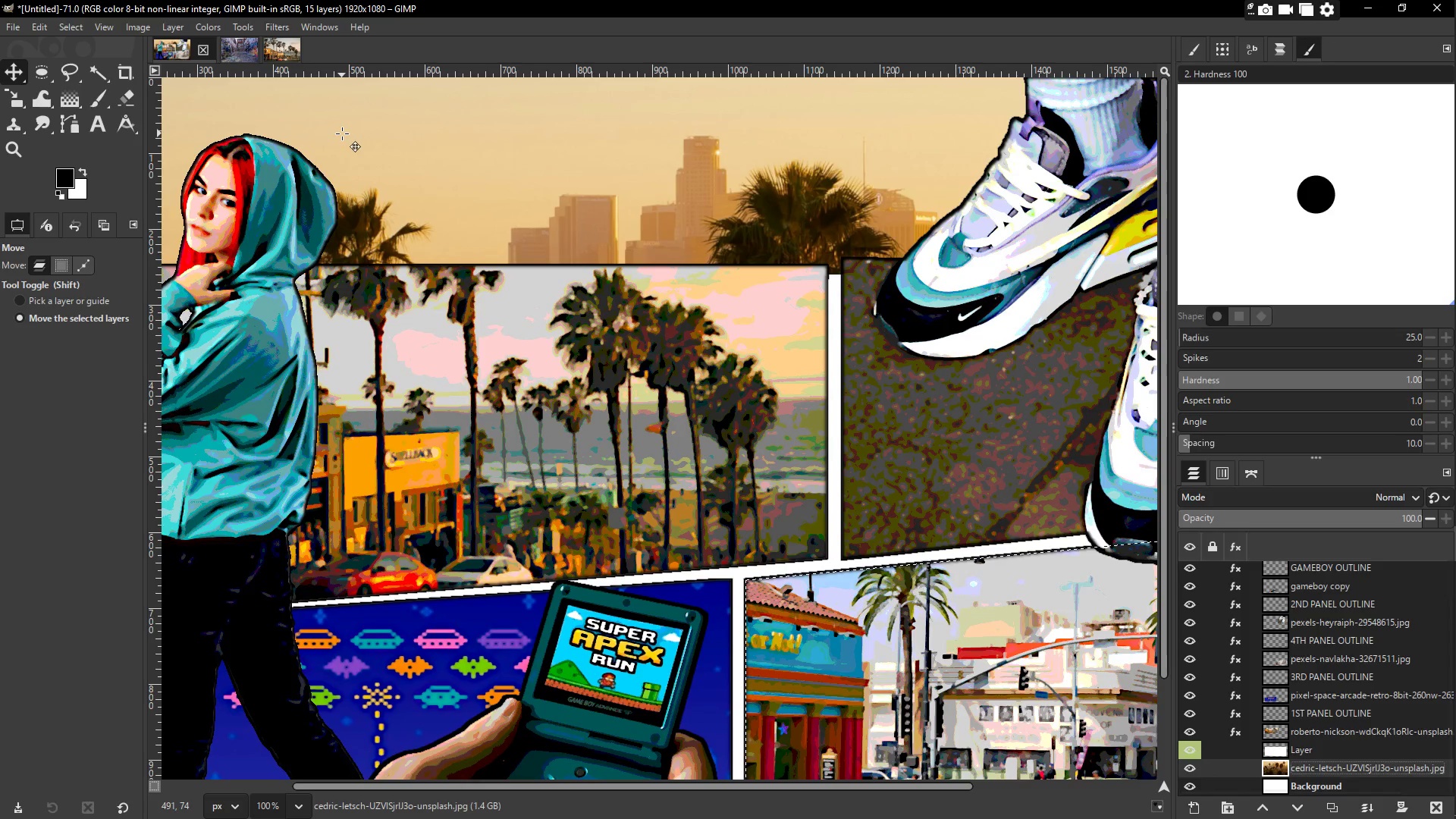 
right_click([664, 150])
 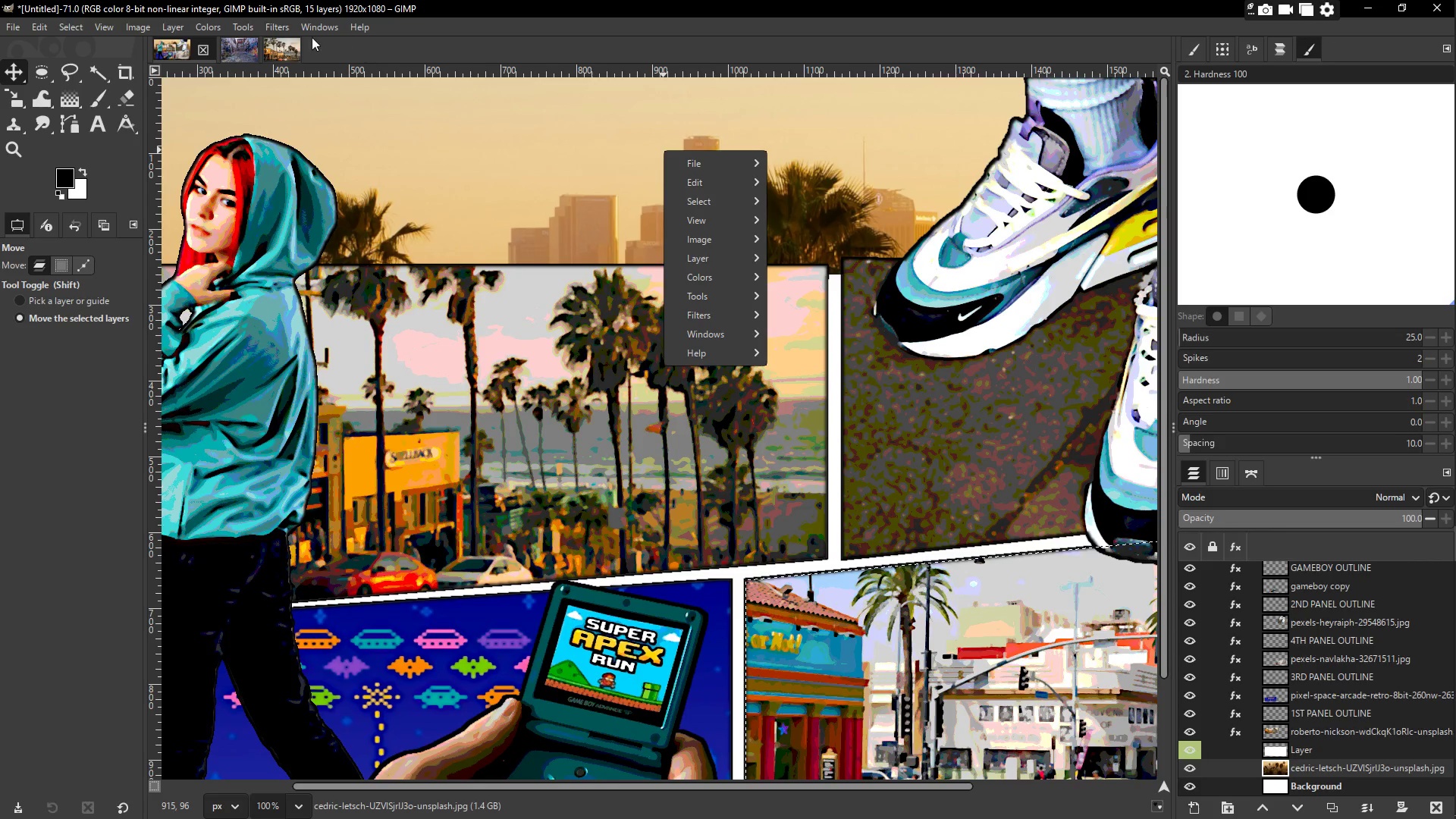 
double_click([268, 27])
 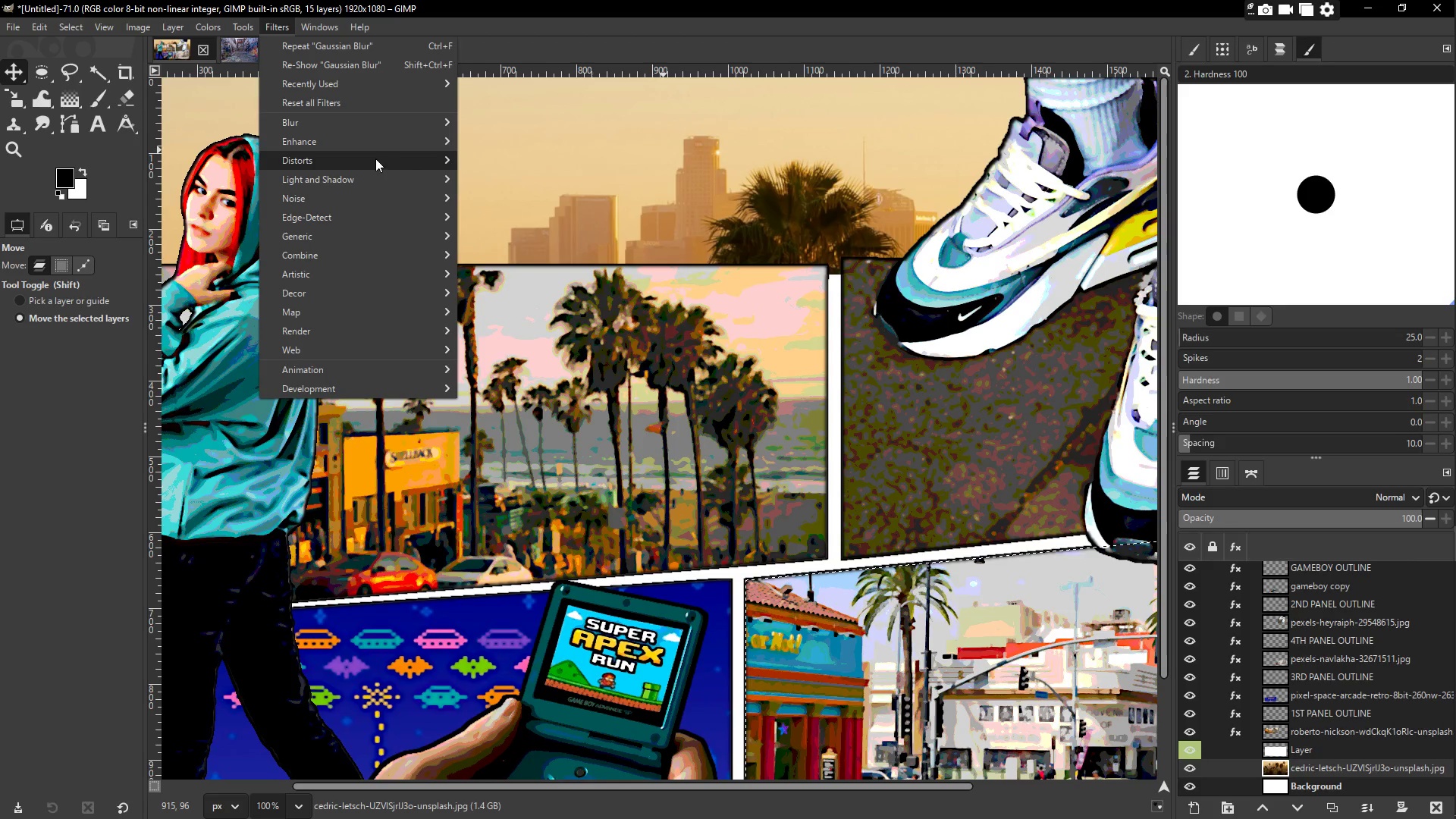 
wait(7.09)
 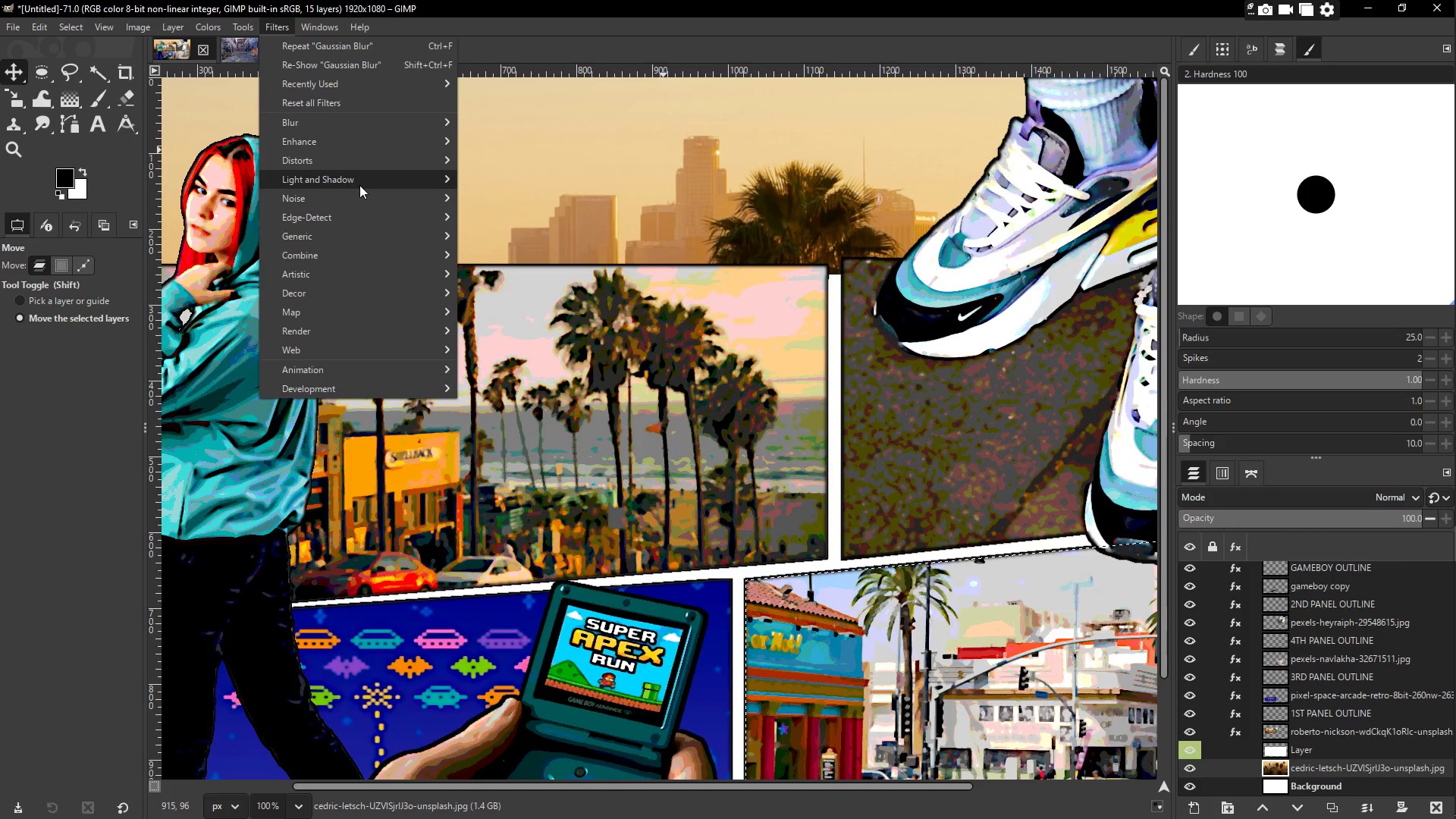 
left_click([495, 240])
 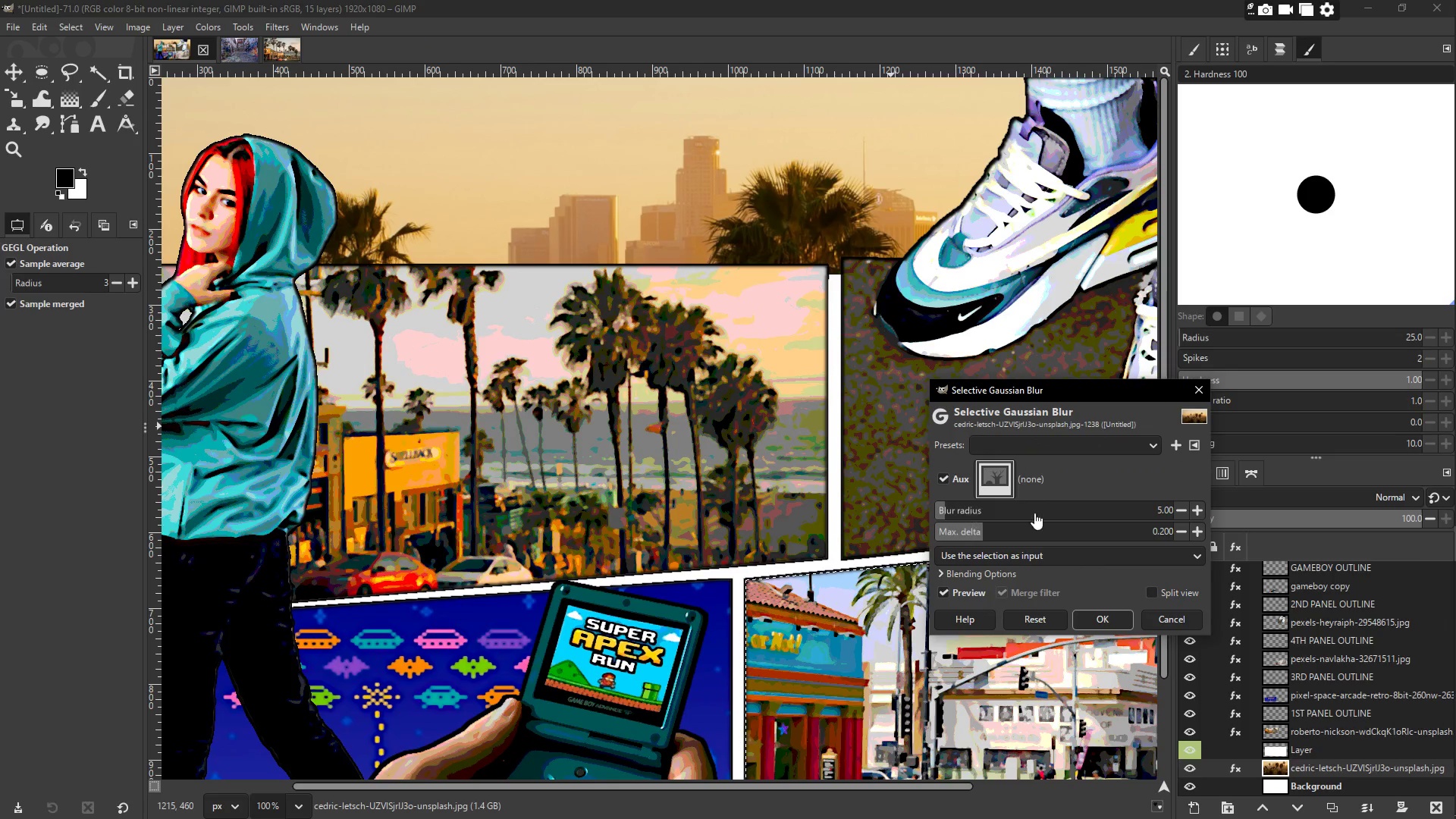 
left_click([961, 510])
 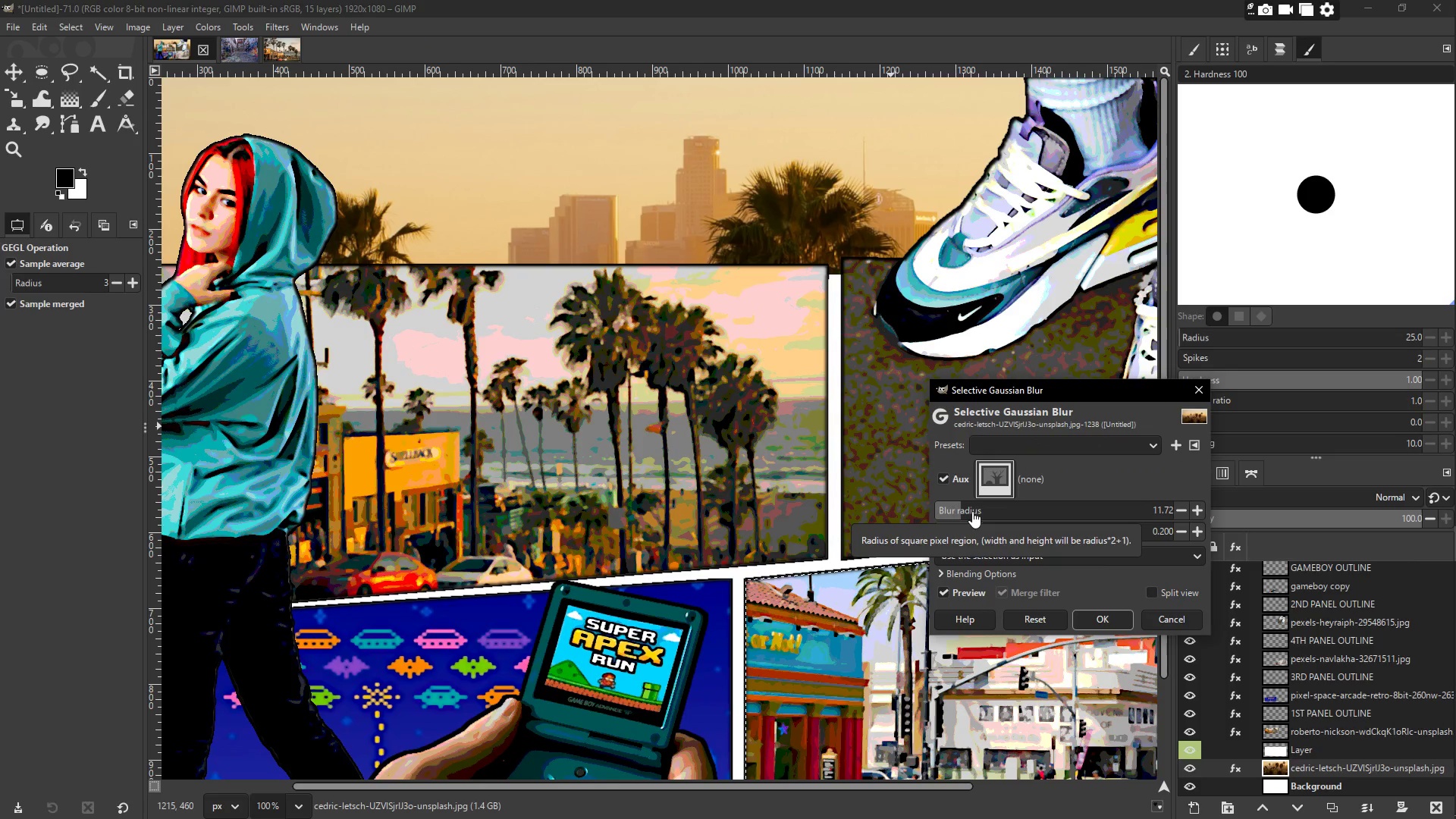 
left_click([974, 511])
 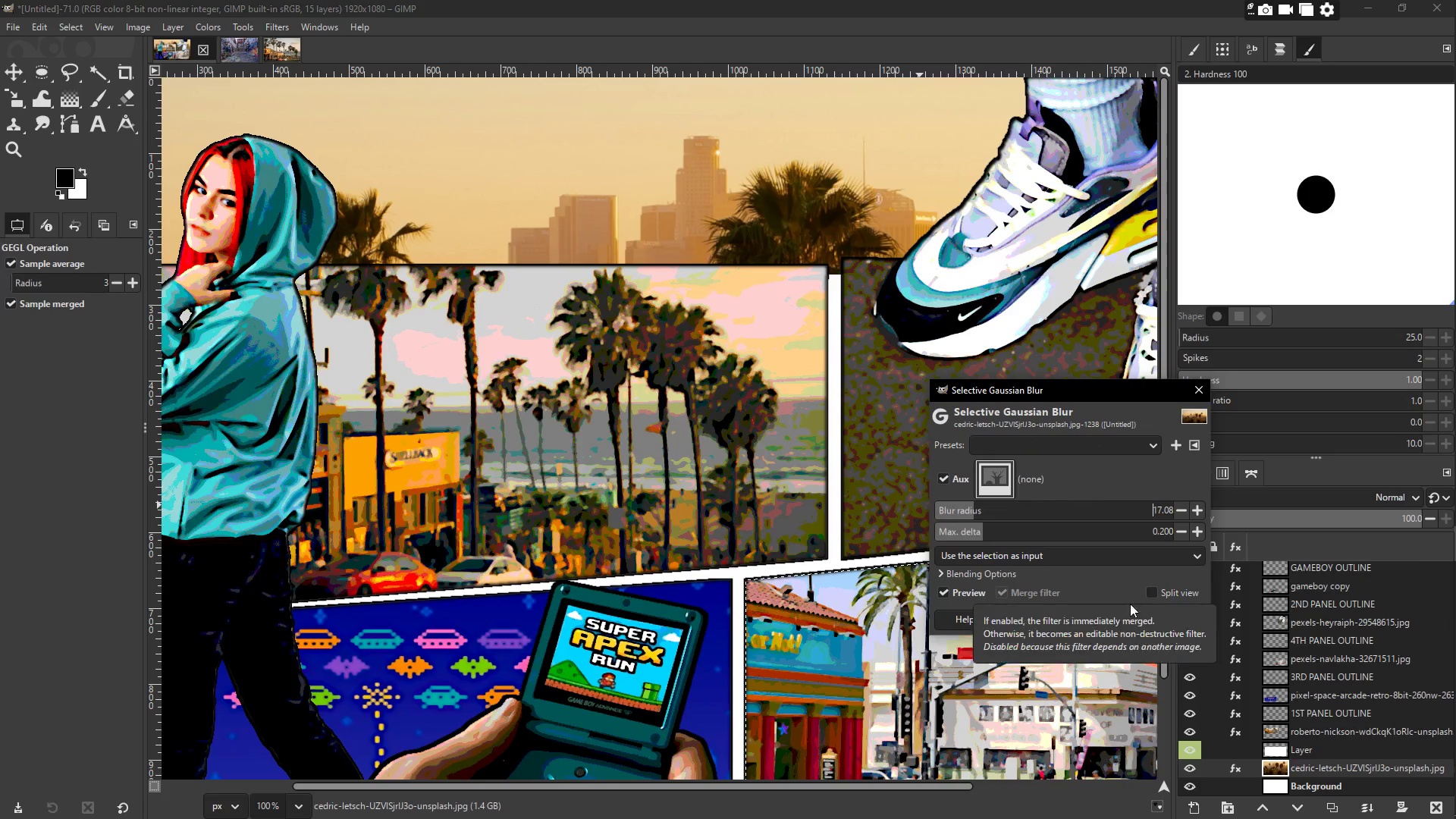 
left_click([1164, 619])
 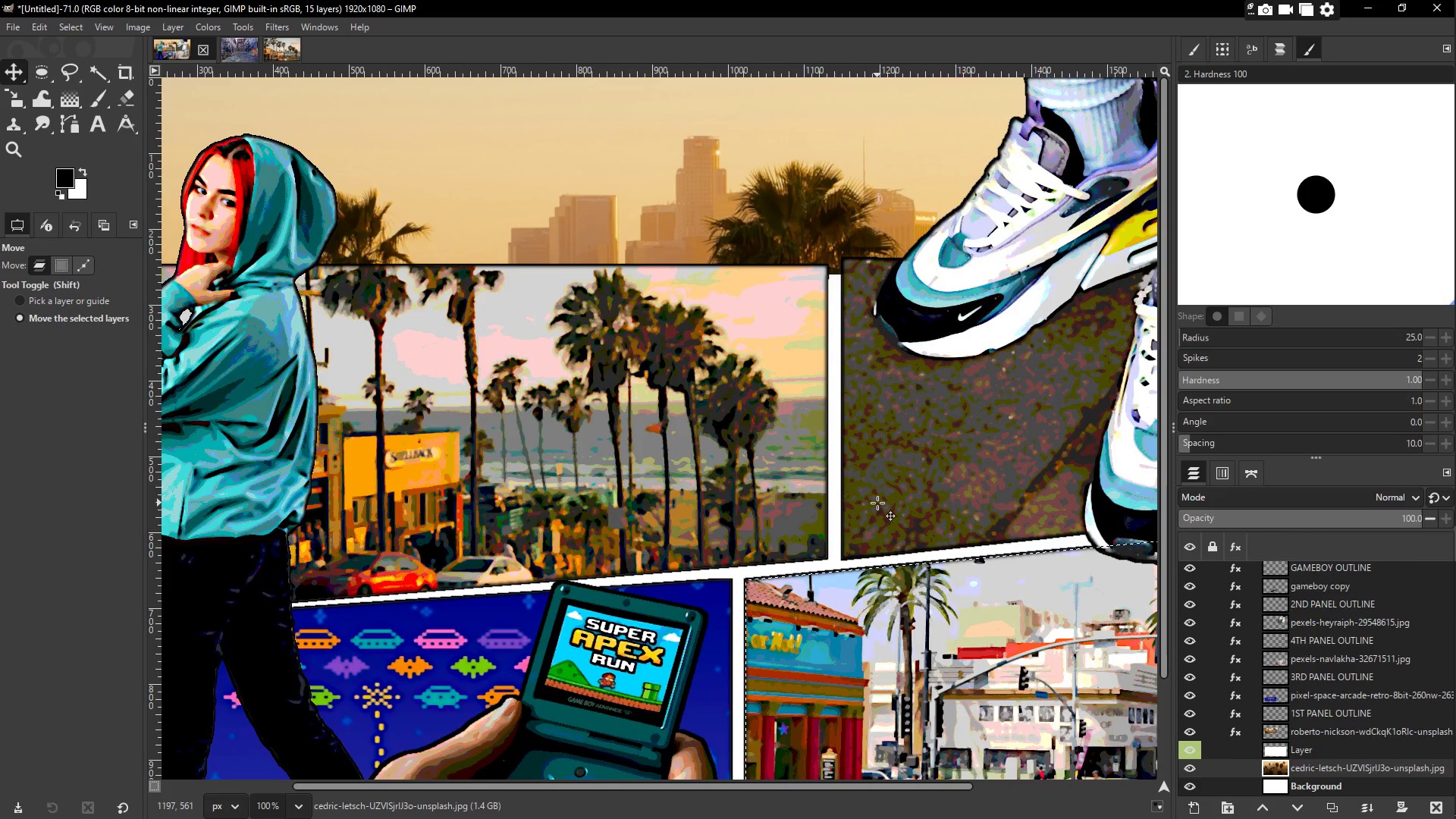 
key(Control+Shift+A)
 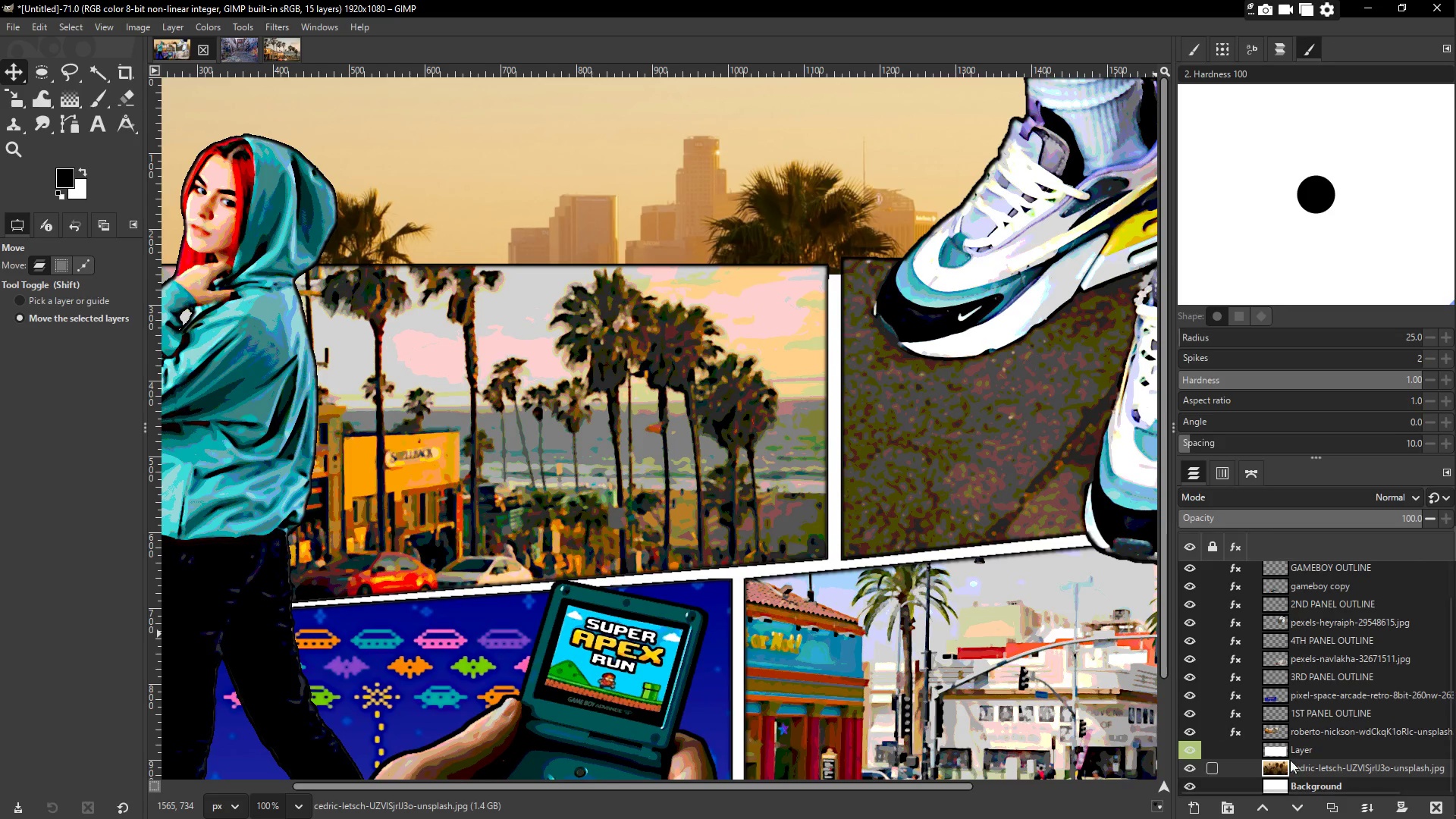 
left_click([1304, 769])
 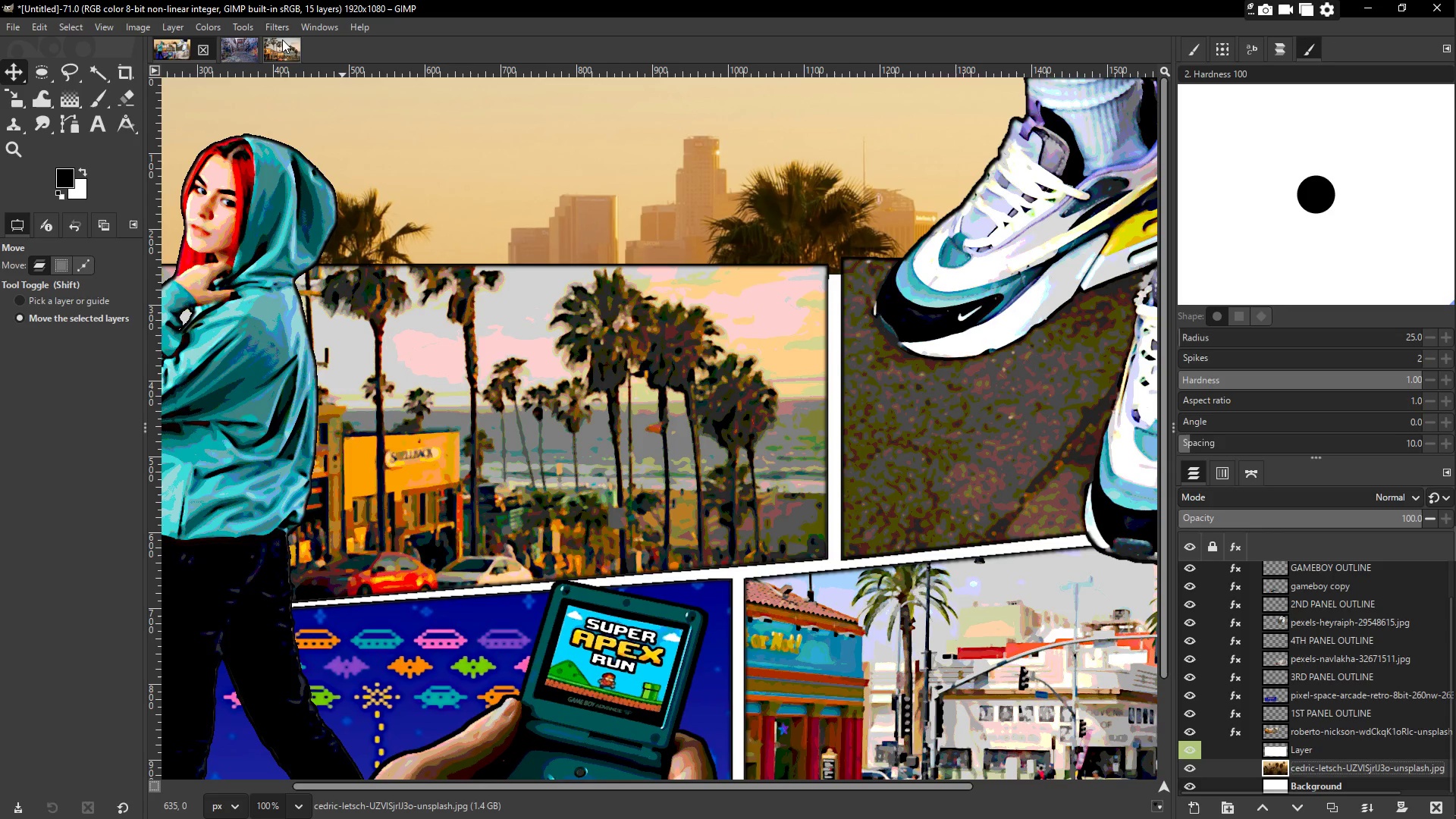 
left_click([271, 30])
 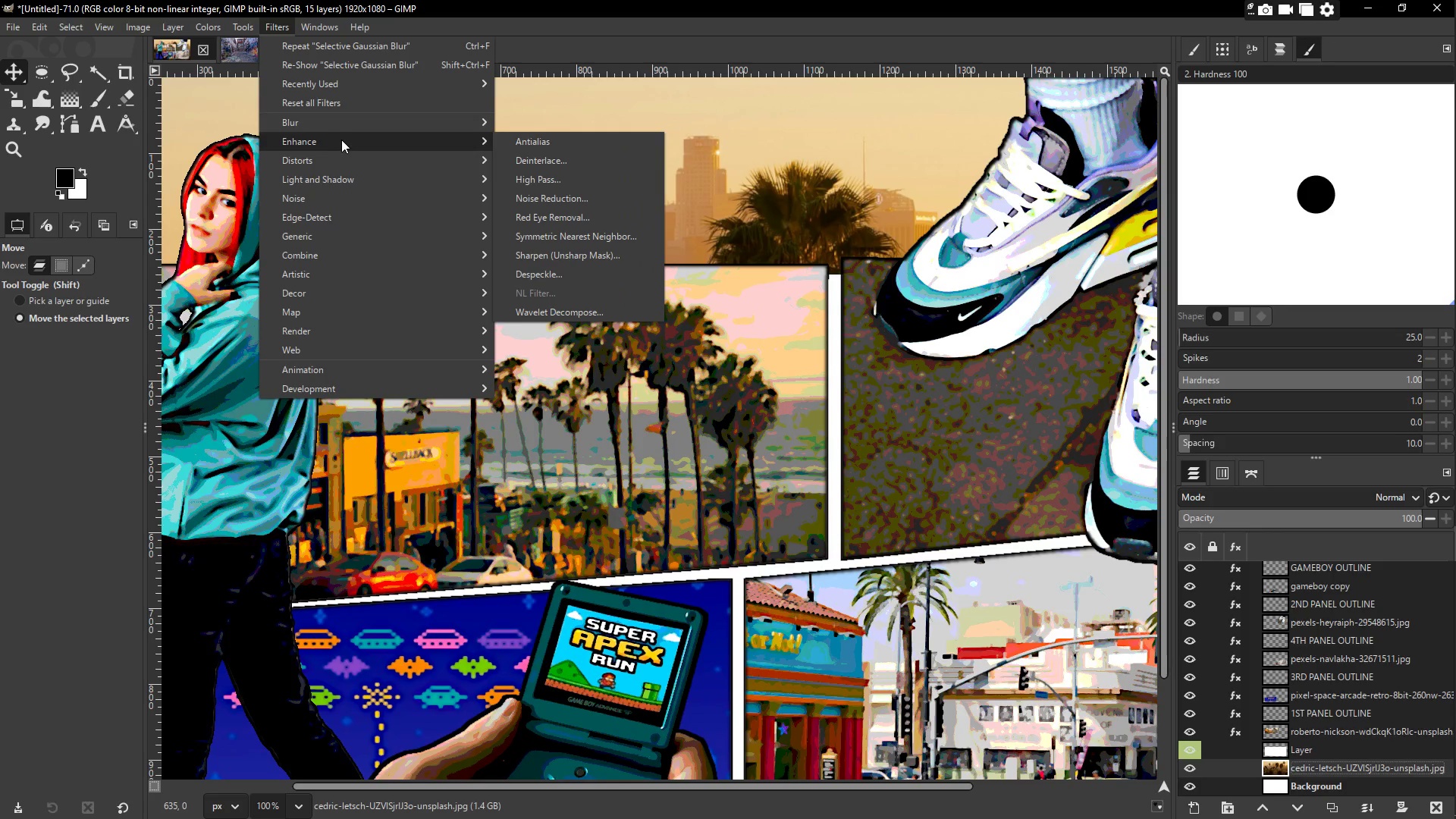 
mouse_move([371, 209])
 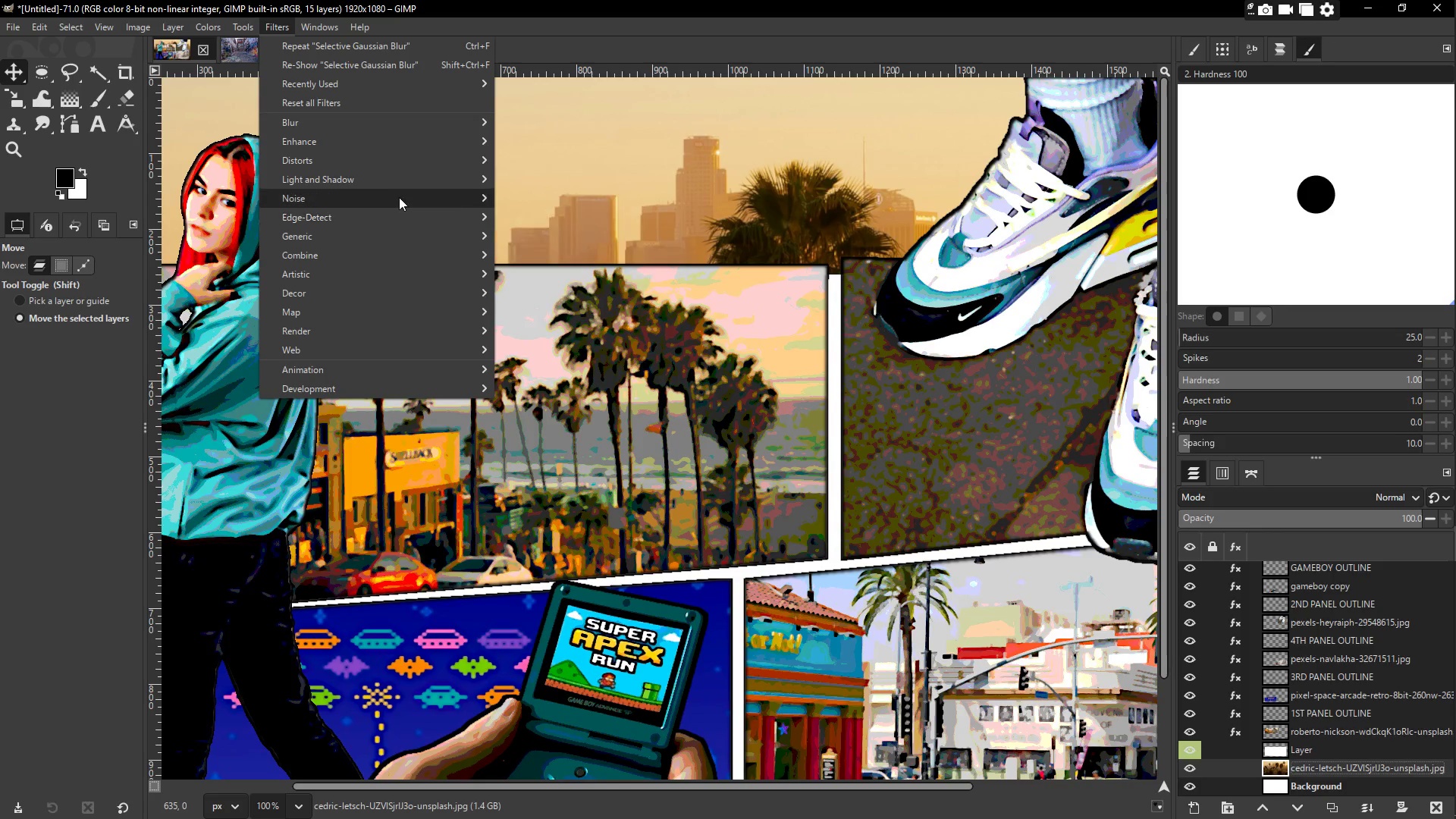 
left_click([402, 180])
 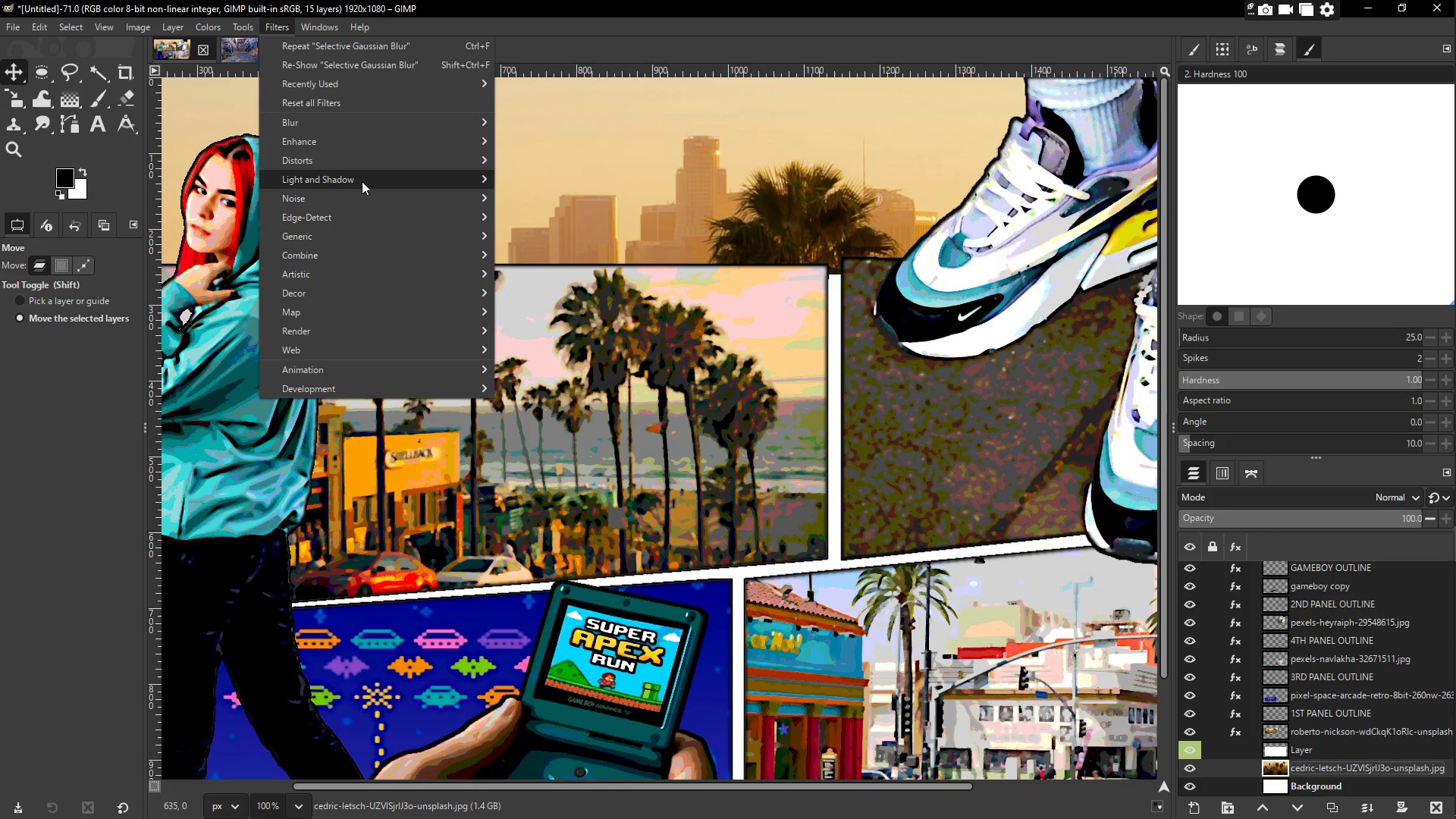 
left_click([377, 162])
 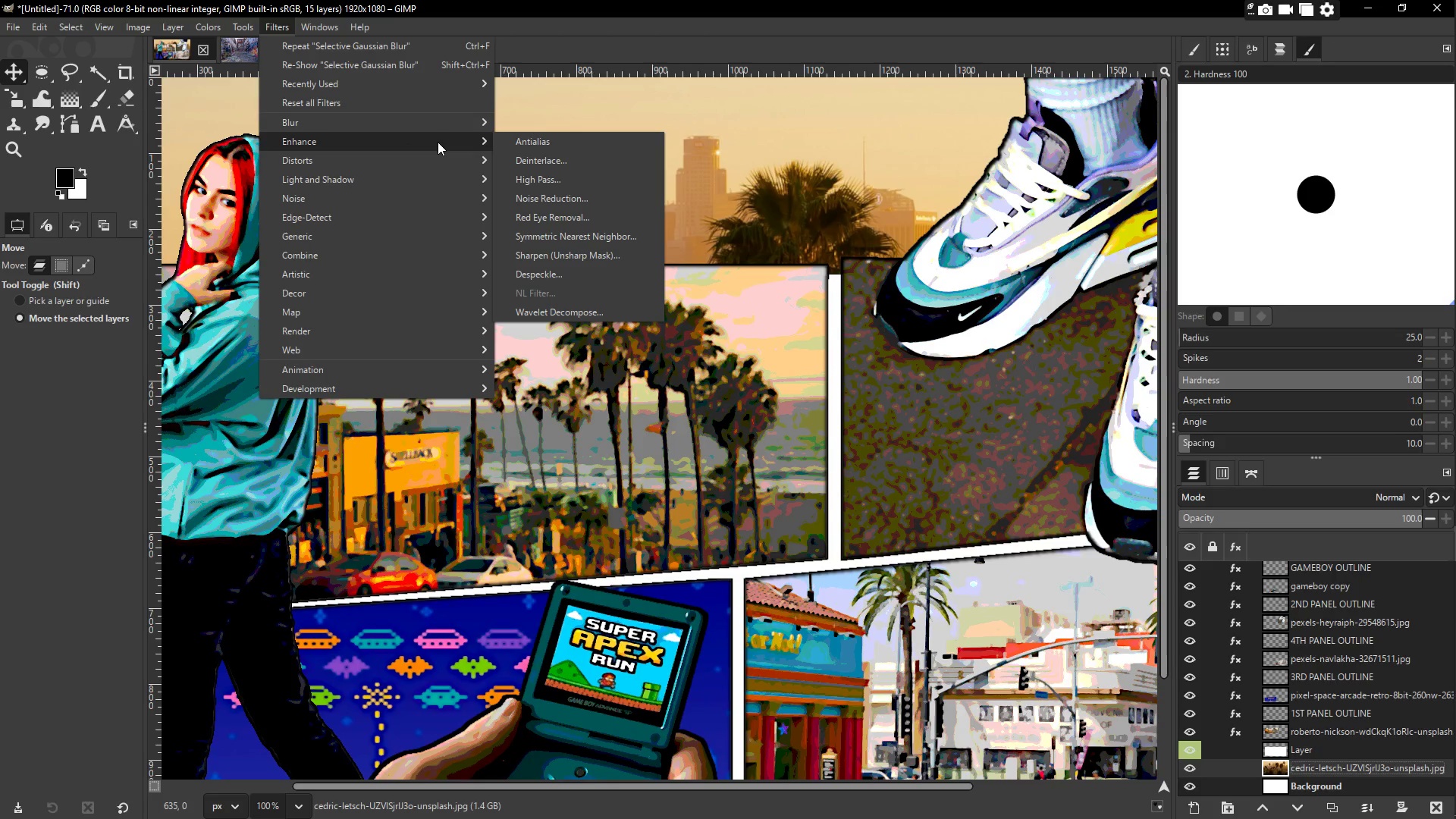 
mouse_move([513, 179])
 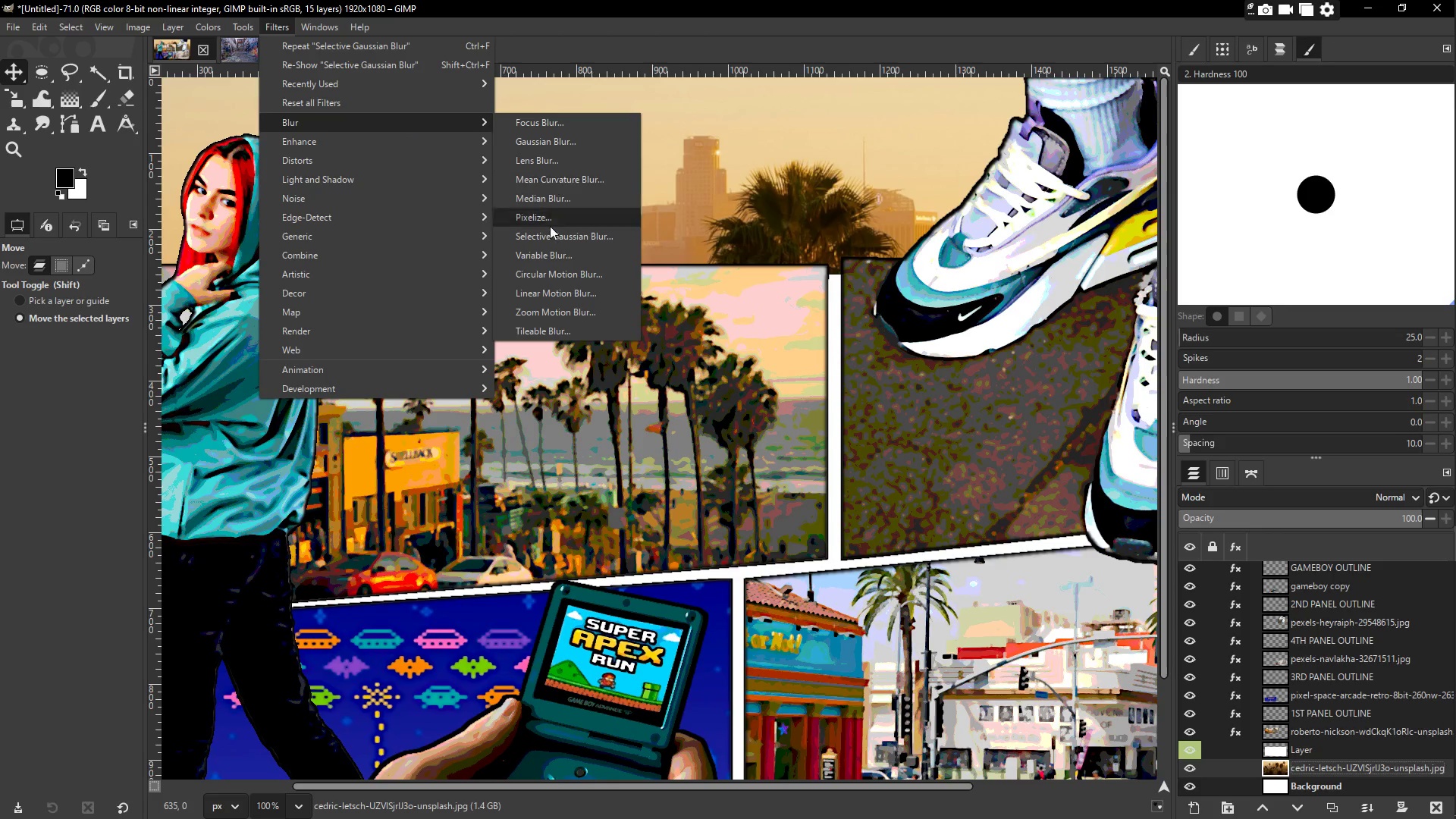 
left_click([548, 237])
 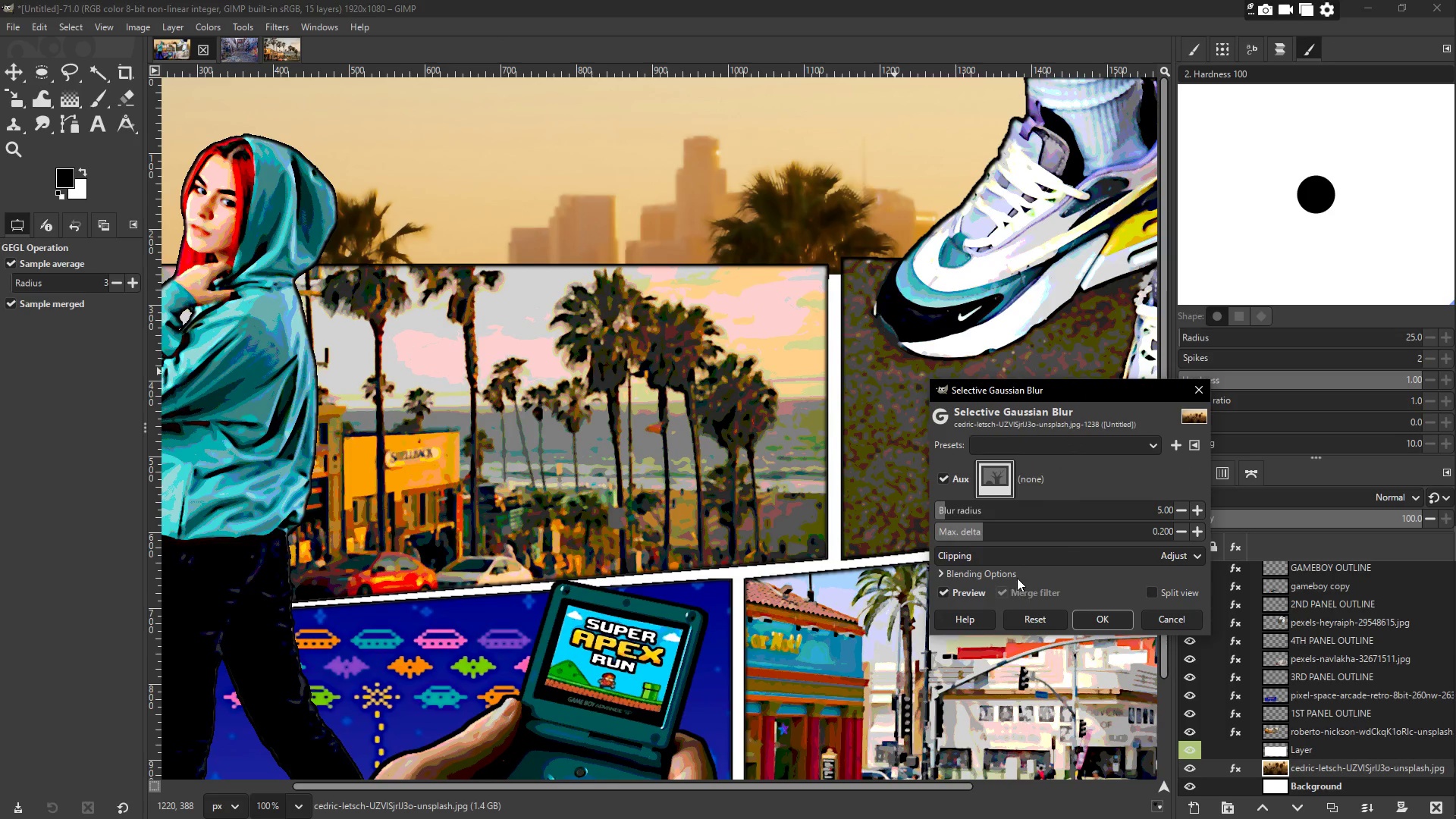 
left_click([1097, 625])
 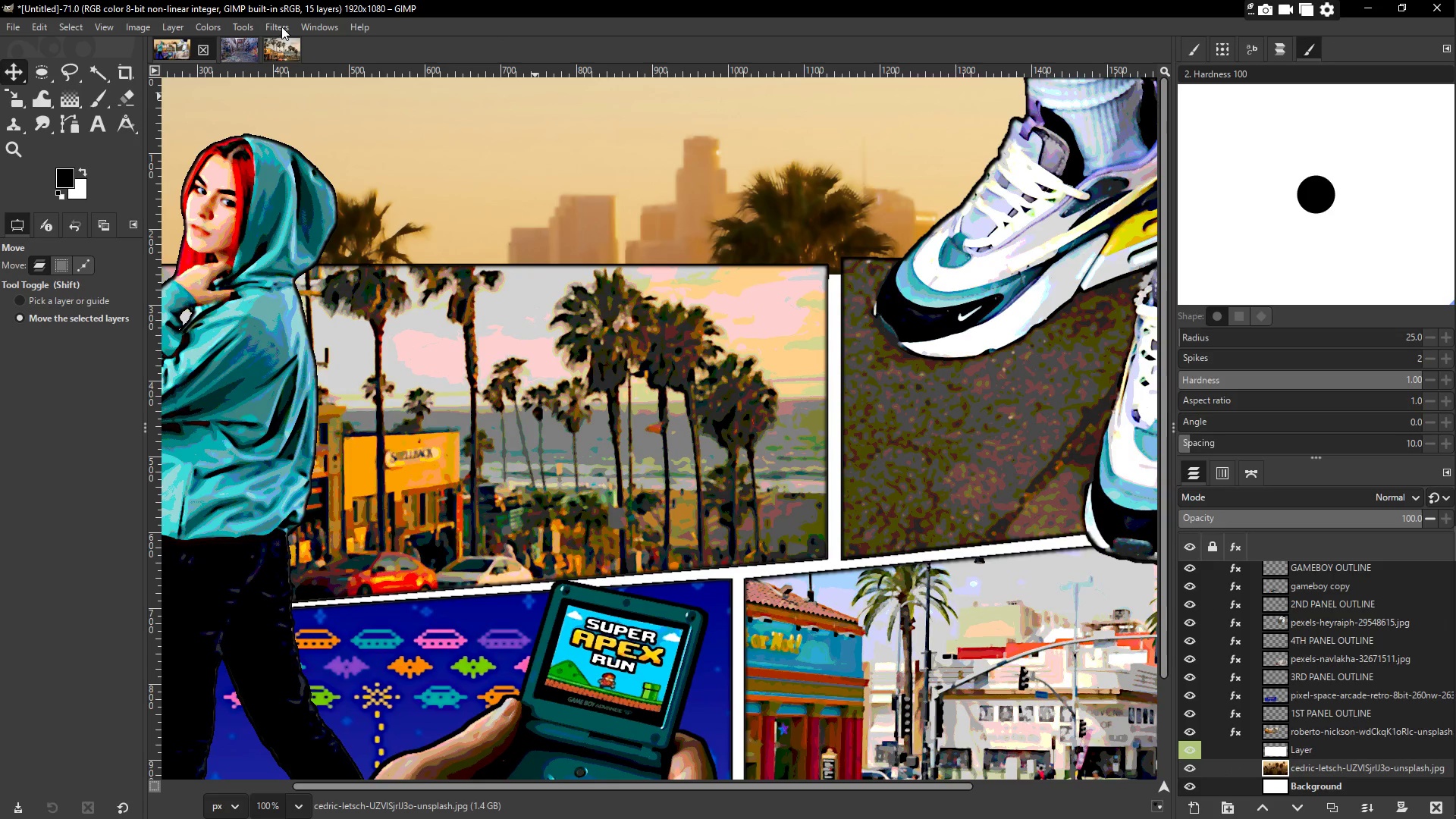 
left_click([281, 27])
 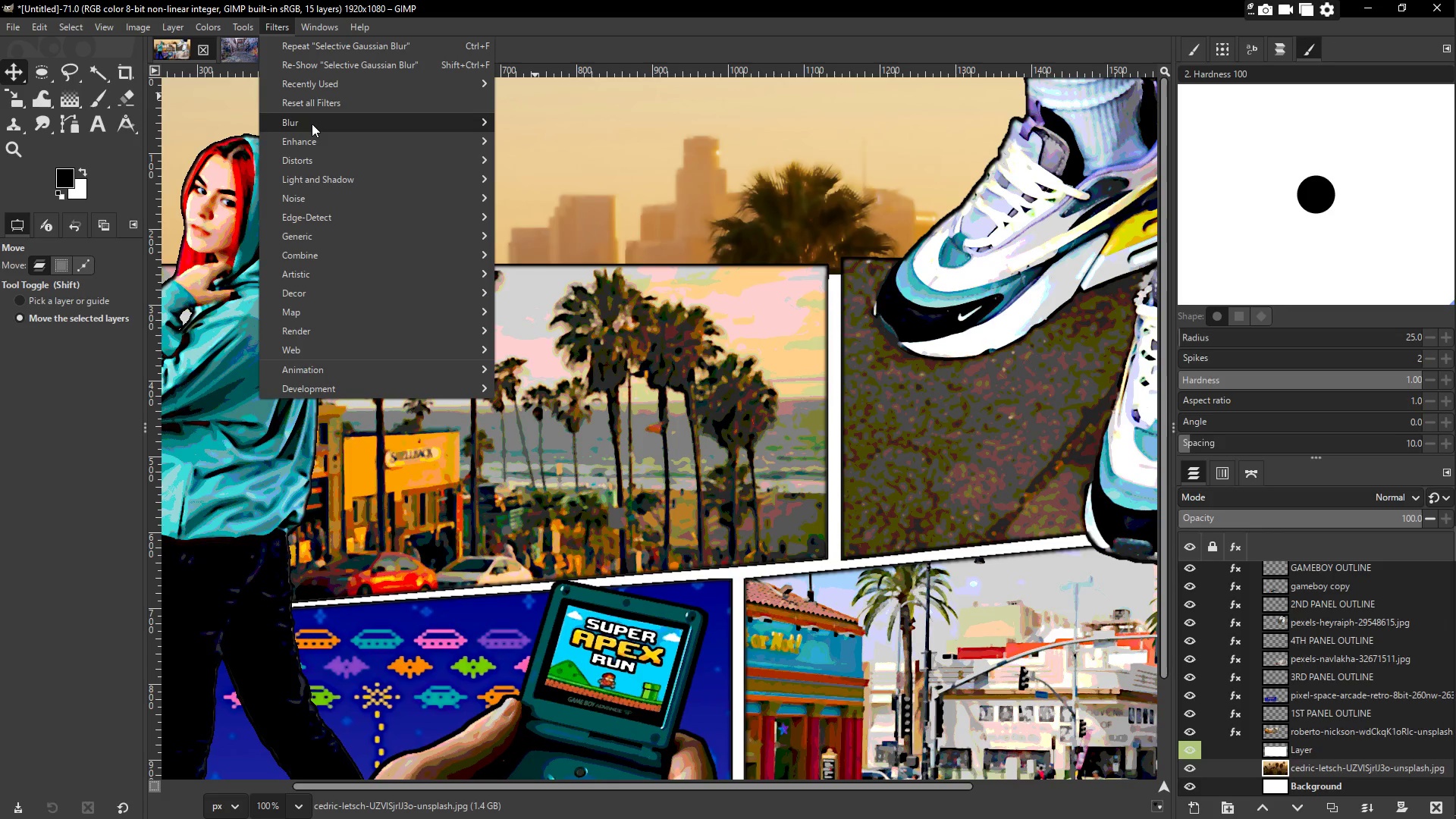 
left_click([328, 140])
 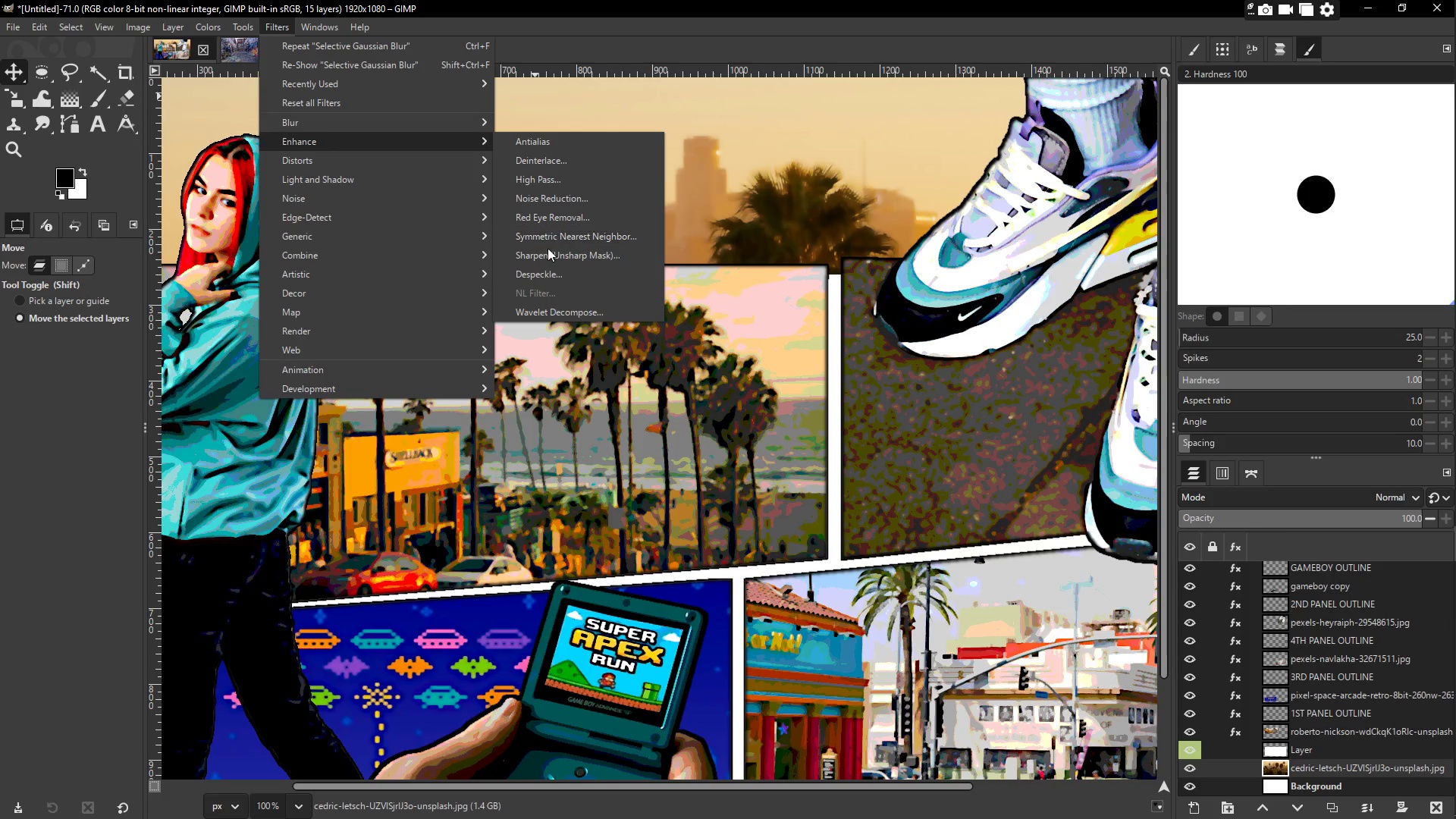 
left_click([554, 253])
 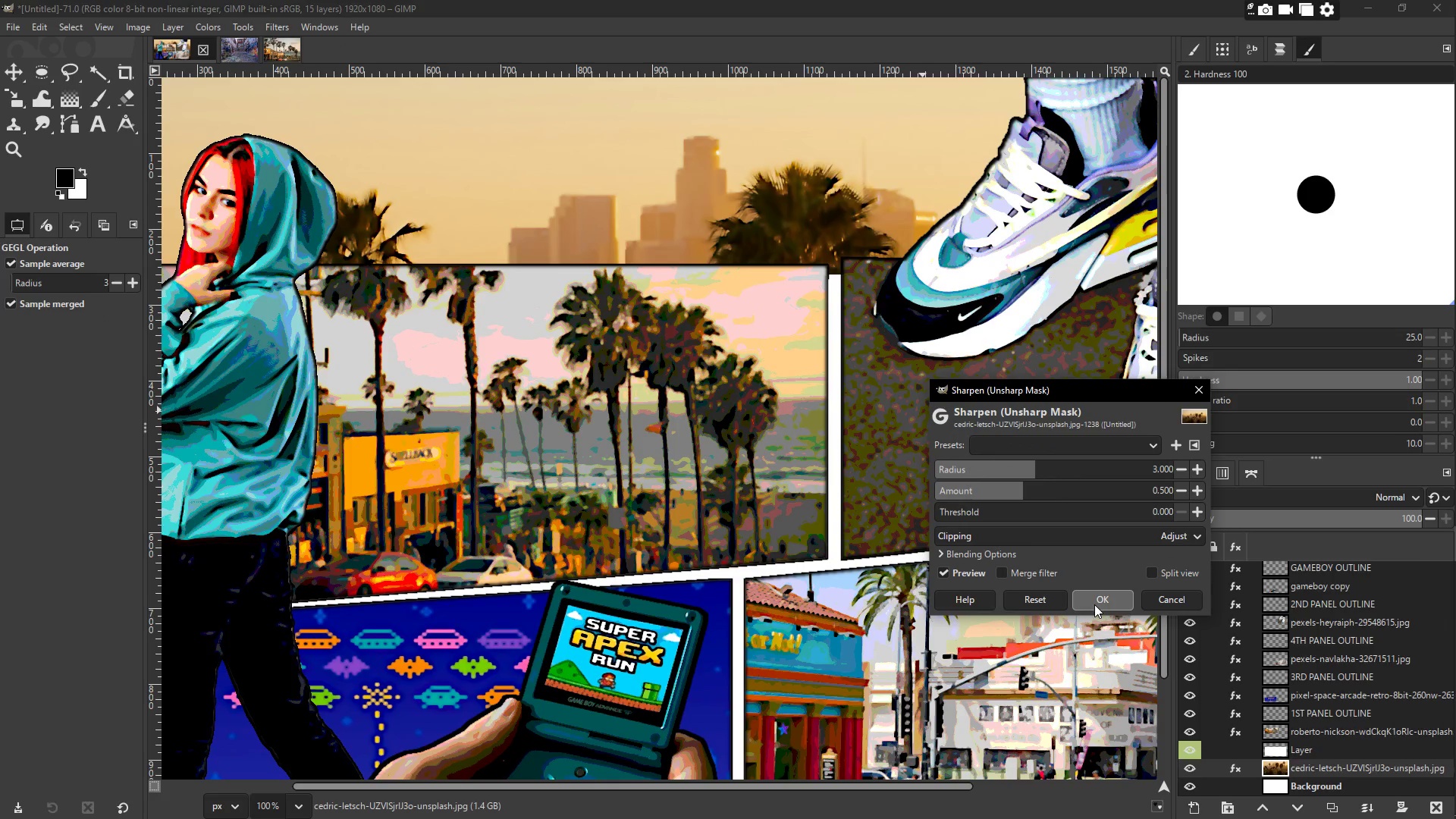 
wait(6.8)
 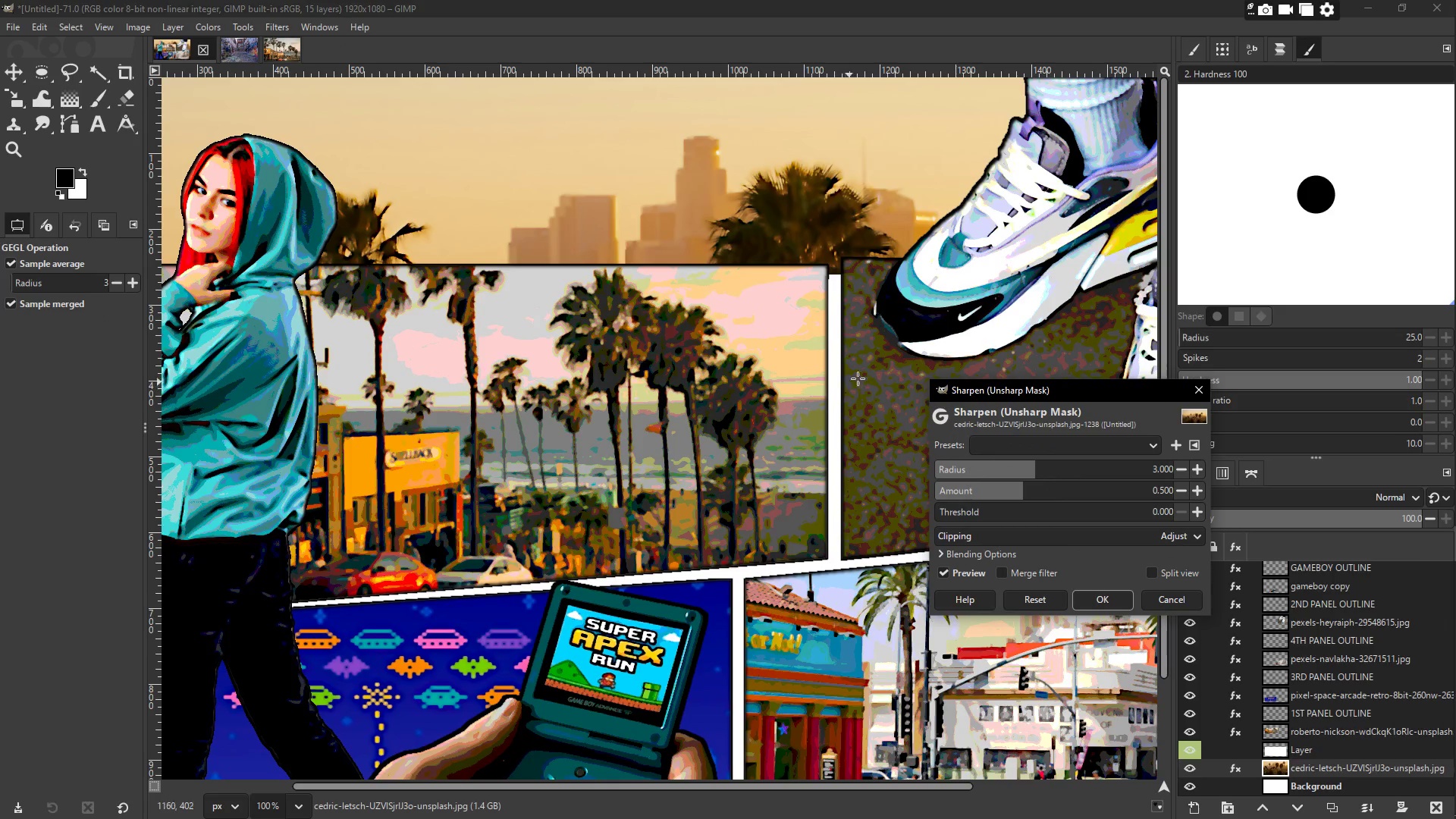 
left_click([1094, 604])
 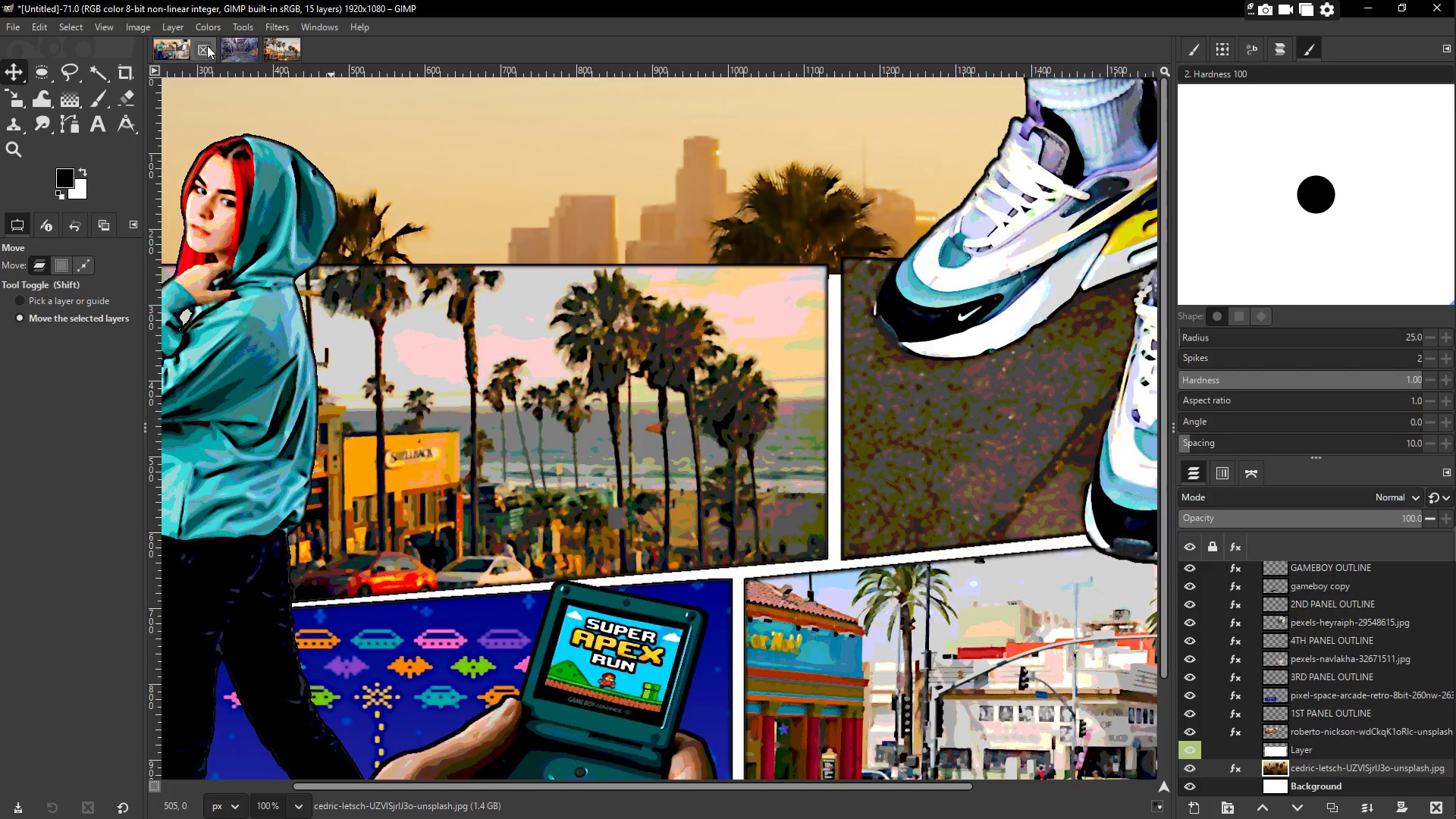 
left_click([239, 28])
 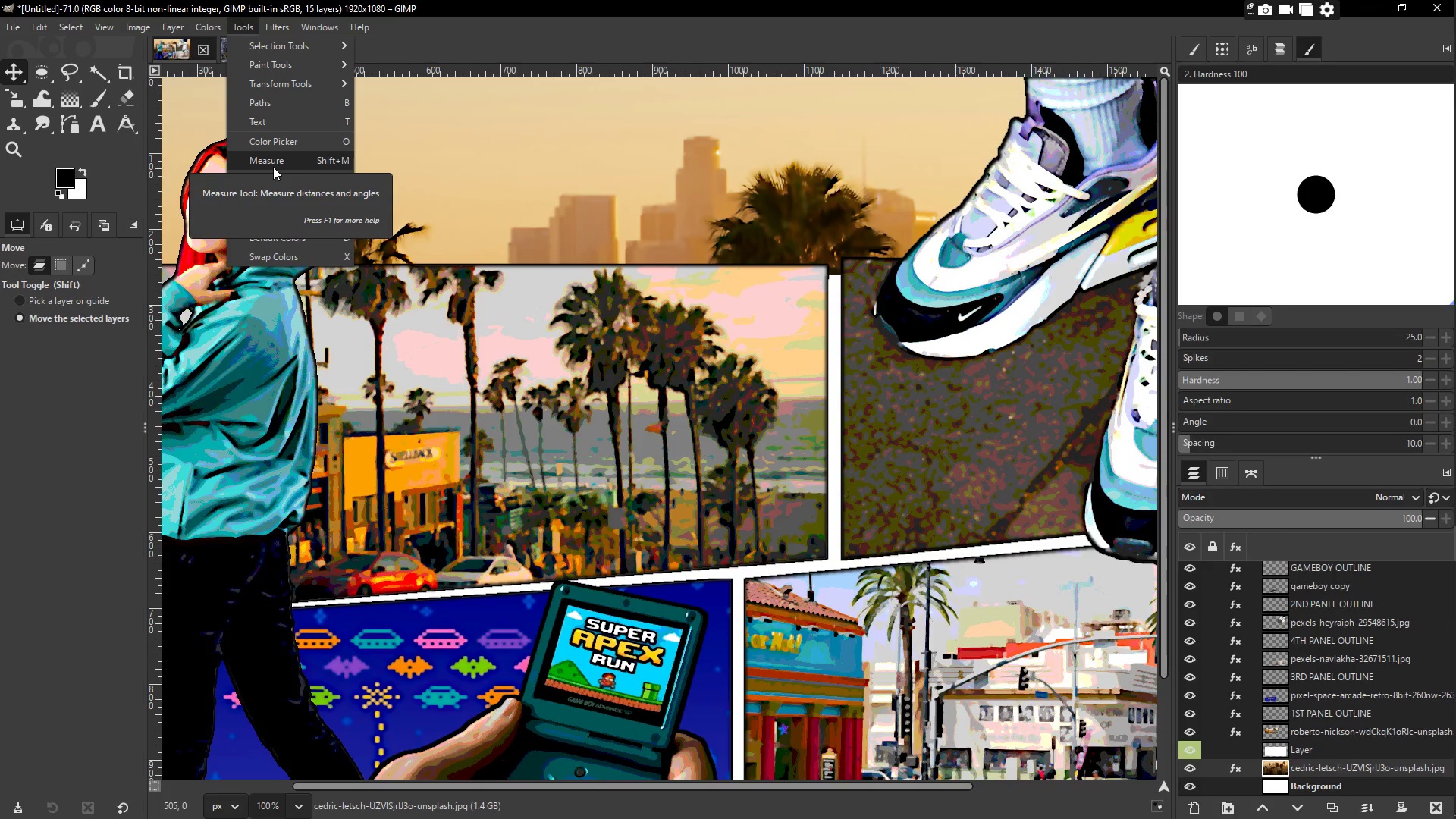 
wait(14.27)
 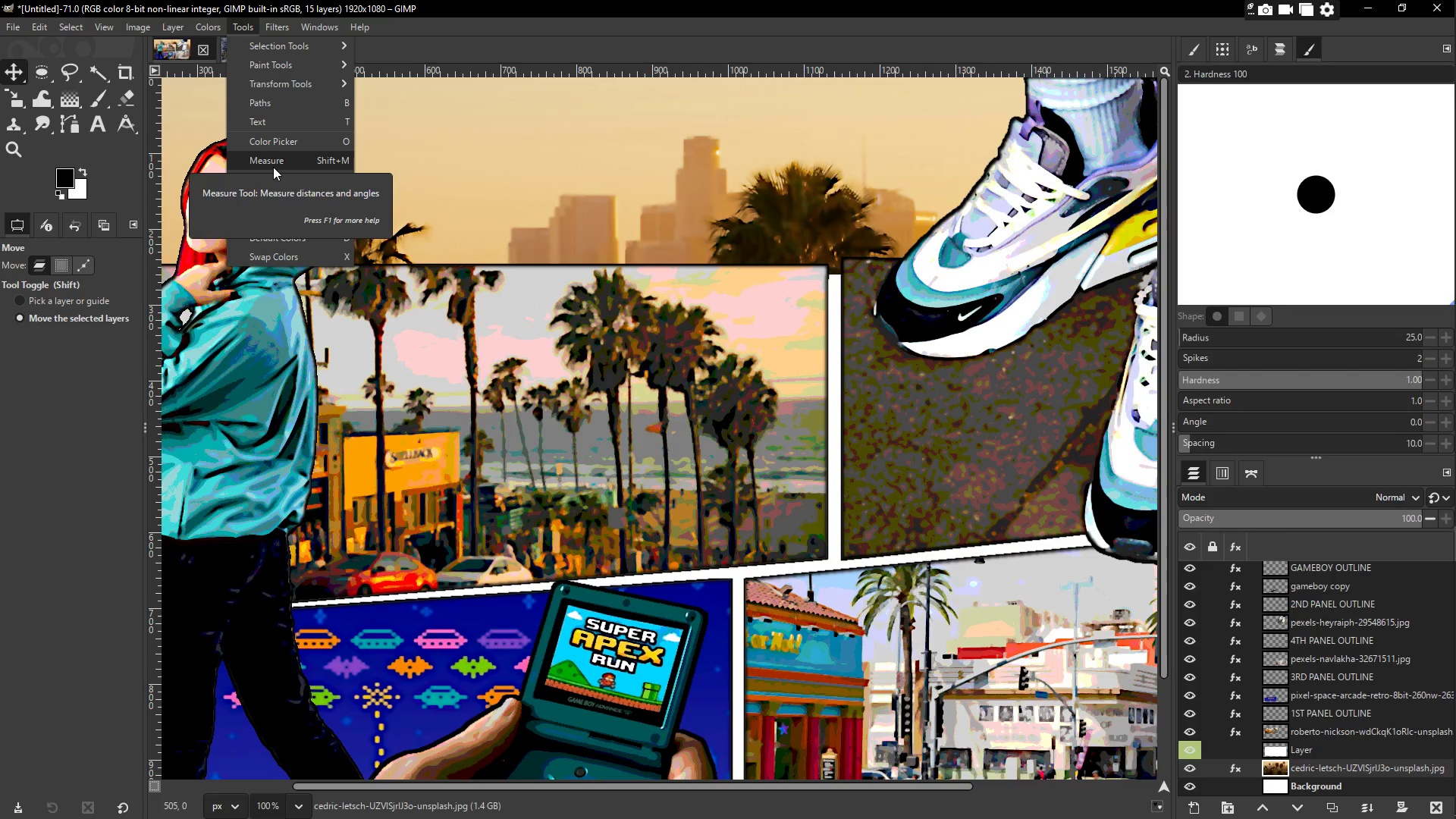 
left_click([795, 194])
 